 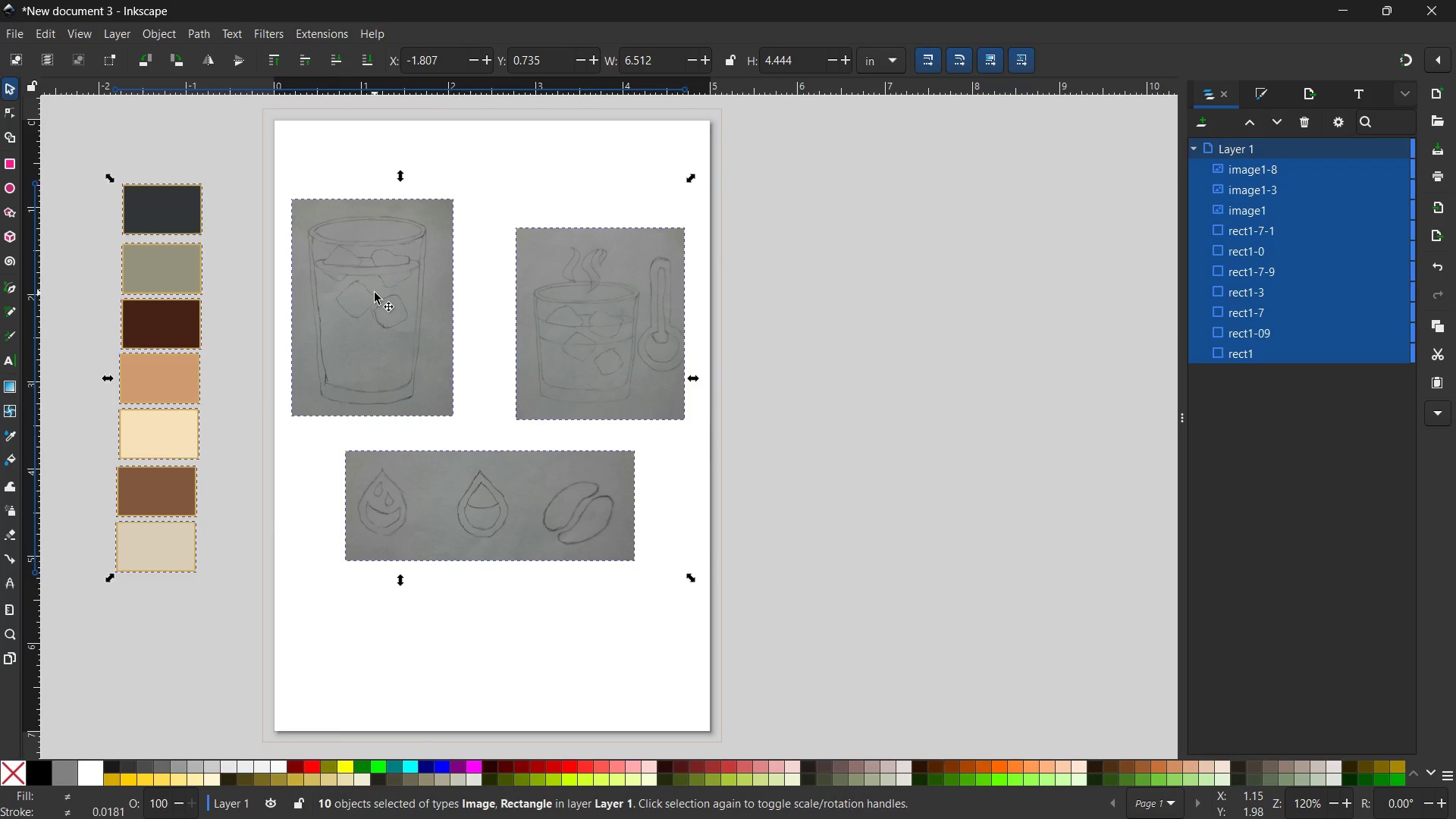 
left_click([705, 417])
 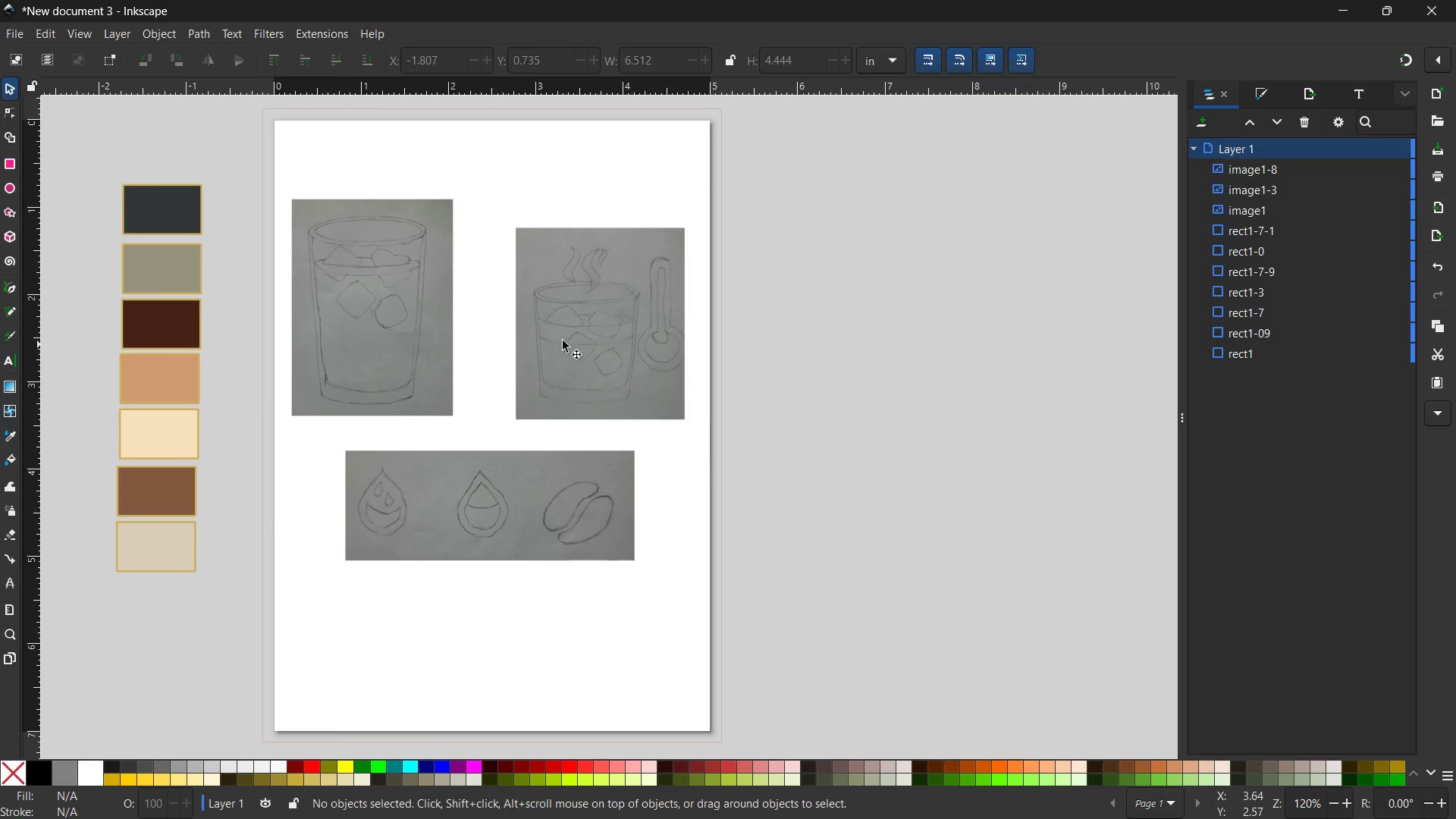 
left_click([403, 334])
 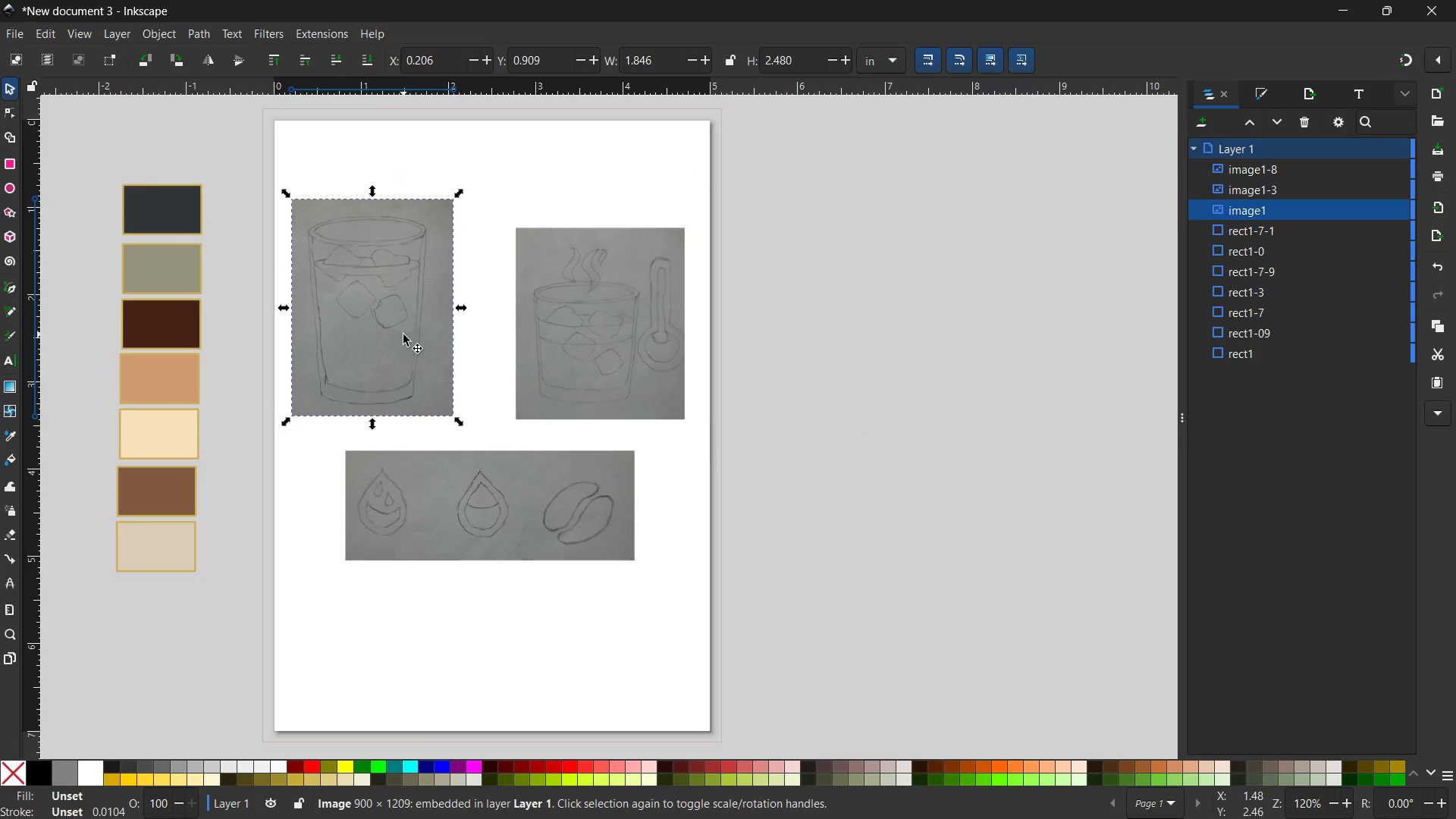 
hold_key(key=ShiftLeft, duration=1.38)
left_click([579, 325])
 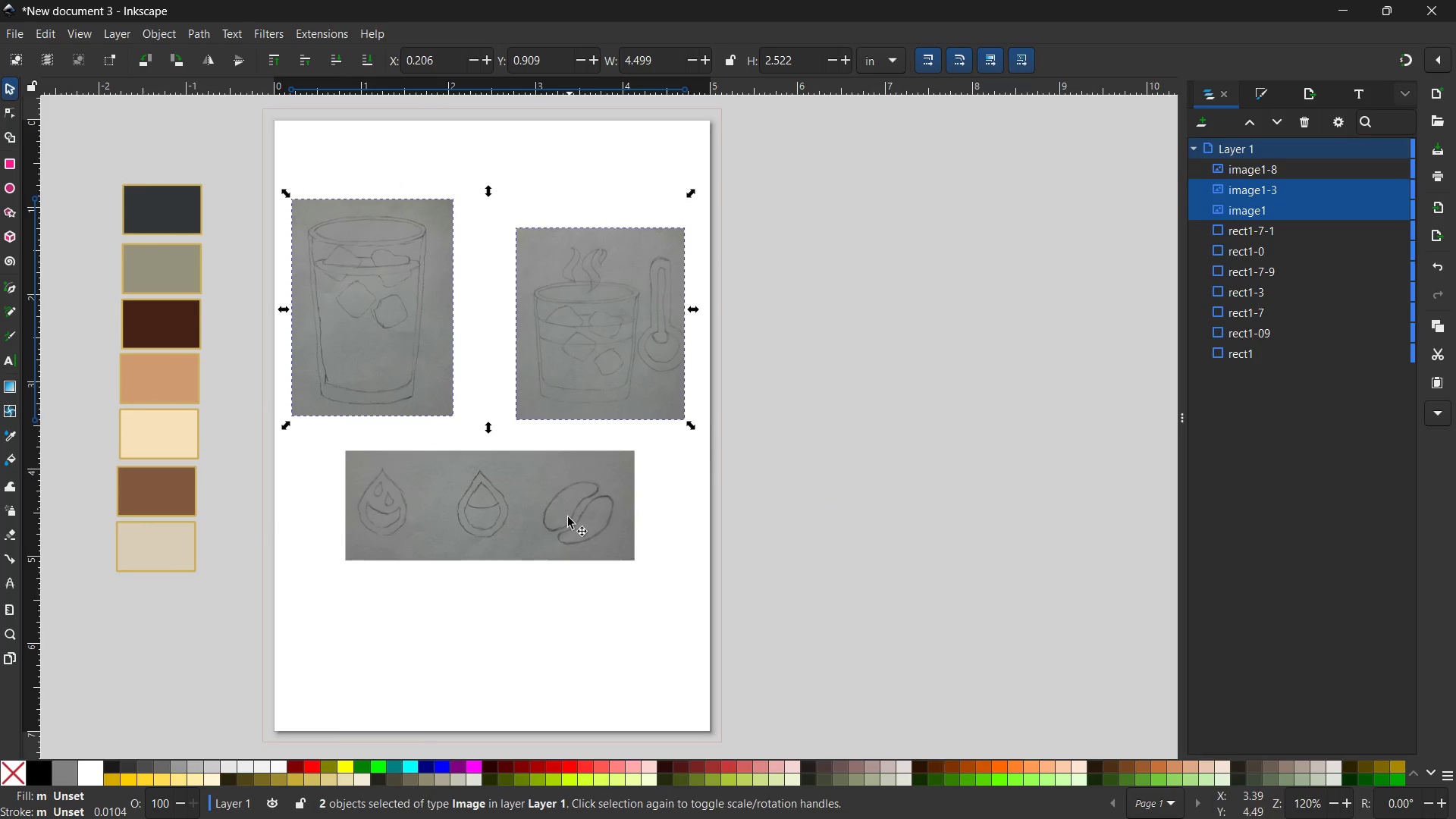 
double_click([568, 519])
 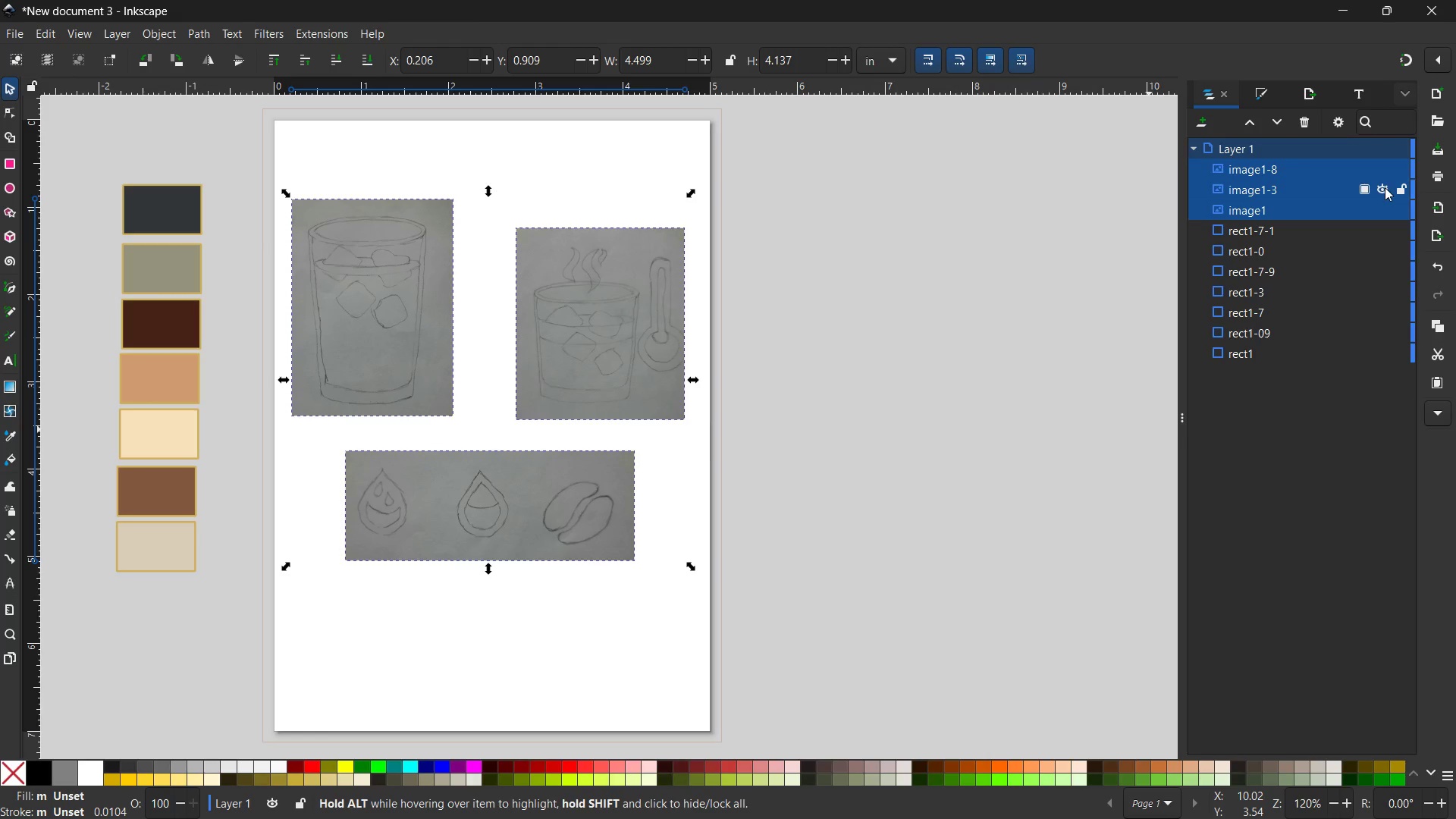 
left_click([1367, 171])
 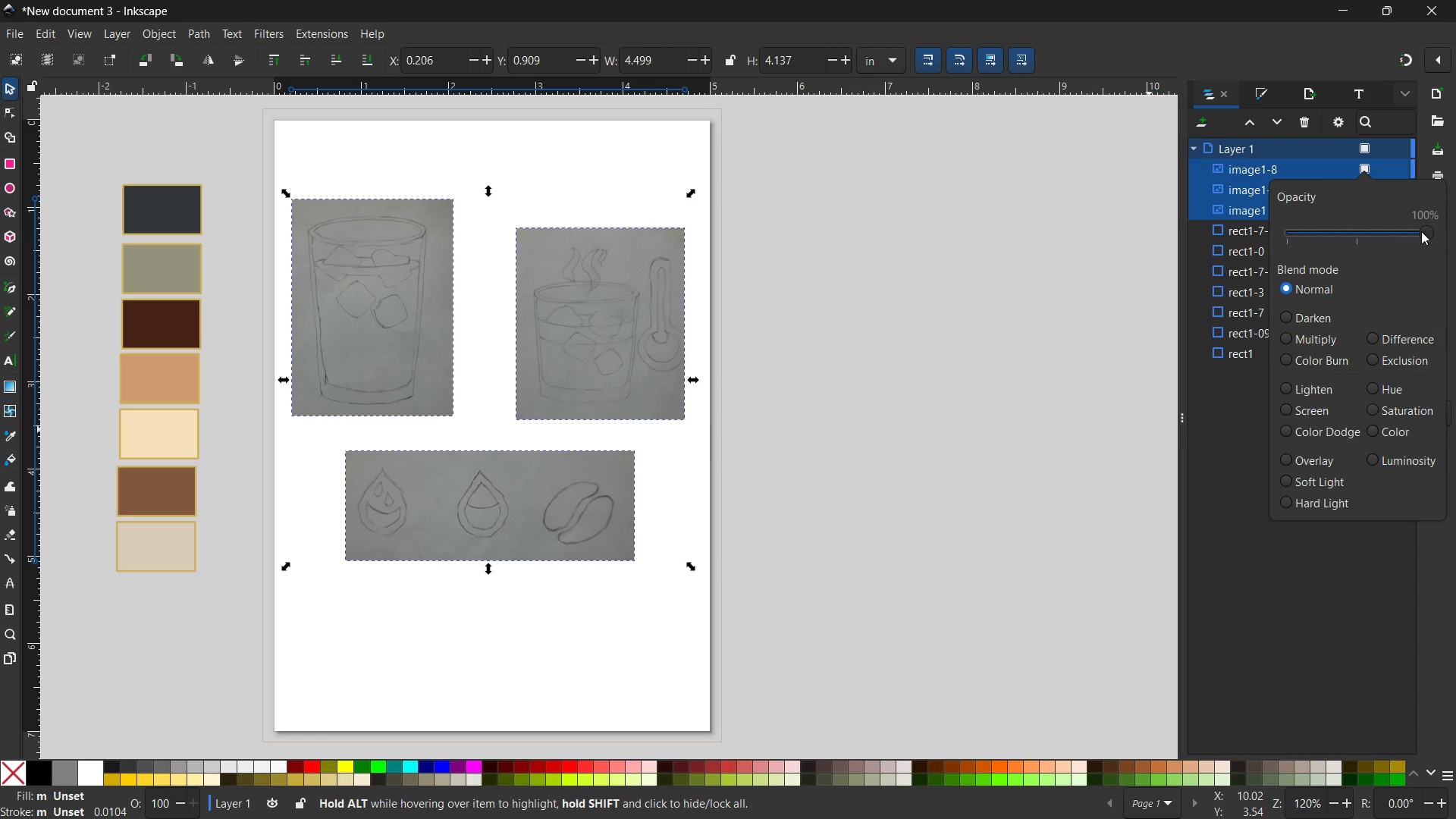 
left_click_drag(start_coordinate=[1421, 231], to_coordinate=[1351, 237])
 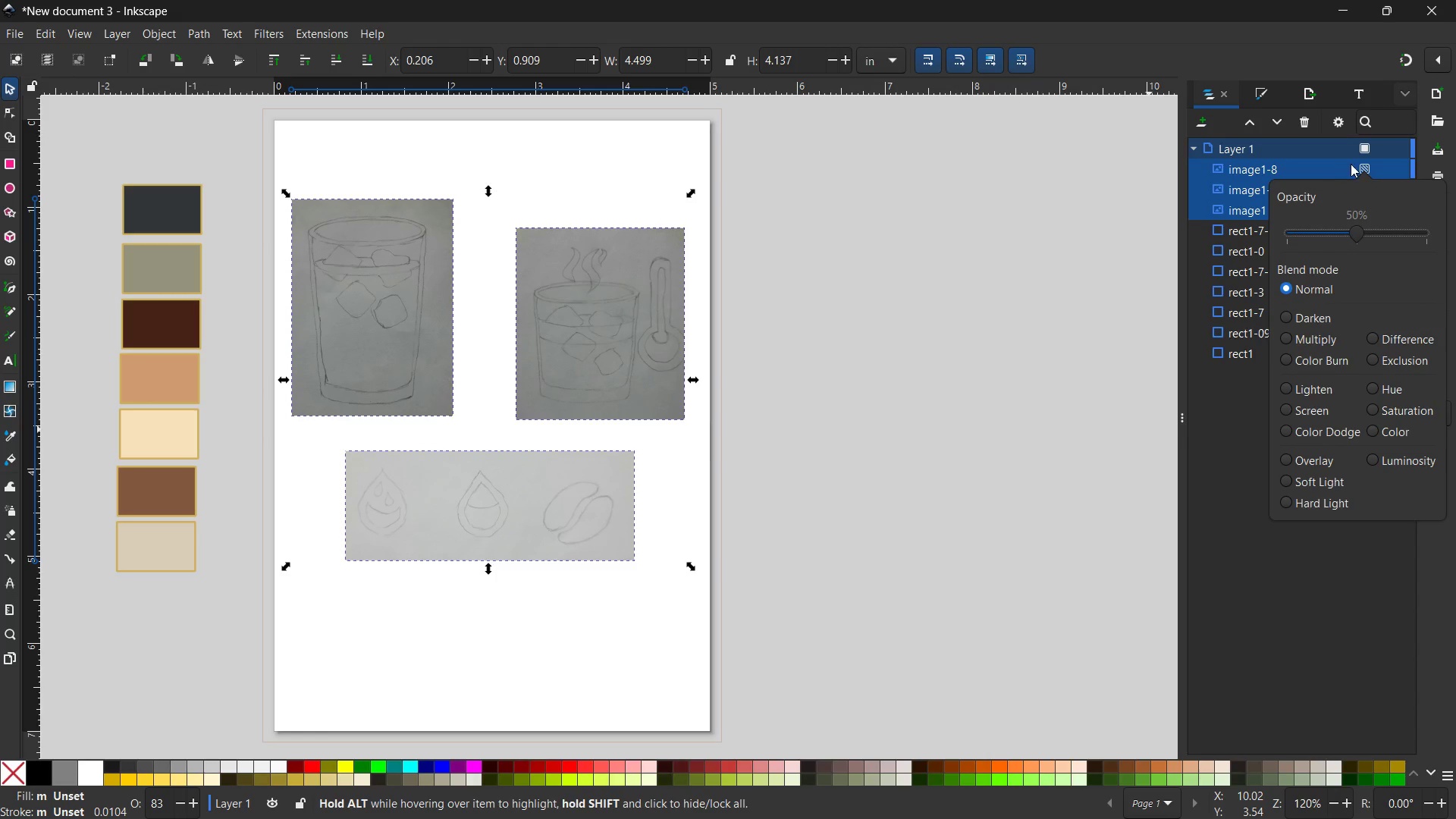 
left_click([1347, 165])
 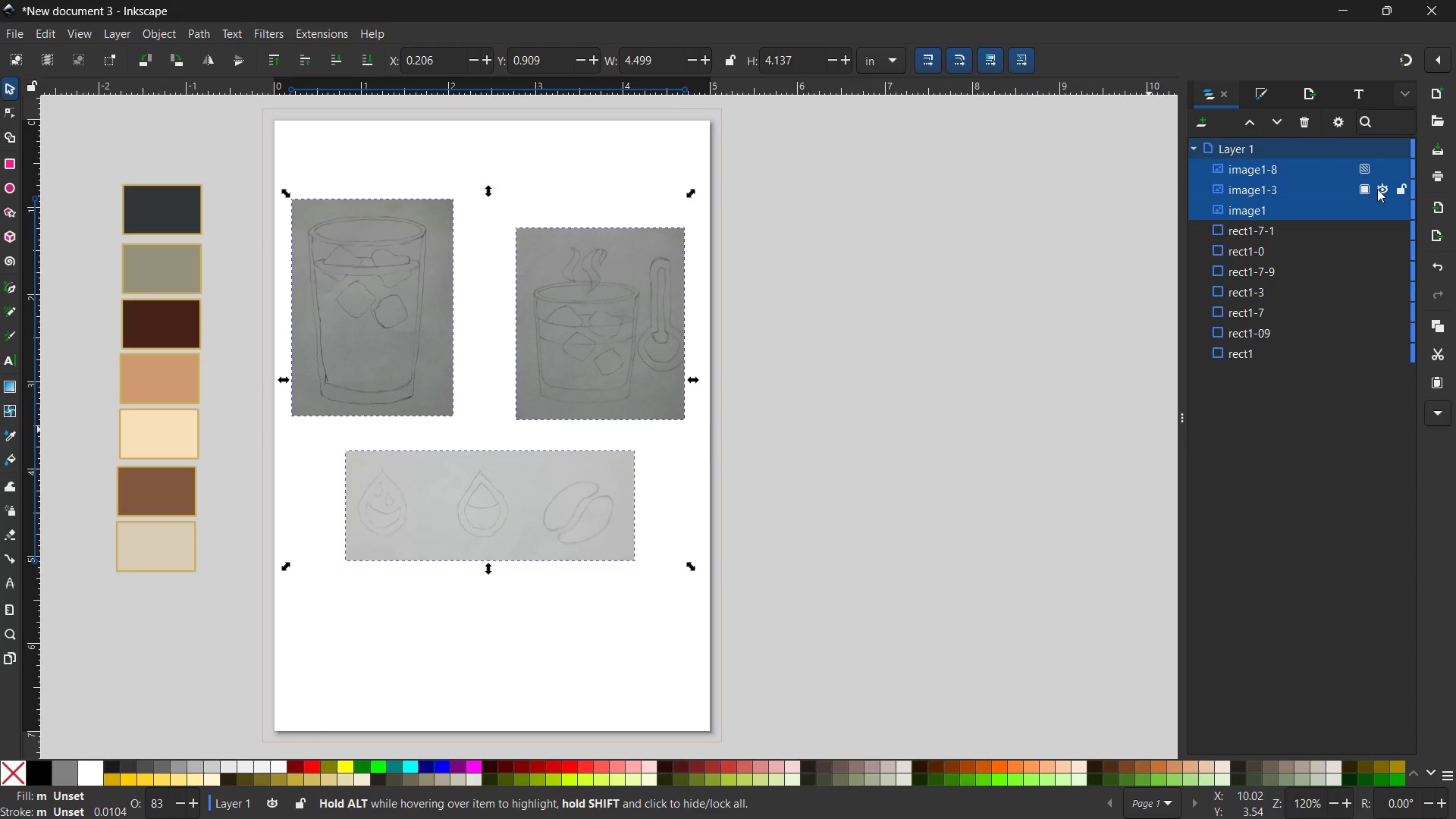 
left_click([1368, 189])
 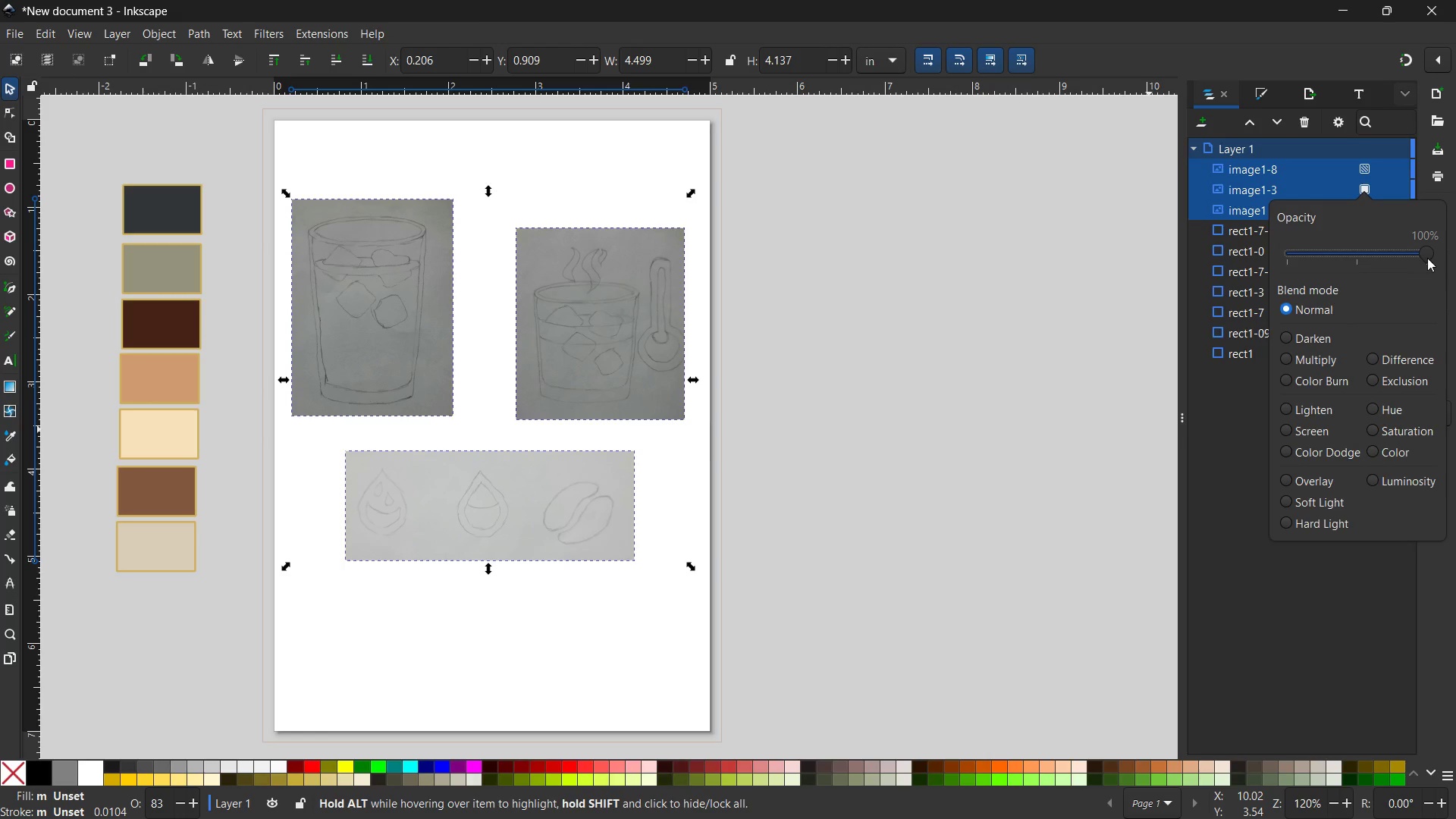 
left_click_drag(start_coordinate=[1427, 249], to_coordinate=[1356, 260])
 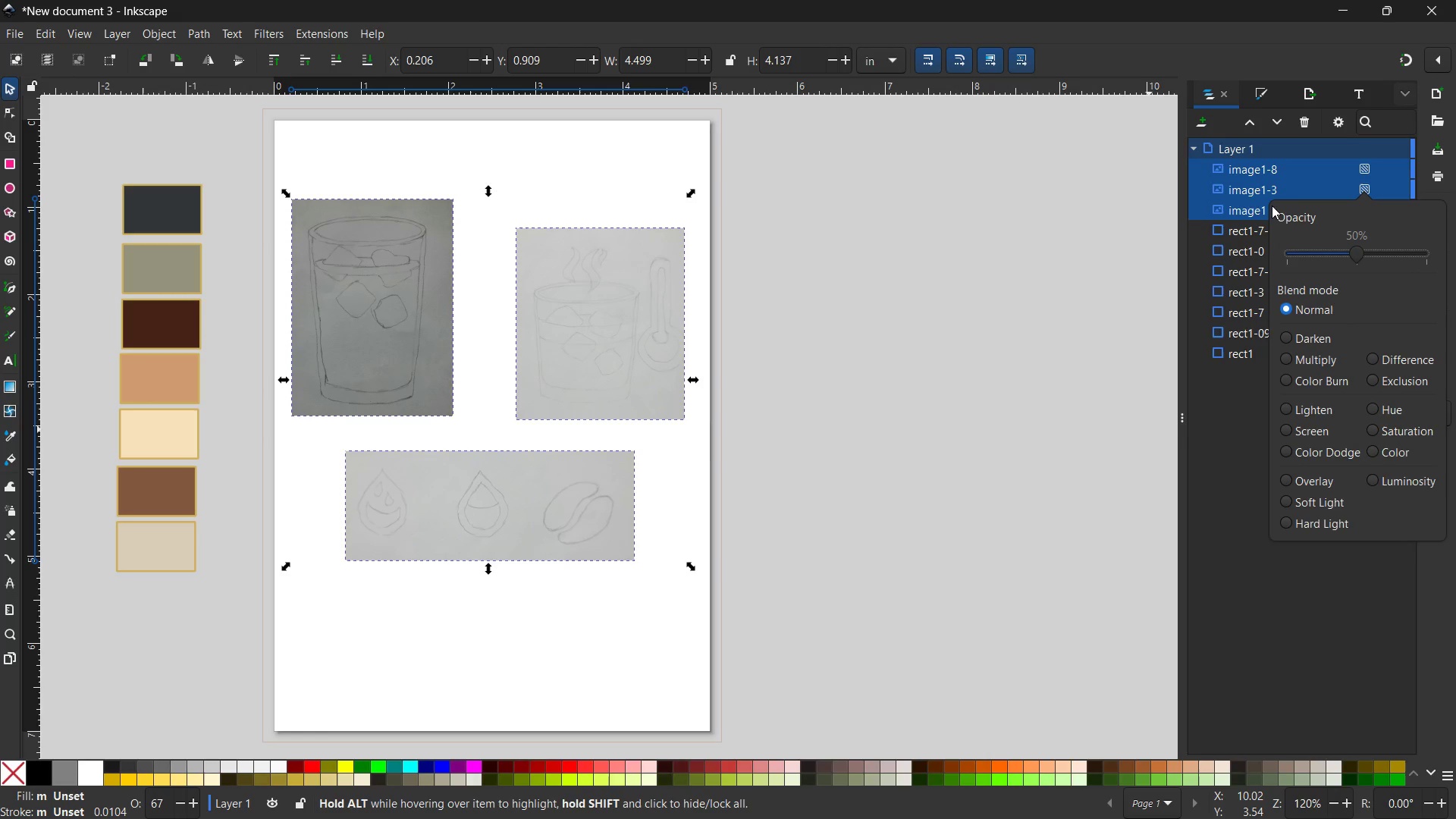 
left_click([1241, 205])
 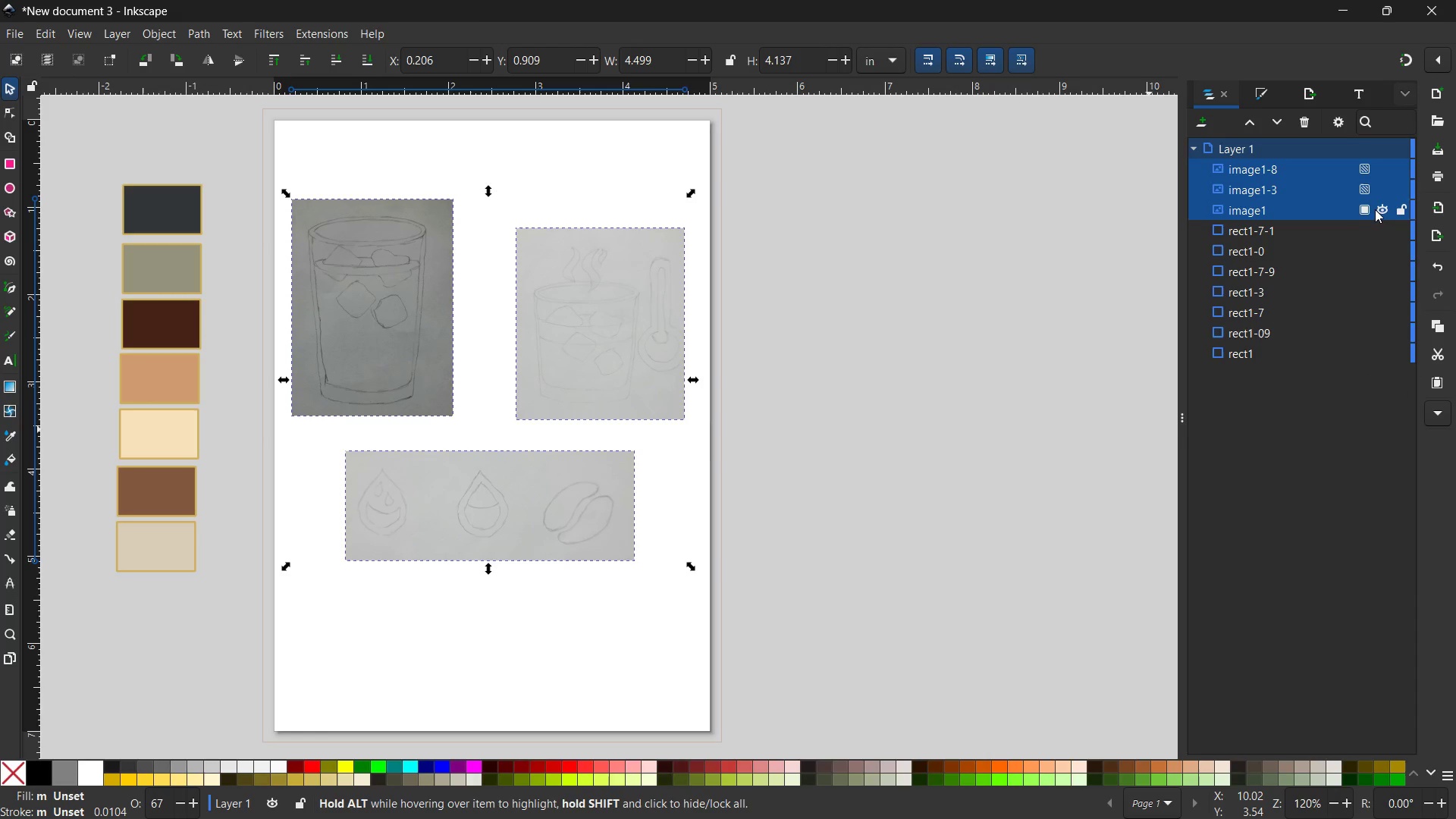 
left_click([1367, 212])
 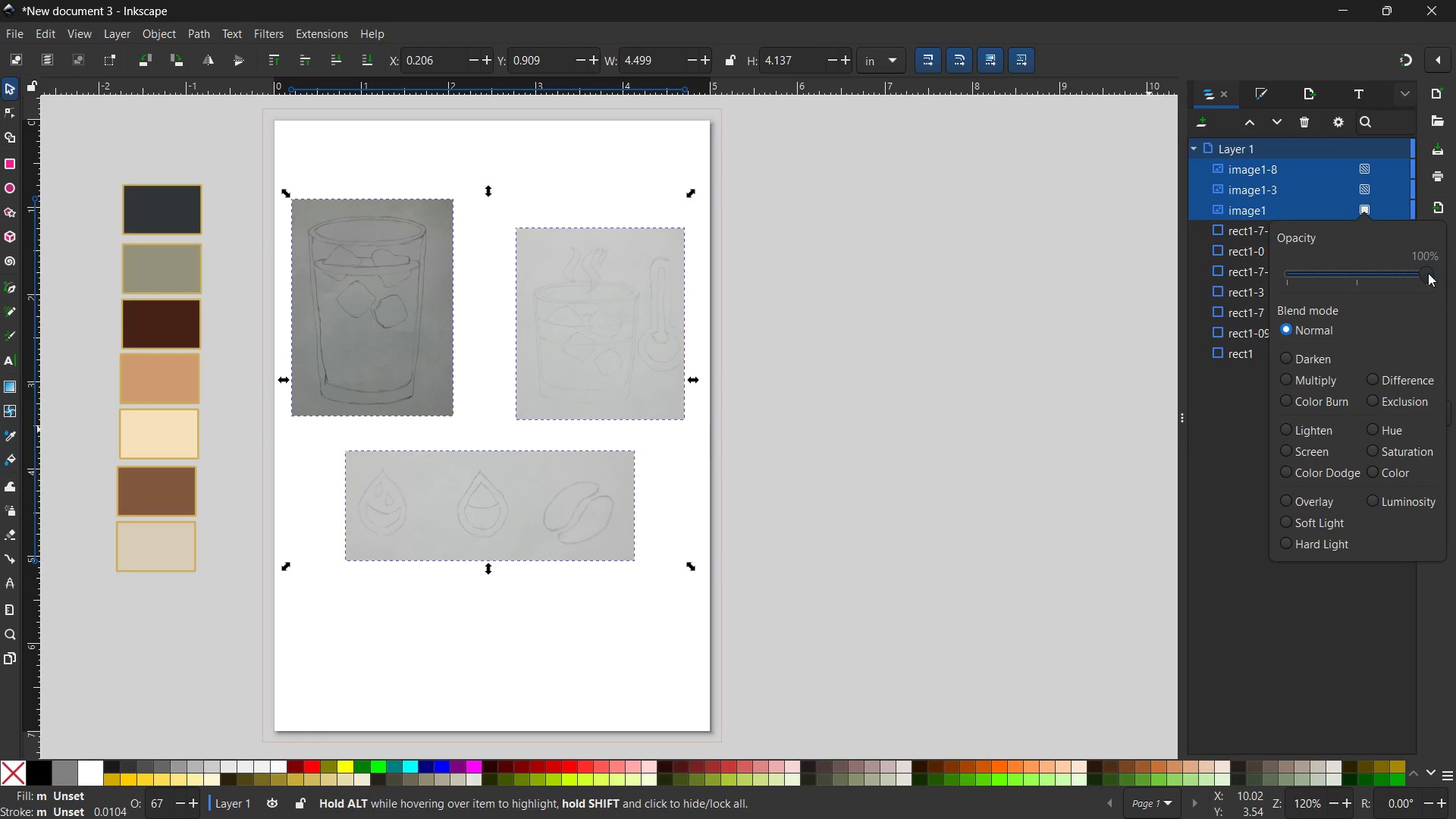 
left_click_drag(start_coordinate=[1427, 276], to_coordinate=[1356, 278])
 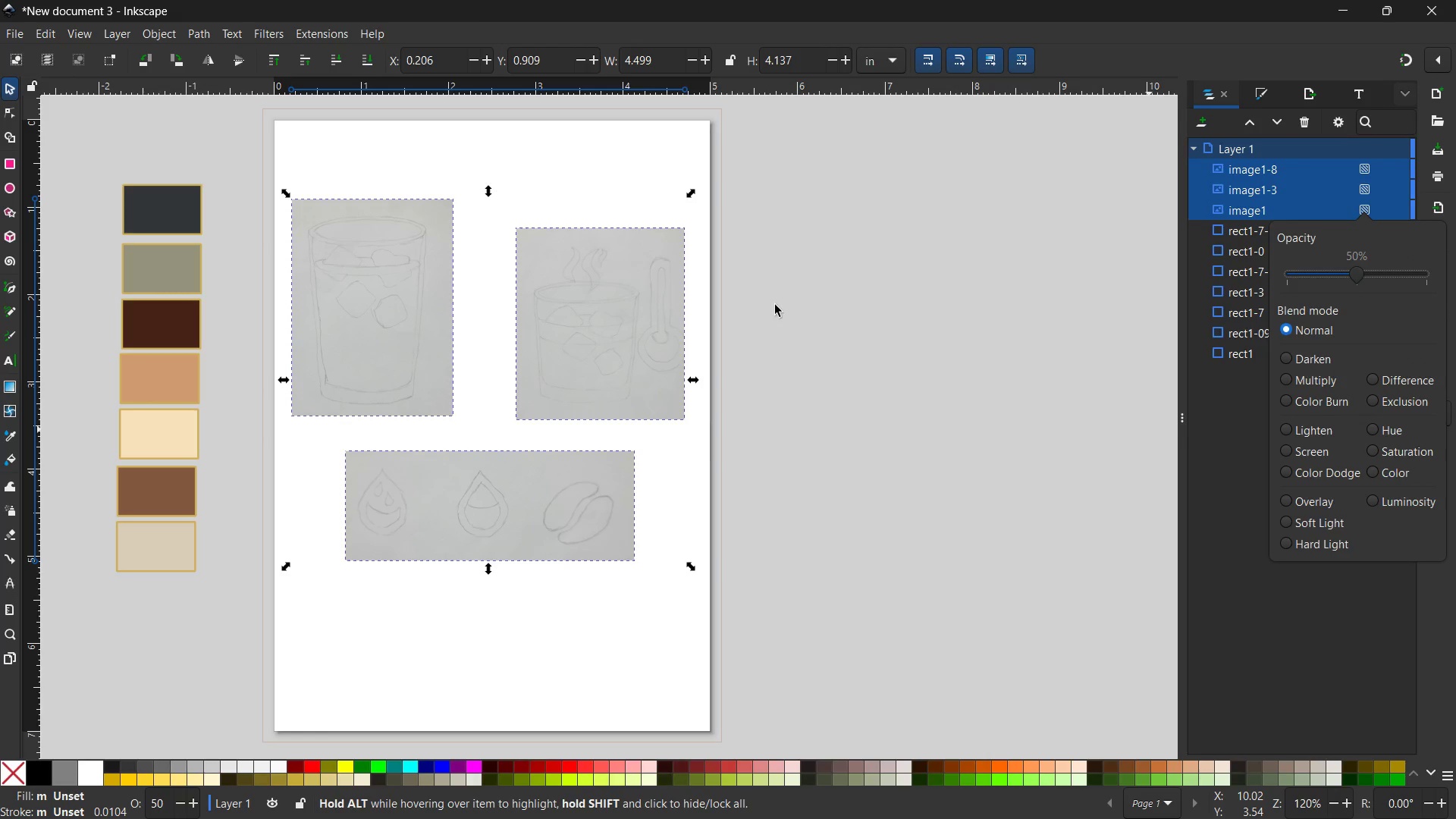 
left_click([808, 299])
 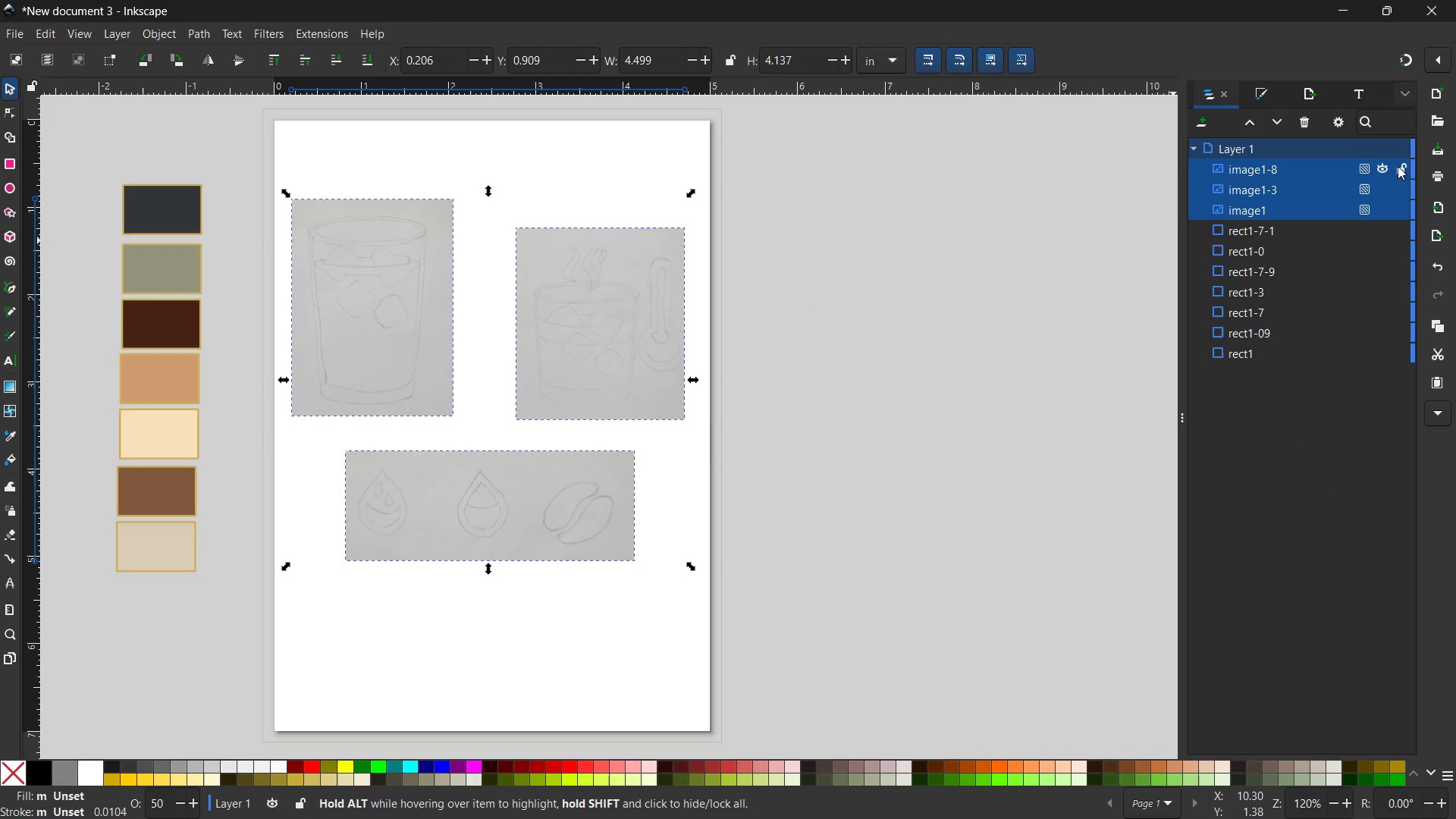 
left_click([1403, 168])
 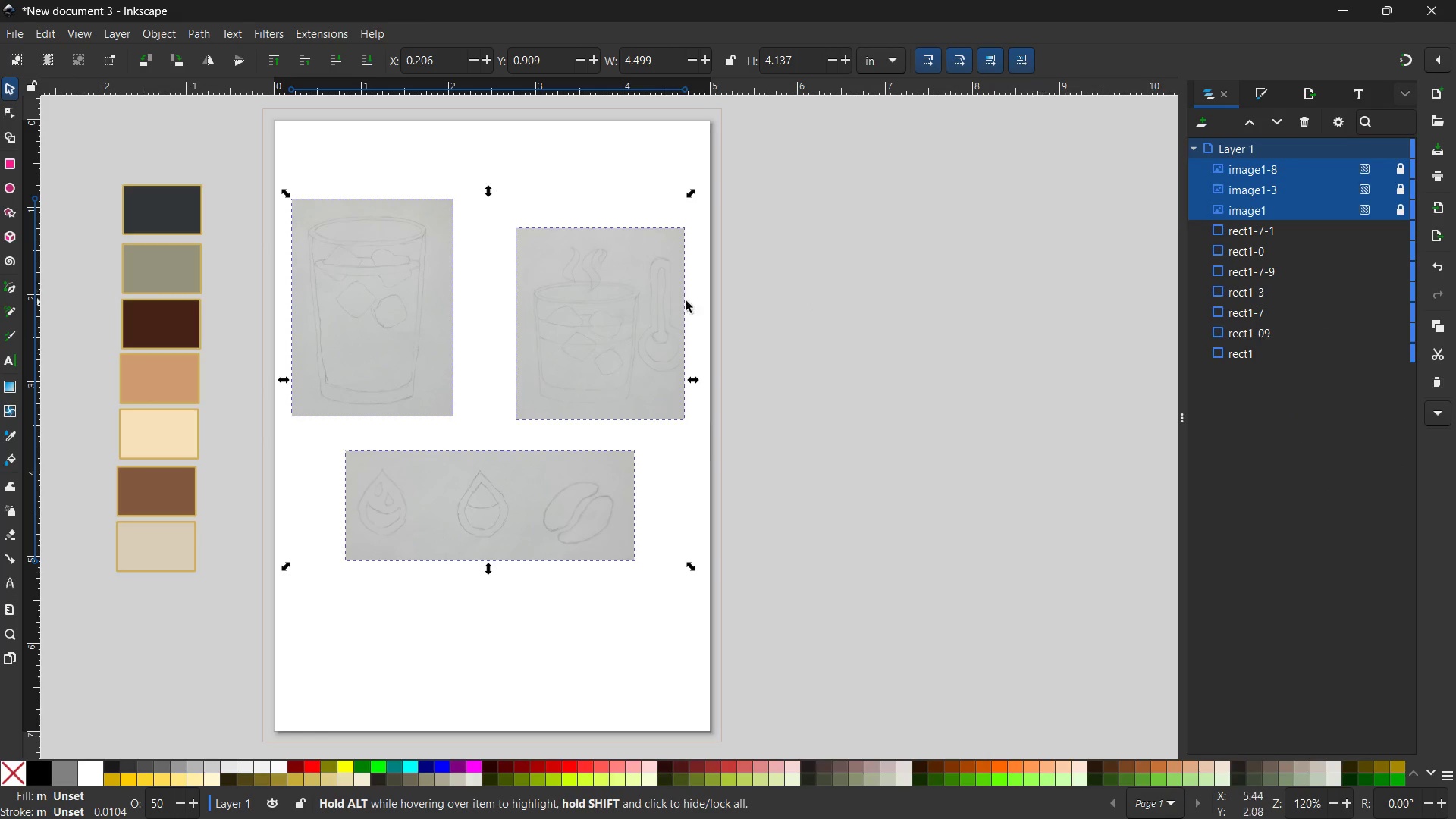 
left_click([715, 271])
 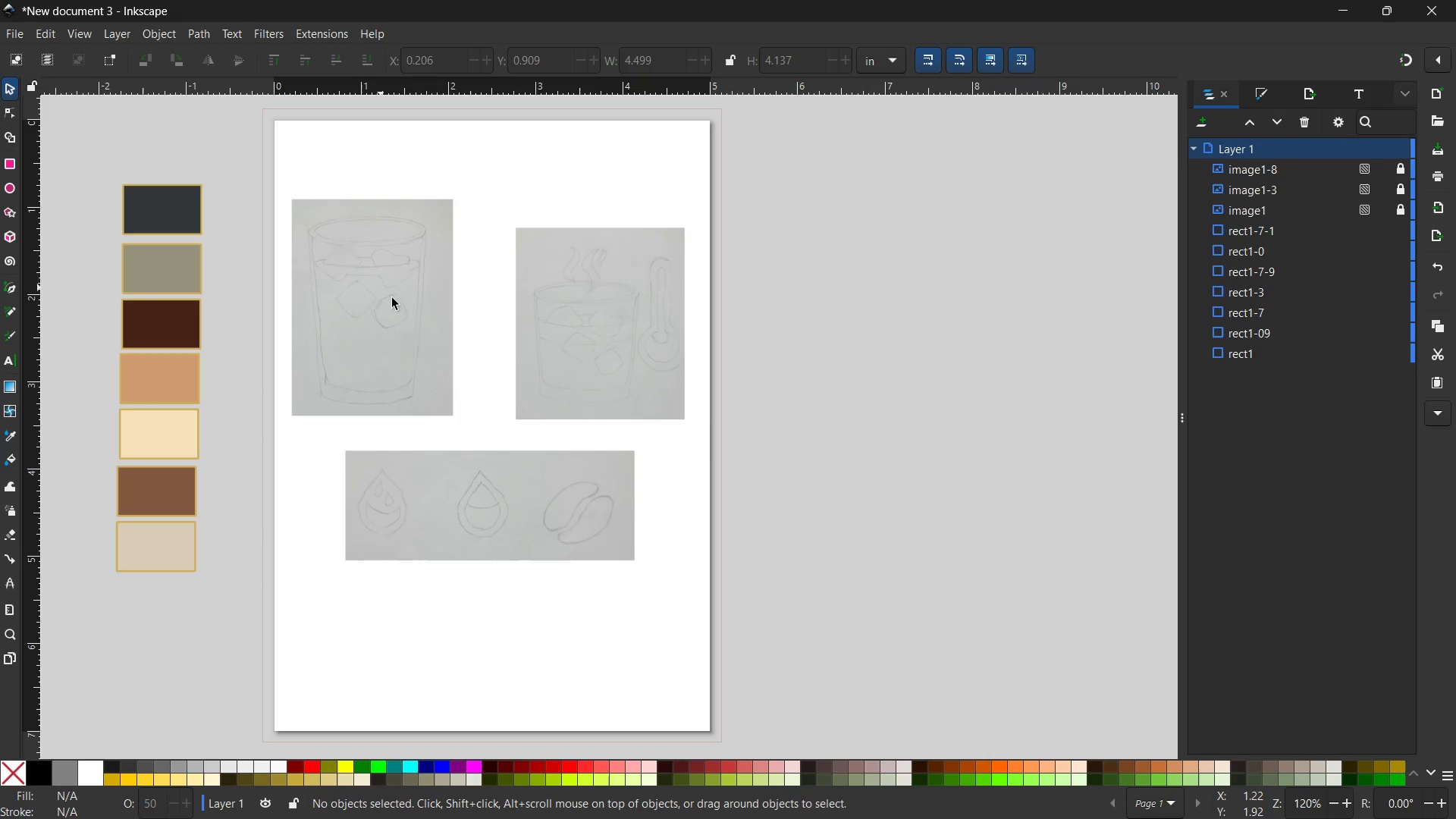 
key(Control+ControlLeft)
 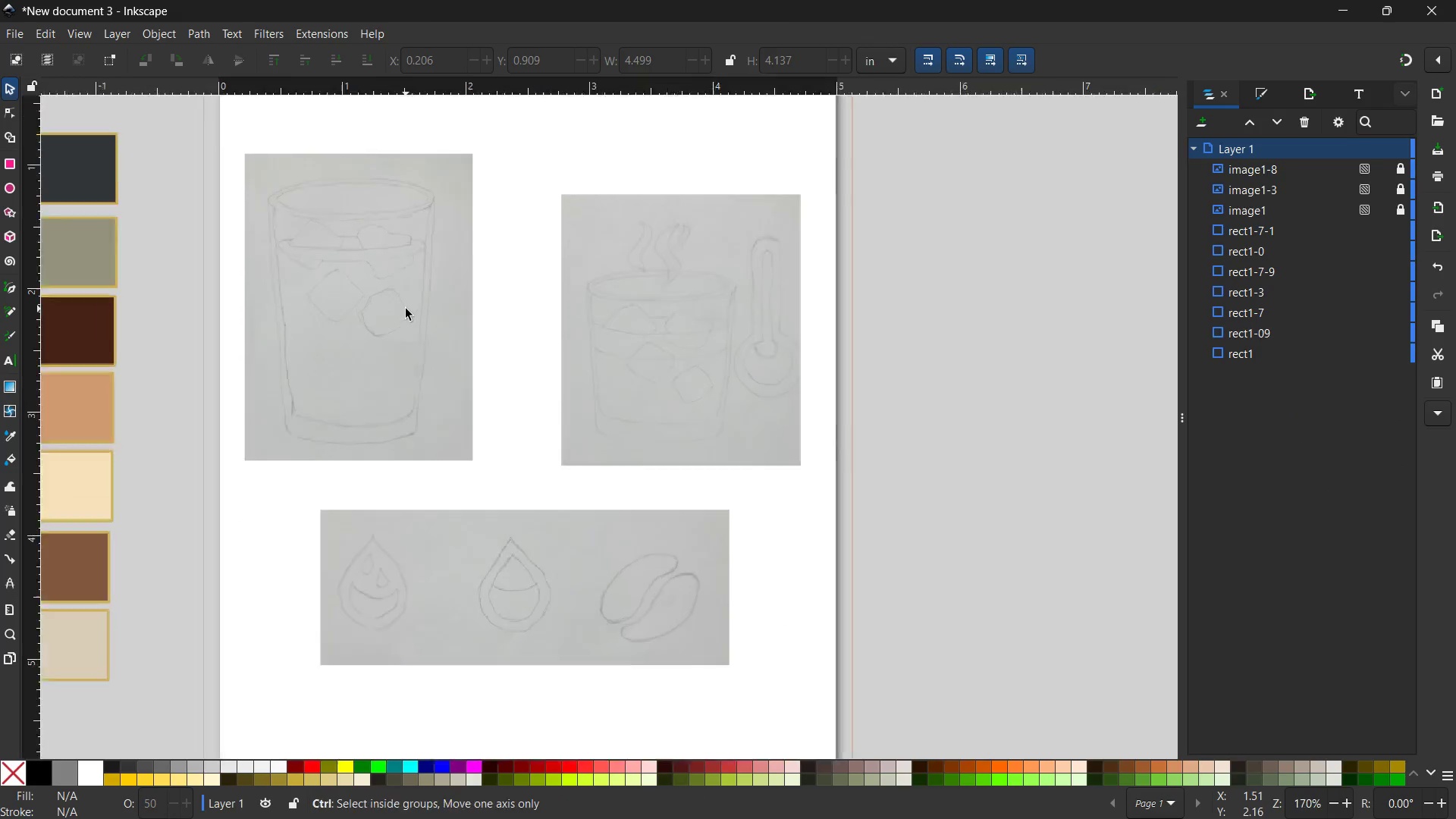 
scroll: coordinate [406, 309], scroll_direction: up, amount: 4.0
 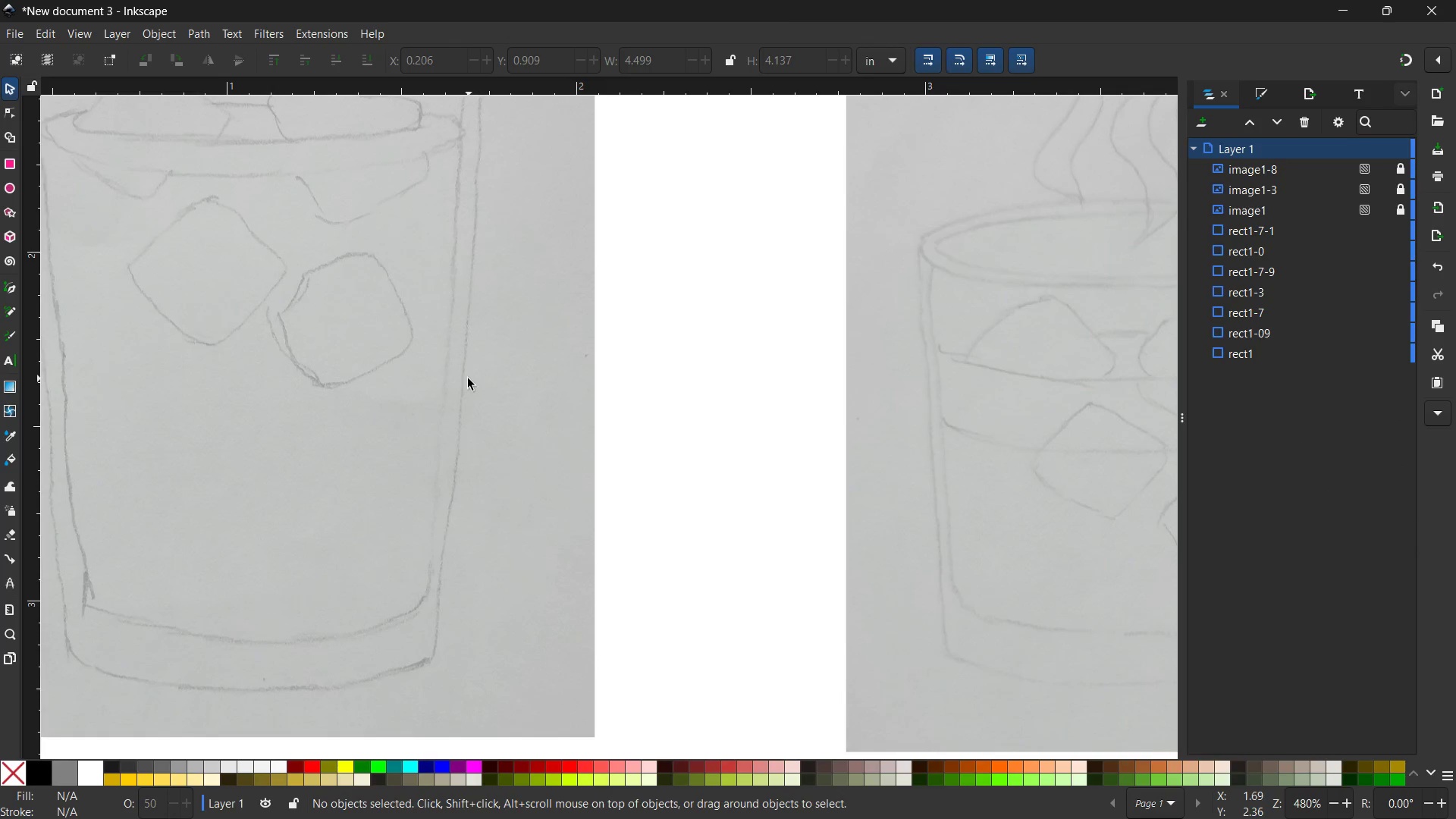 
hold_key(key=Space, duration=0.62)
 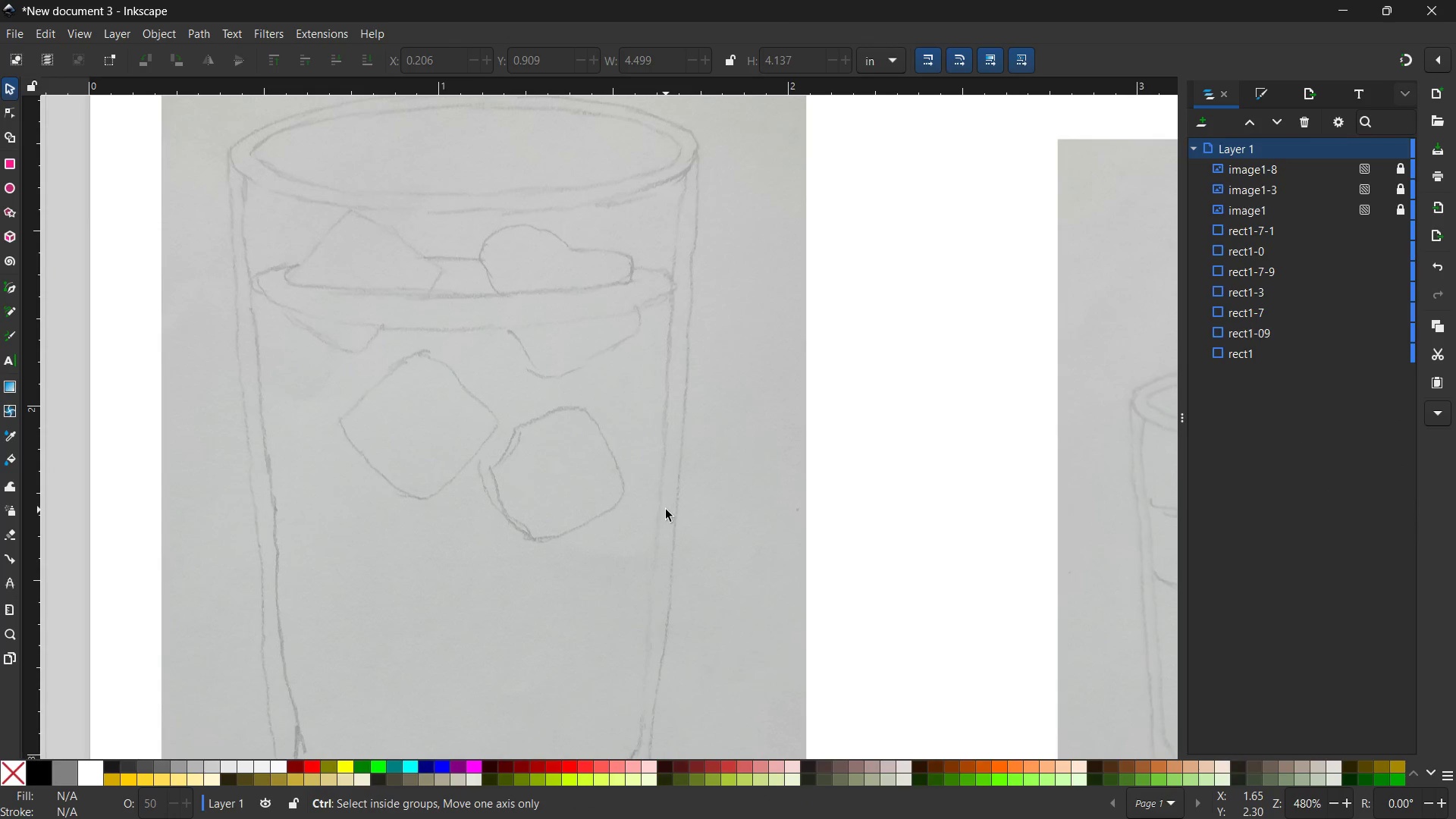 
left_click_drag(start_coordinate=[453, 353], to_coordinate=[666, 510])
 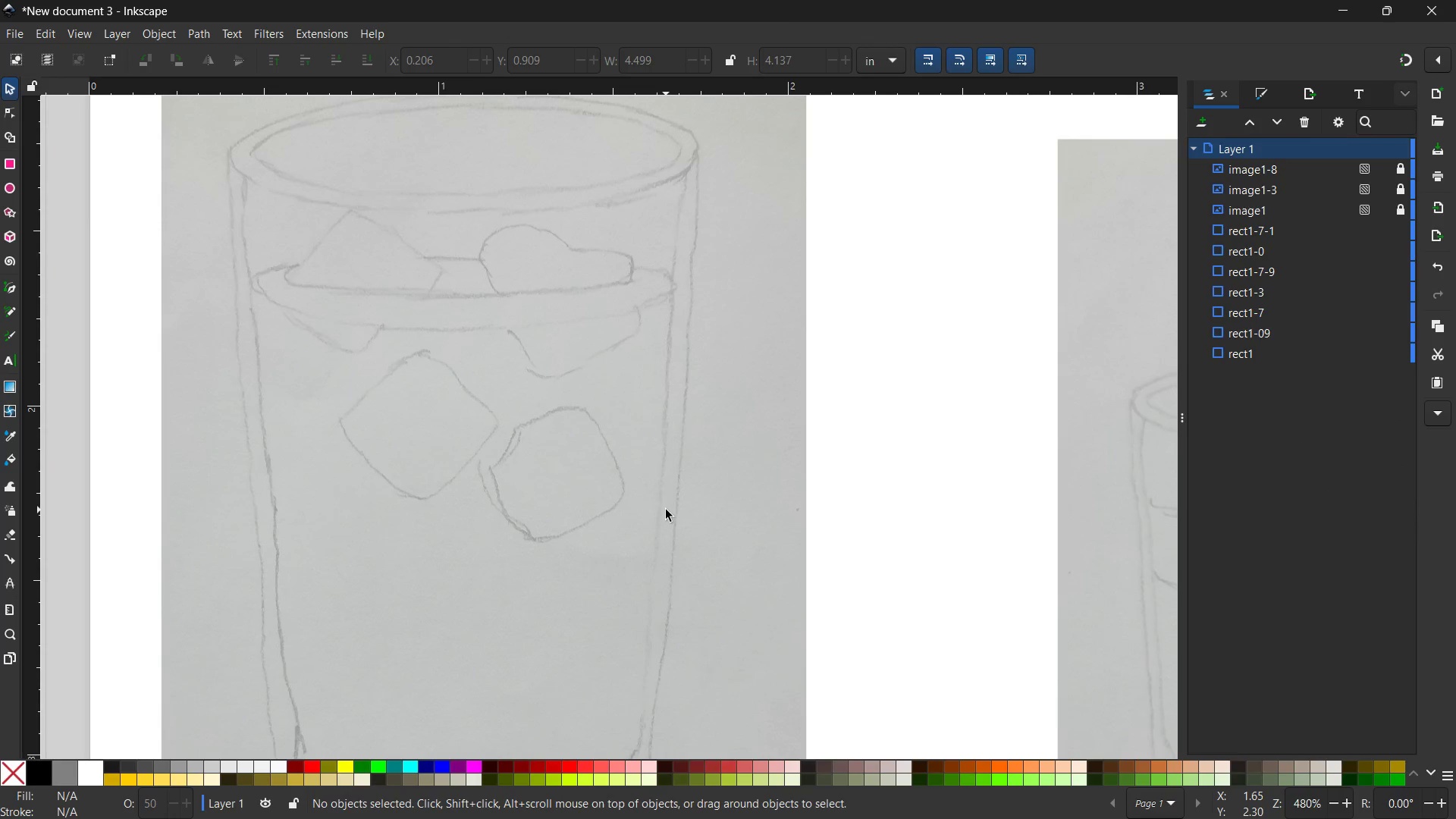 
hold_key(key=ControlLeft, duration=0.92)
scroll: coordinate [666, 510], scroll_direction: down, amount: 1.0
 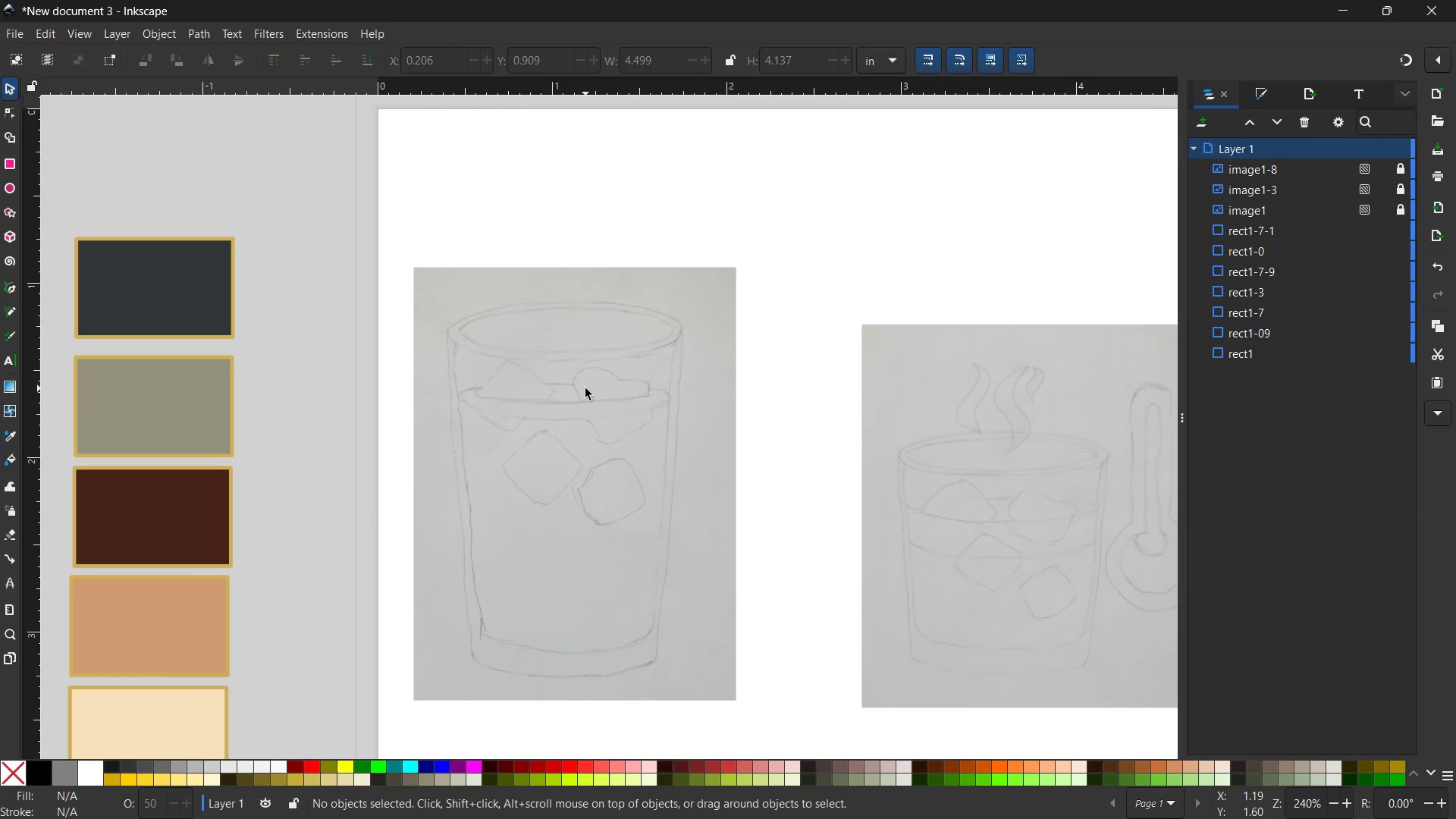 
hold_key(key=ControlLeft, duration=1.11)
scroll: coordinate [585, 388], scroll_direction: up, amount: 1.0
 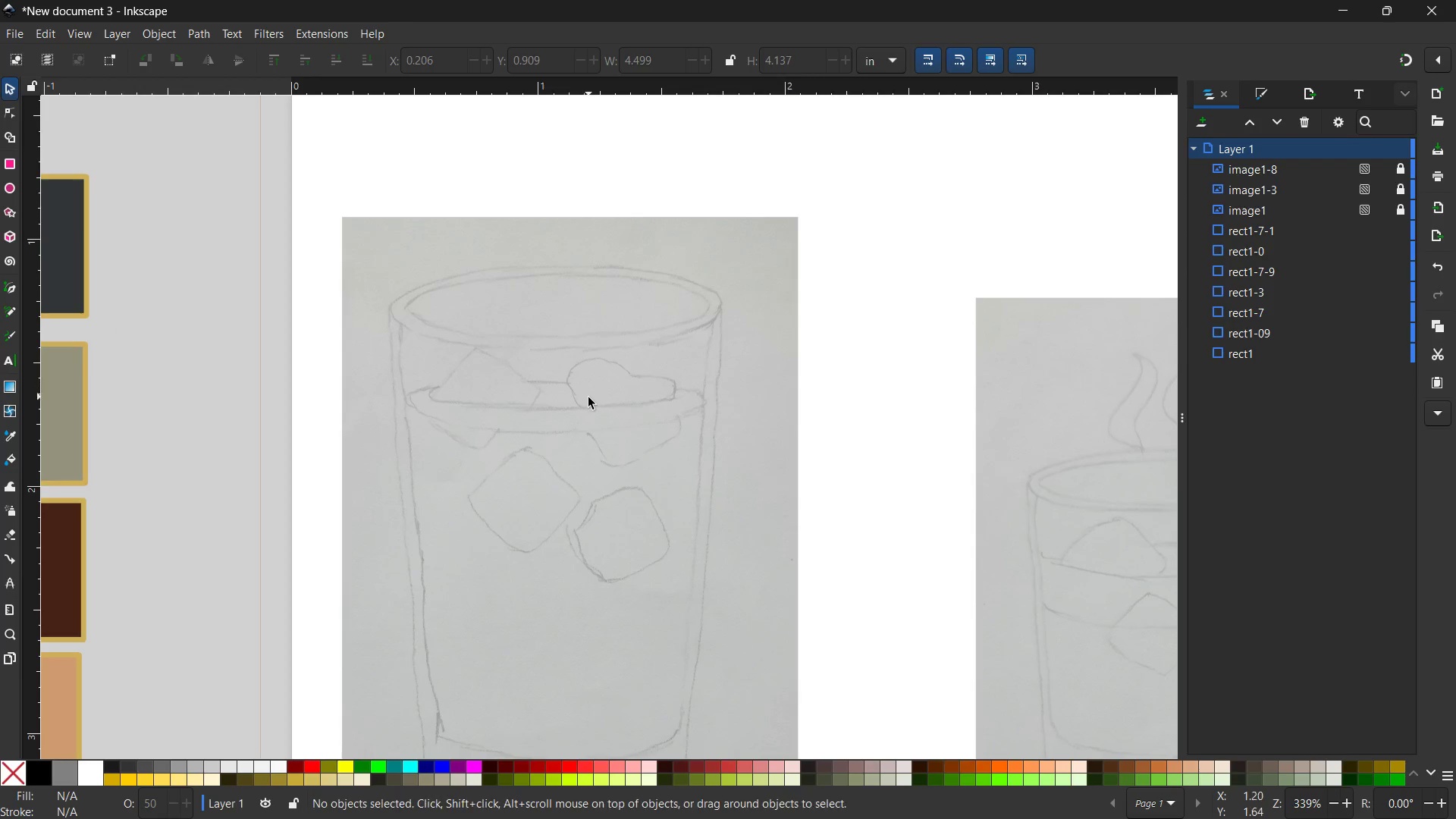 
scroll: coordinate [588, 398], scroll_direction: down, amount: 1.0
 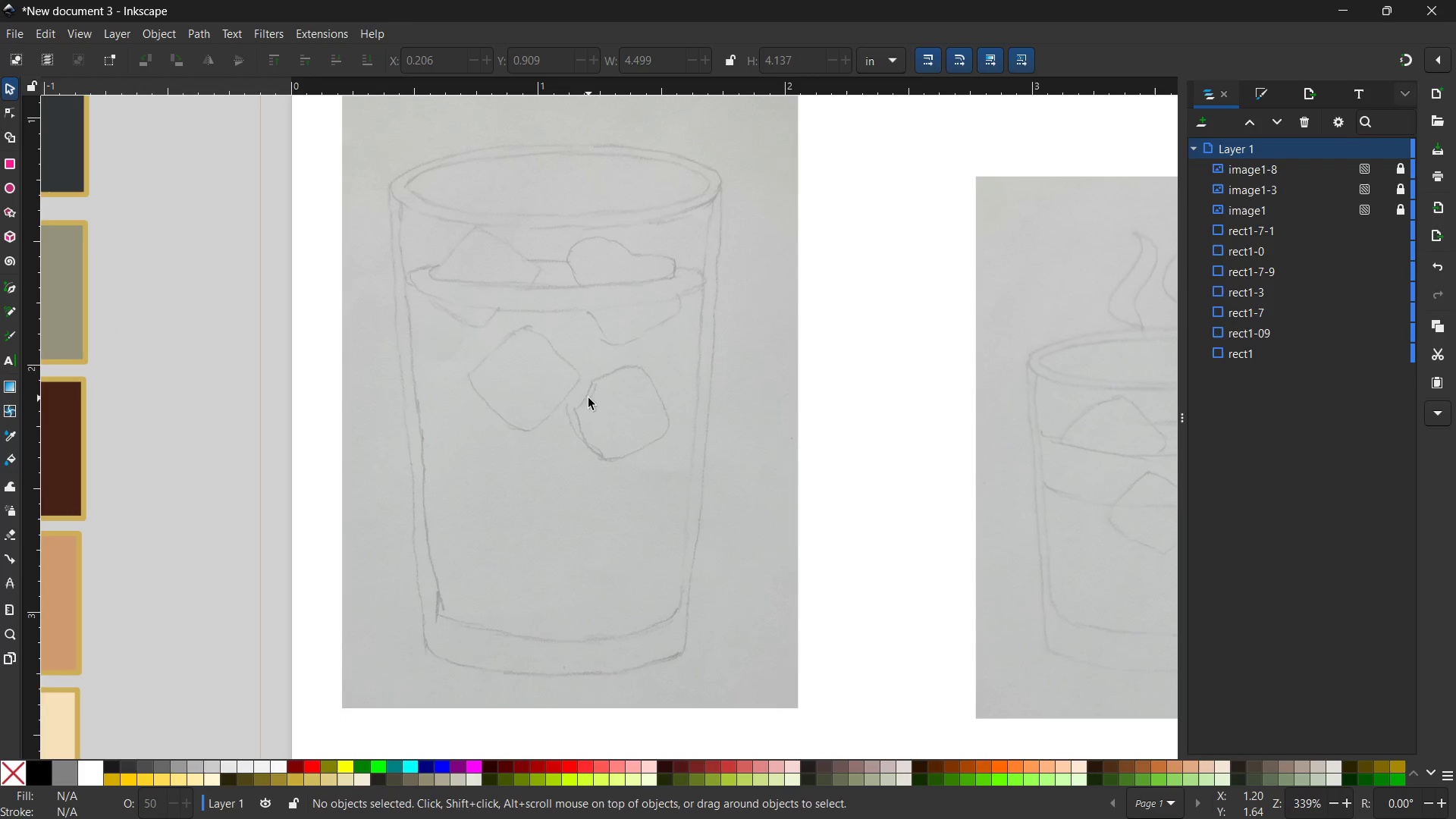 
scroll: coordinate [588, 398], scroll_direction: up, amount: 1.0
 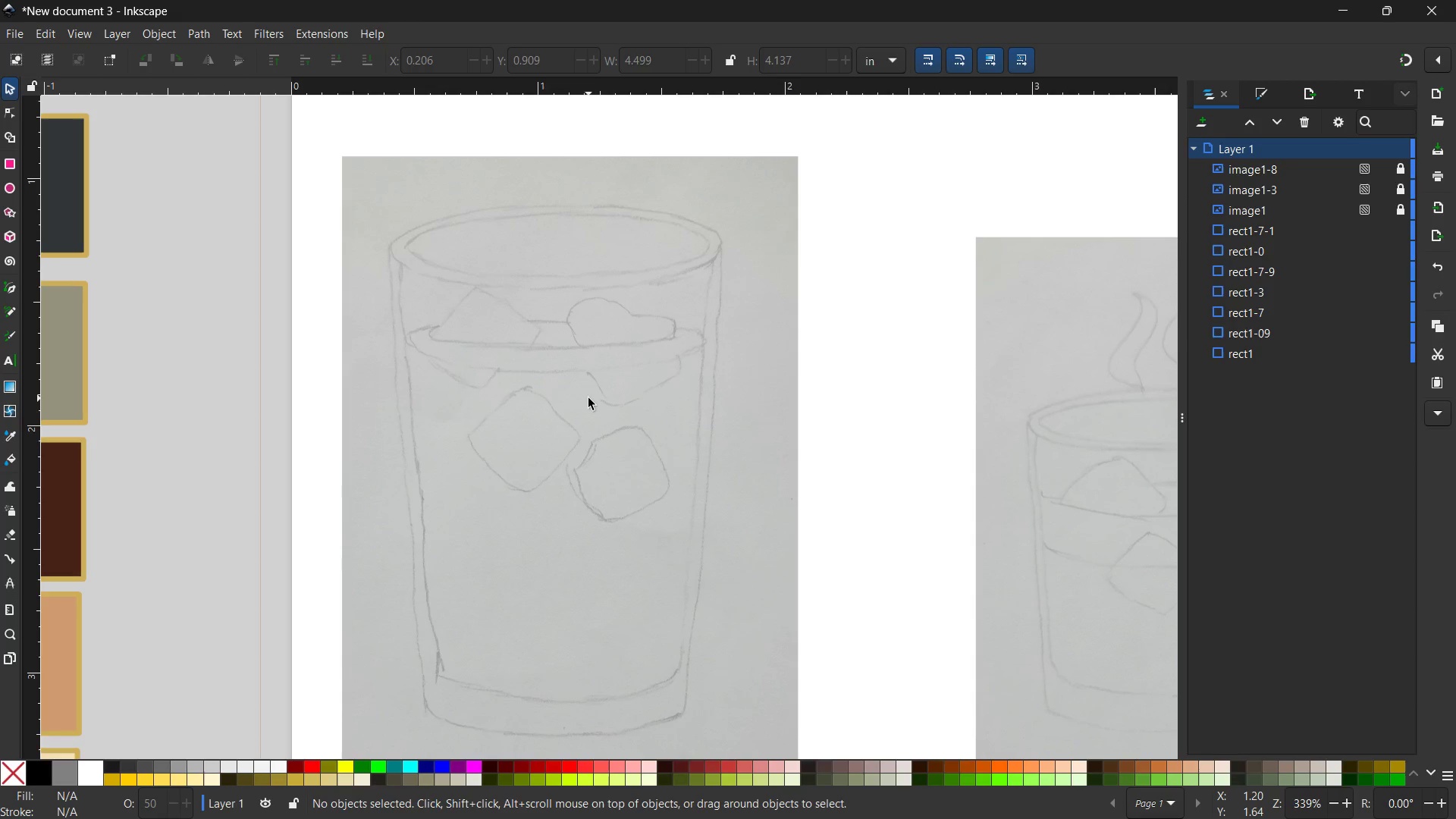 
wait(10.71)
 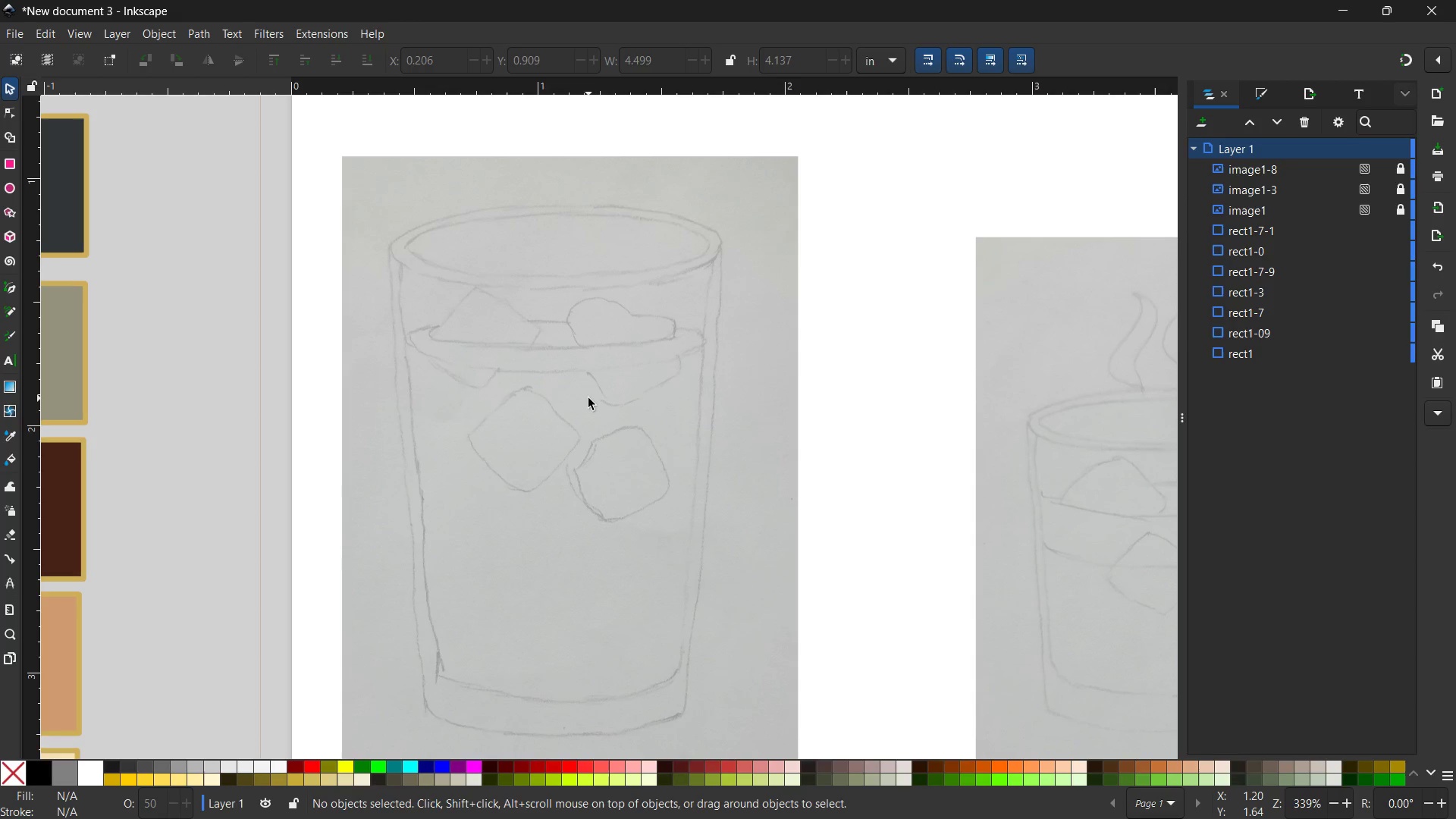 
left_click([7, 289])
 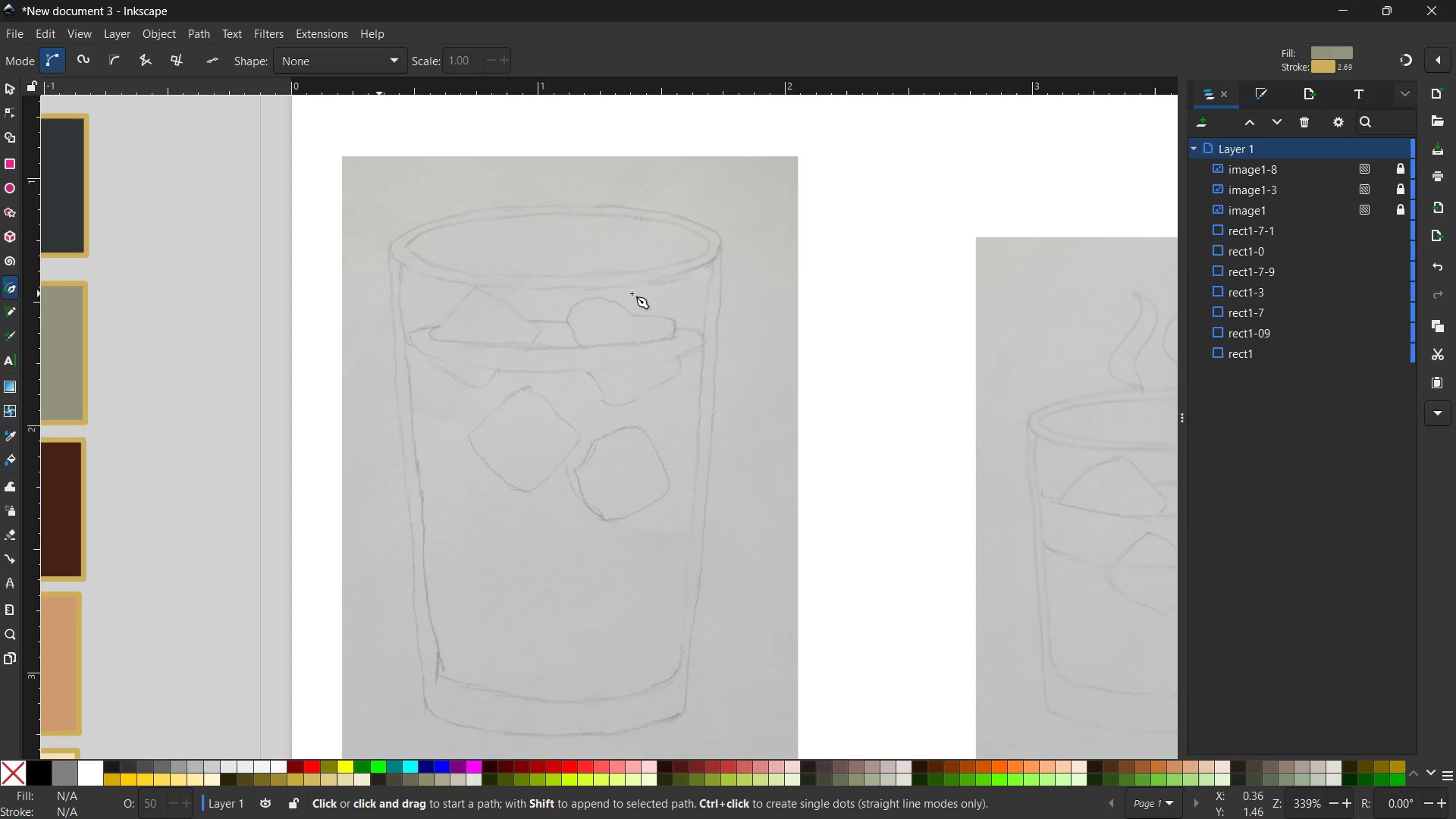 
wait(5.59)
 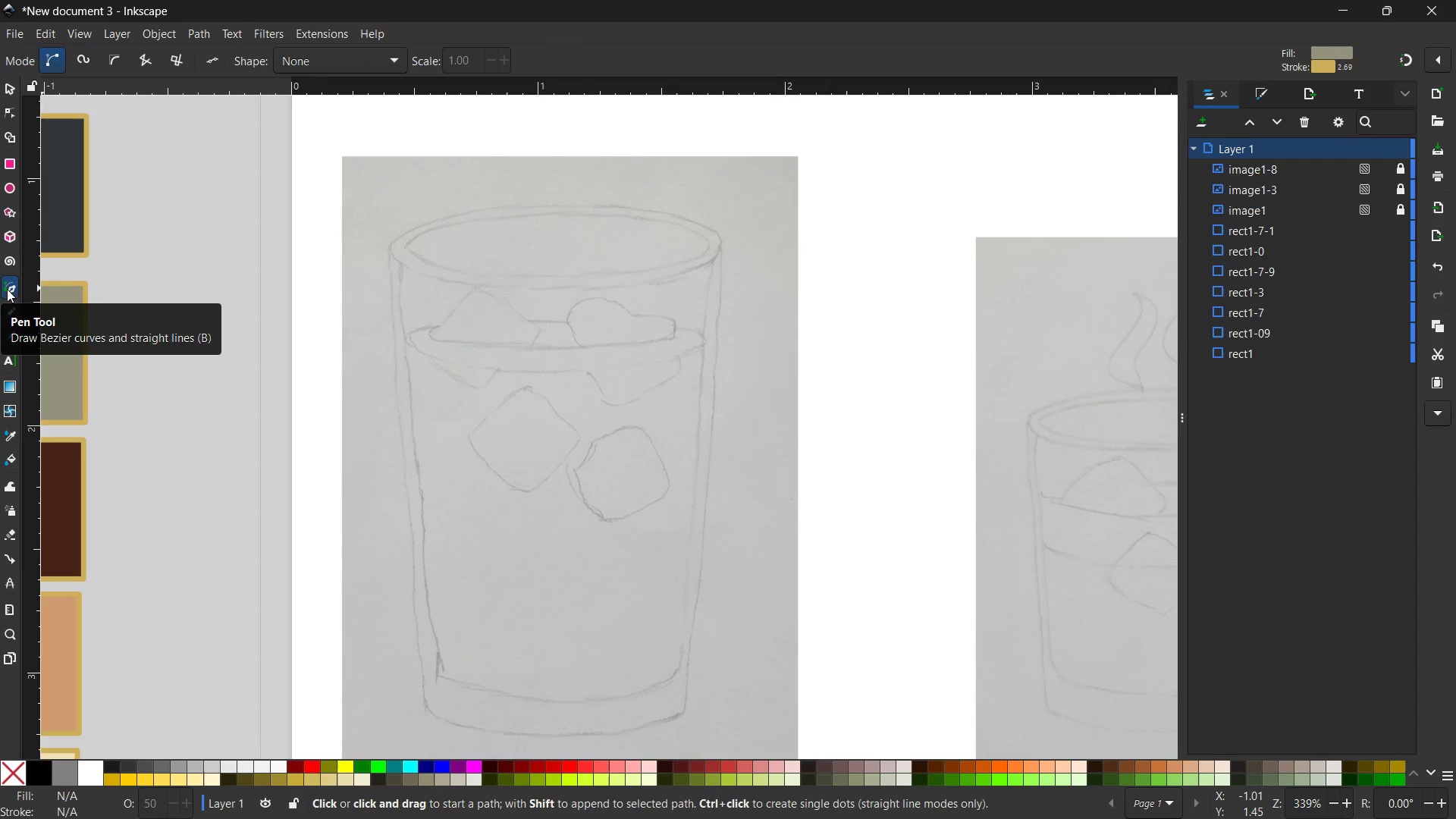 
left_click([1272, 94])
 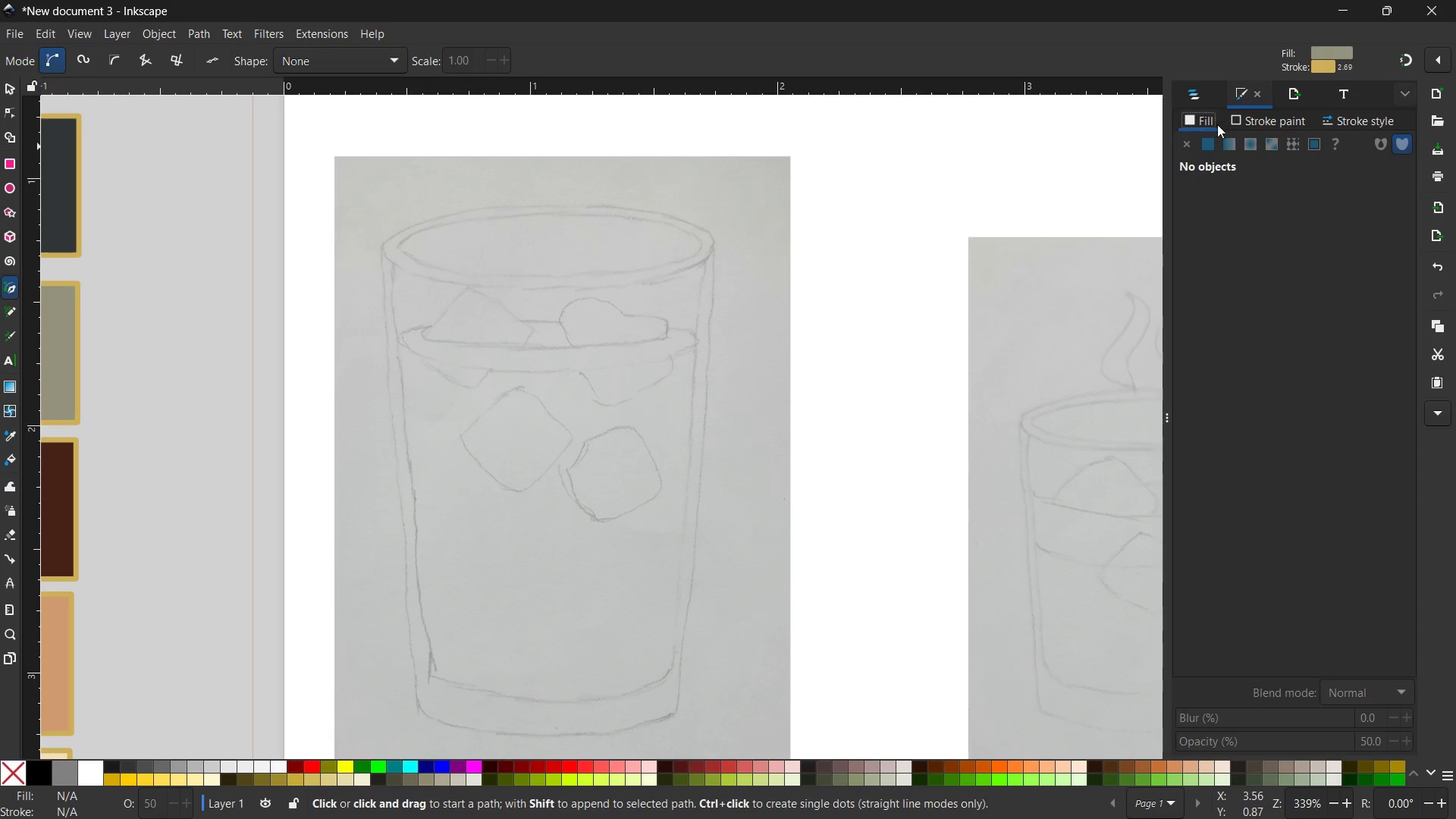 
left_click([1235, 118])
 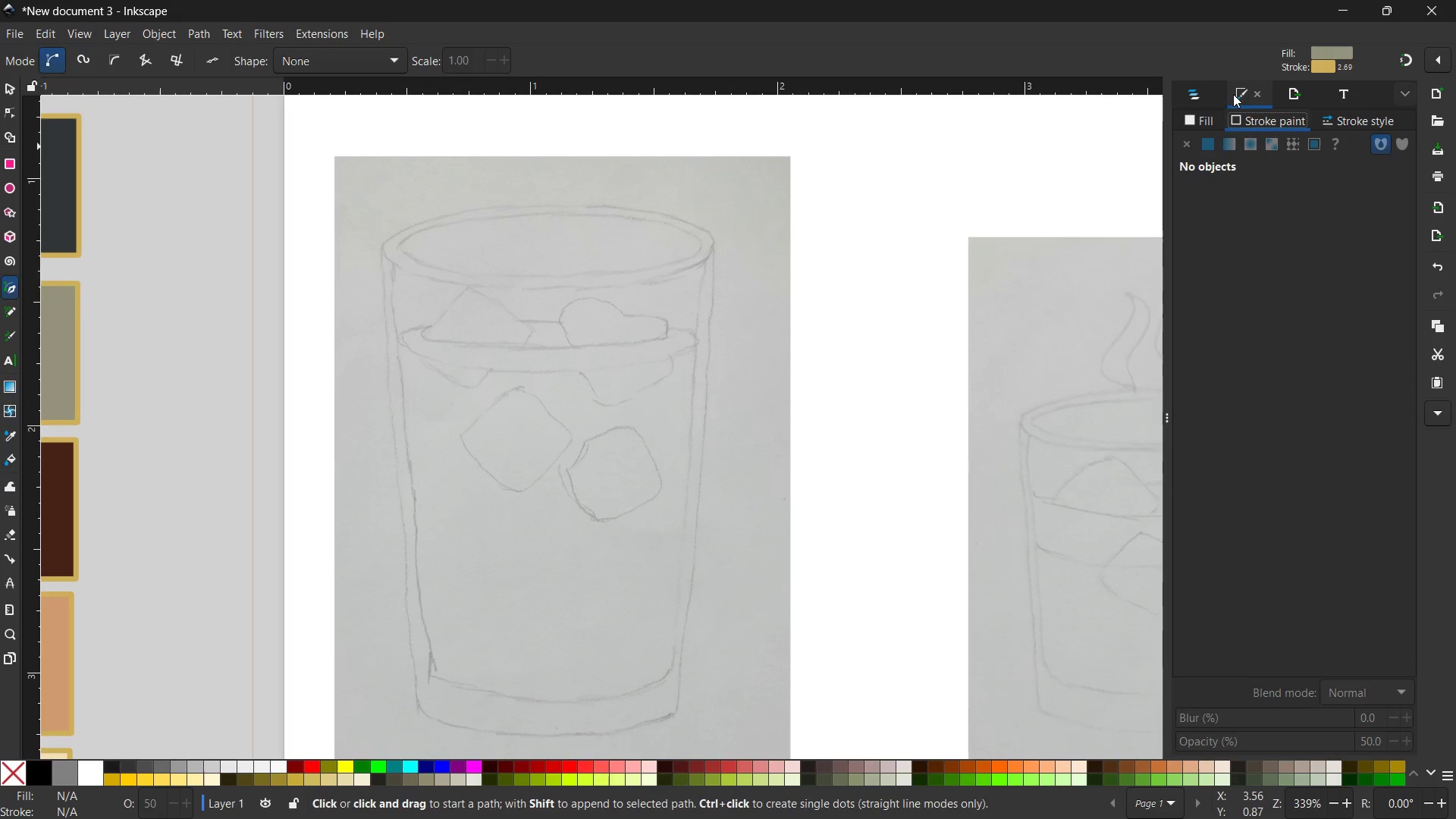 
left_click([1203, 118])
 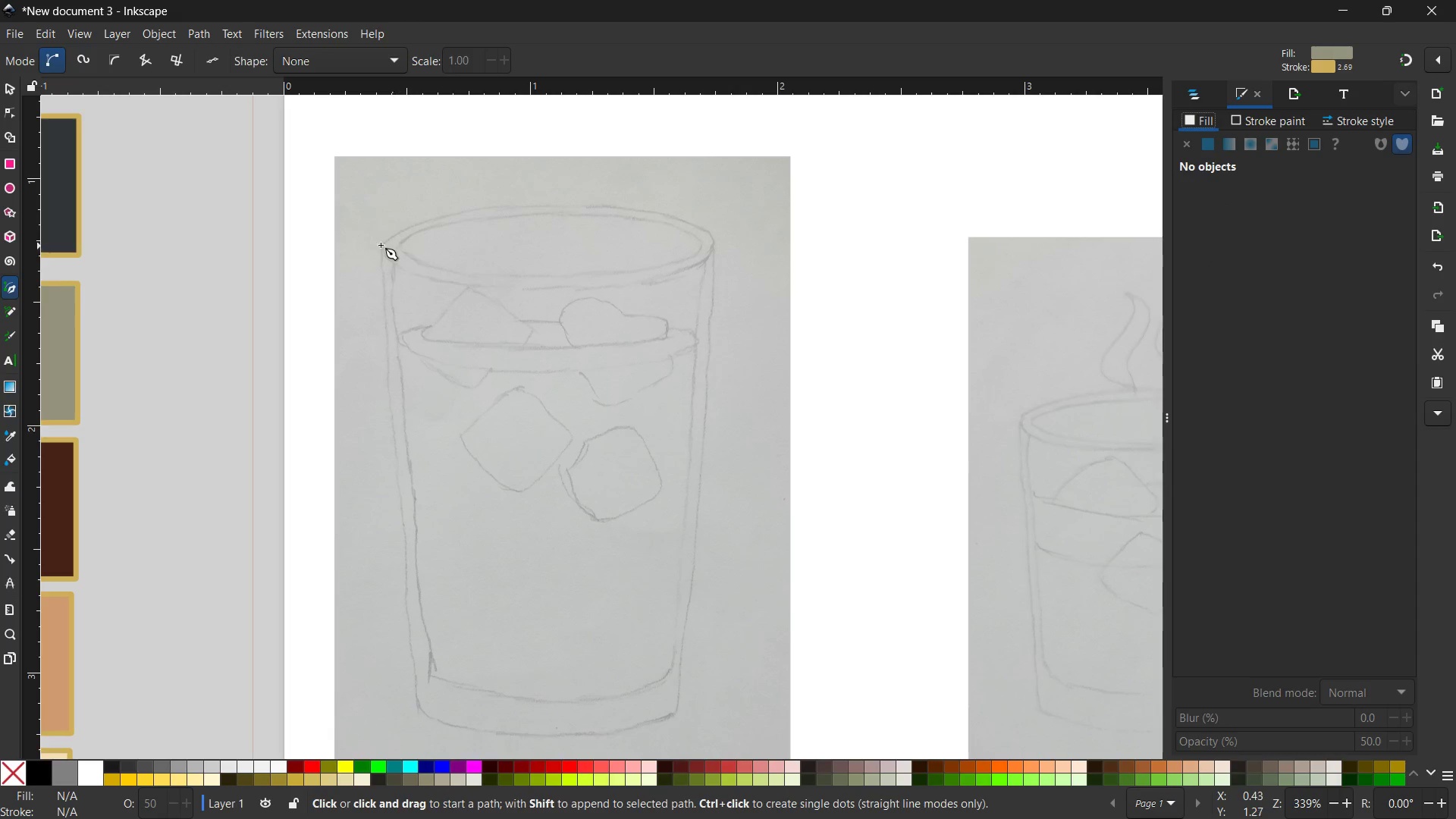 
left_click([11, 190])
 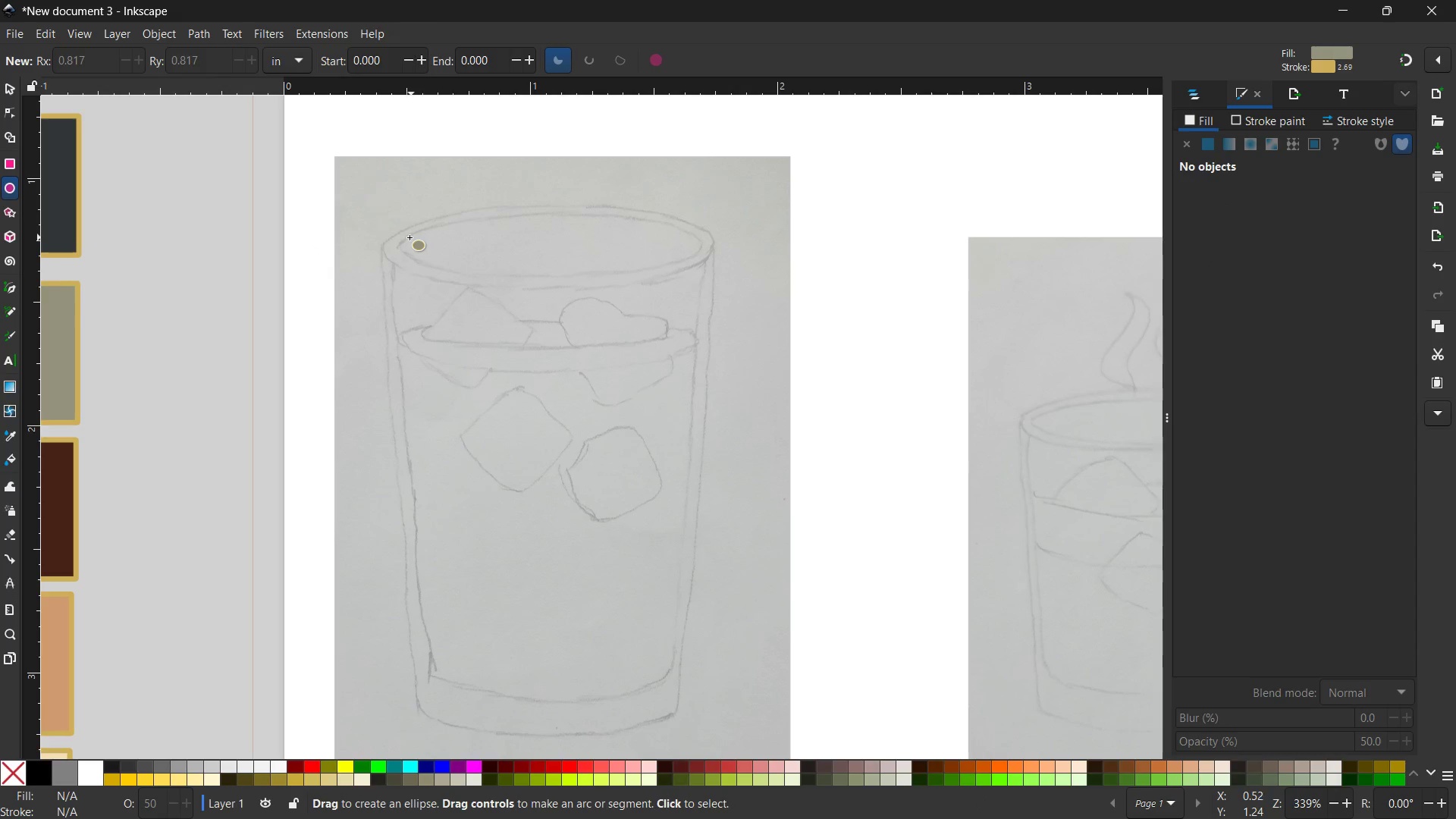 
left_click_drag(start_coordinate=[406, 237], to_coordinate=[704, 308])
 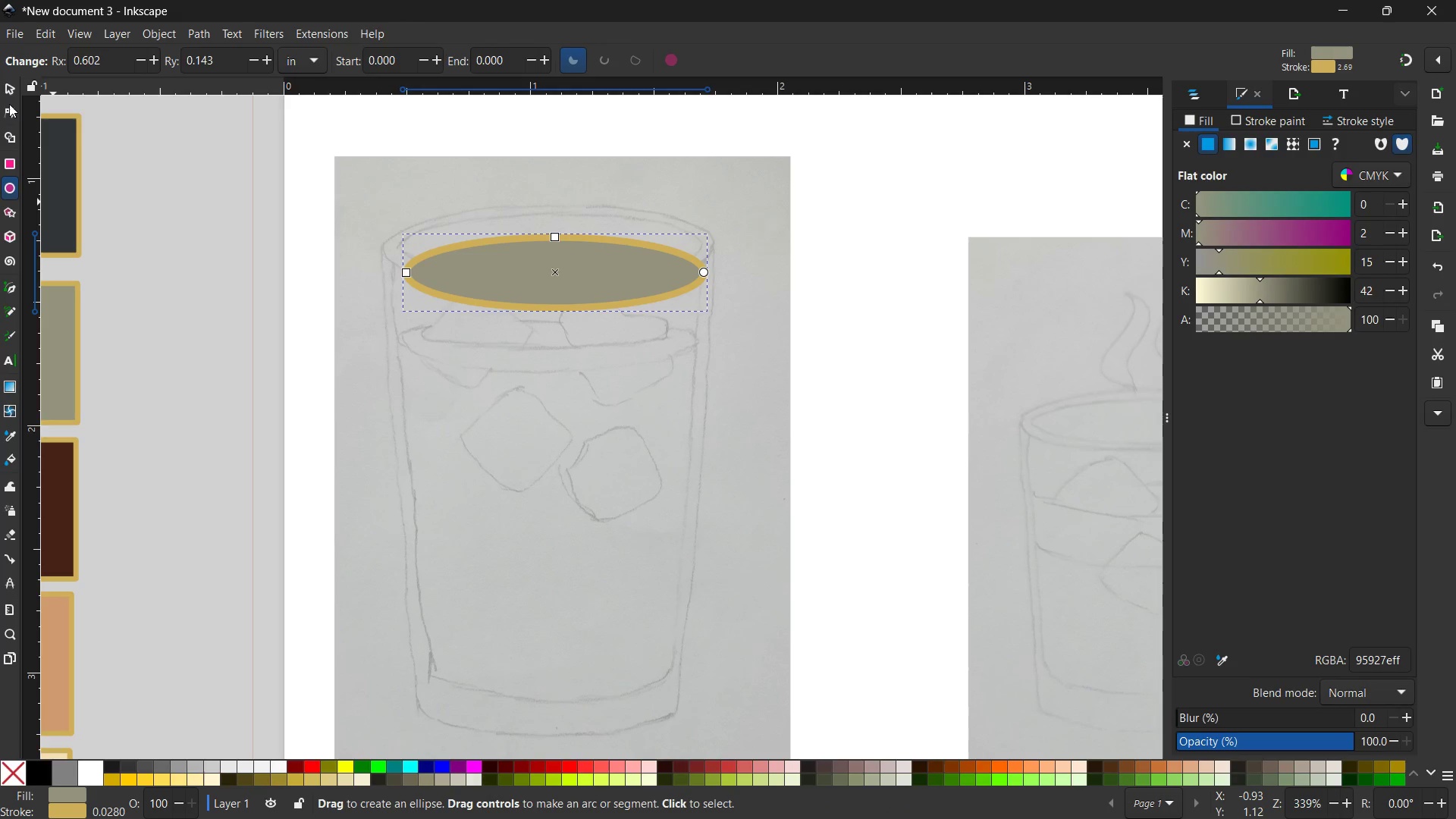 
left_click([0, 83])
 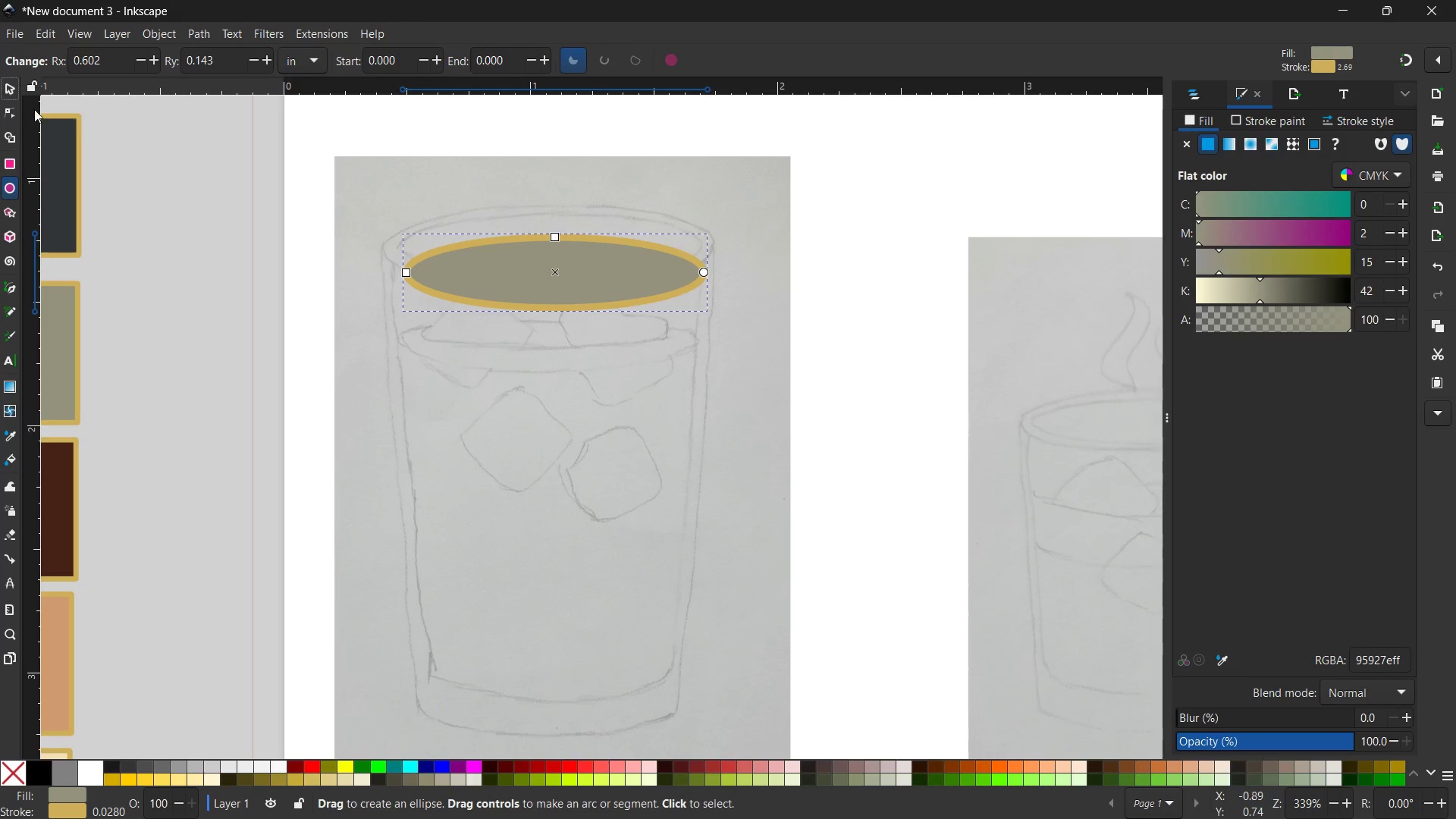 
left_click([10, 91])
 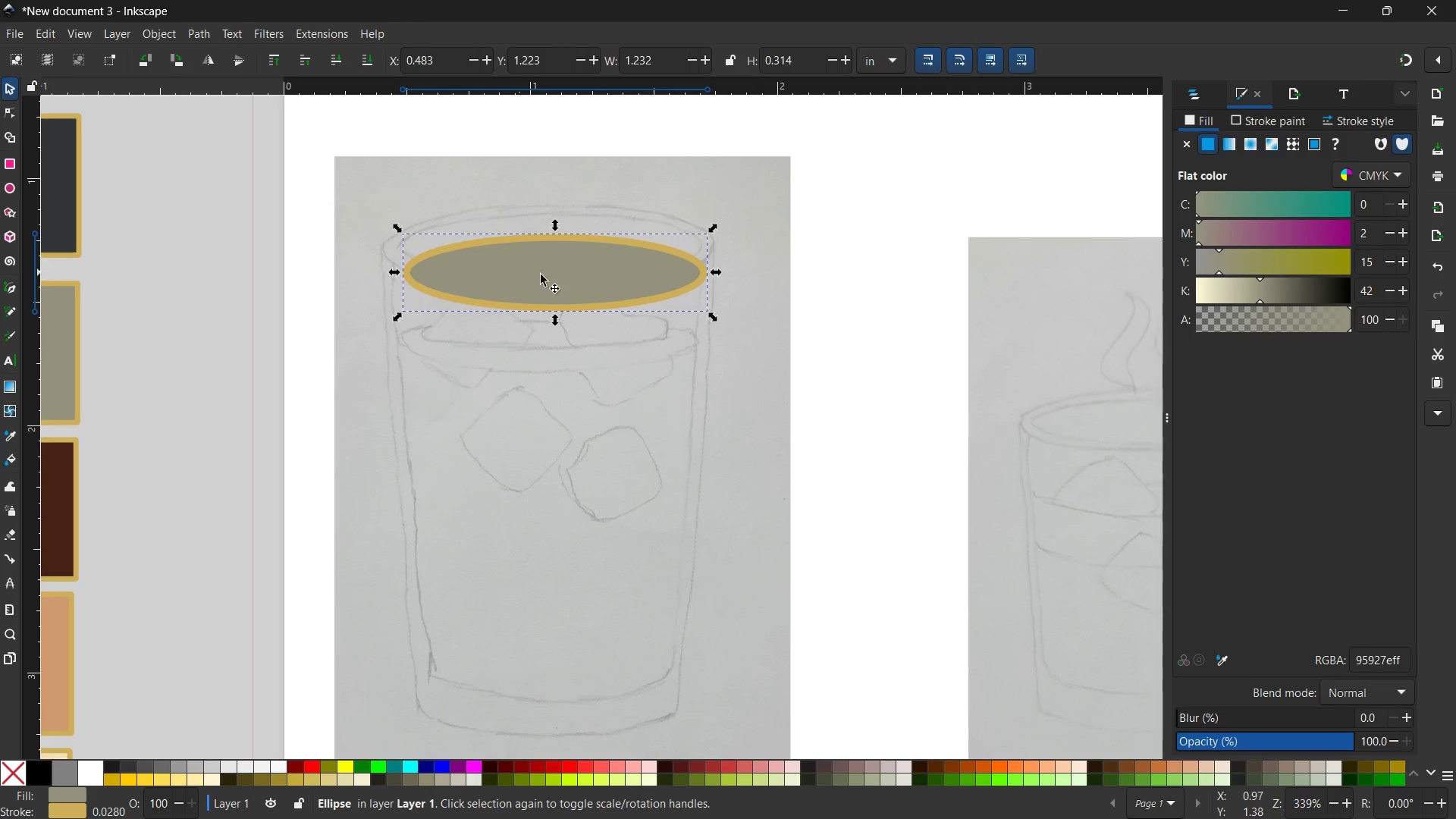 
left_click_drag(start_coordinate=[576, 287], to_coordinate=[572, 259])
 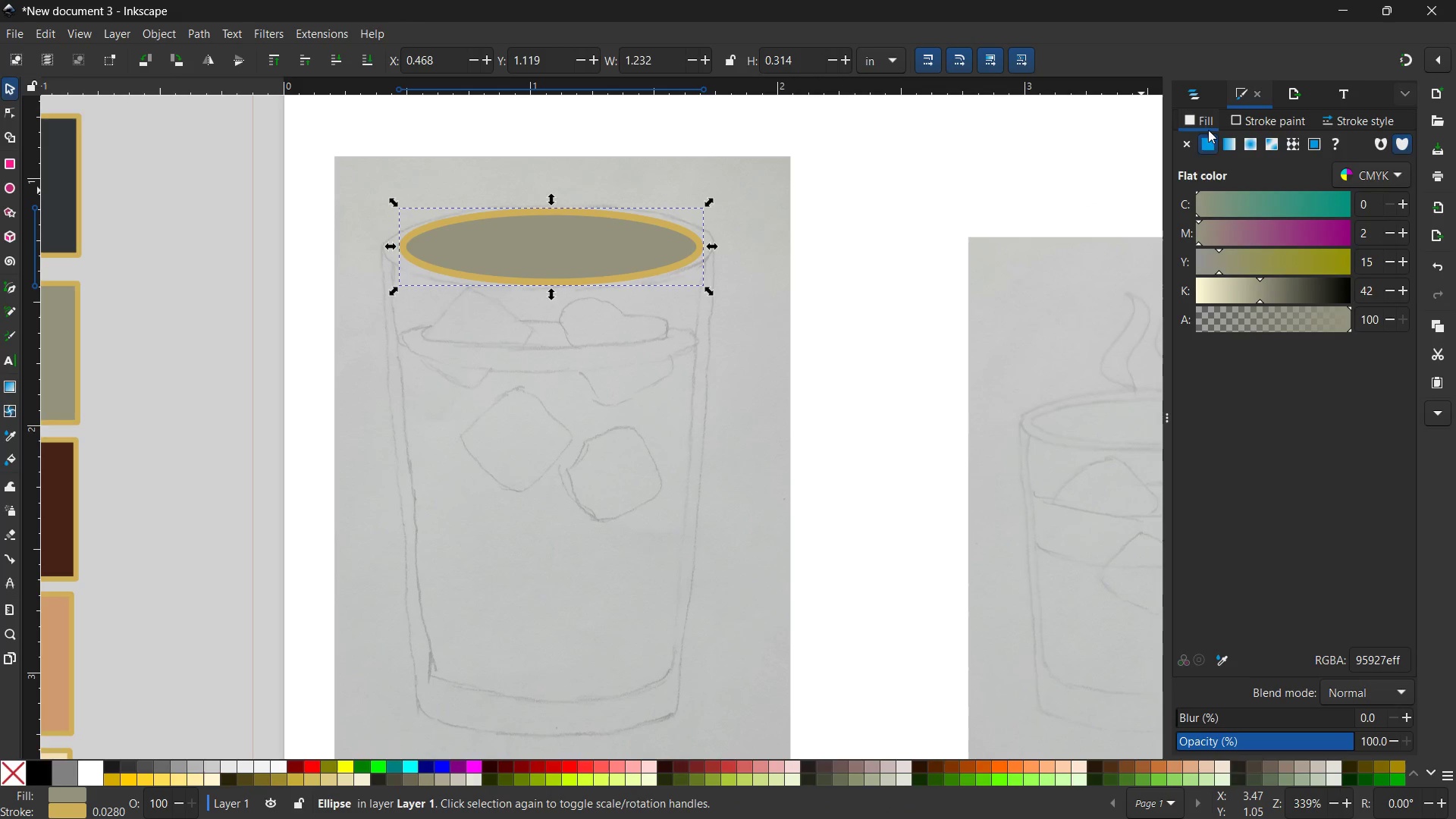 
left_click([1189, 146])
 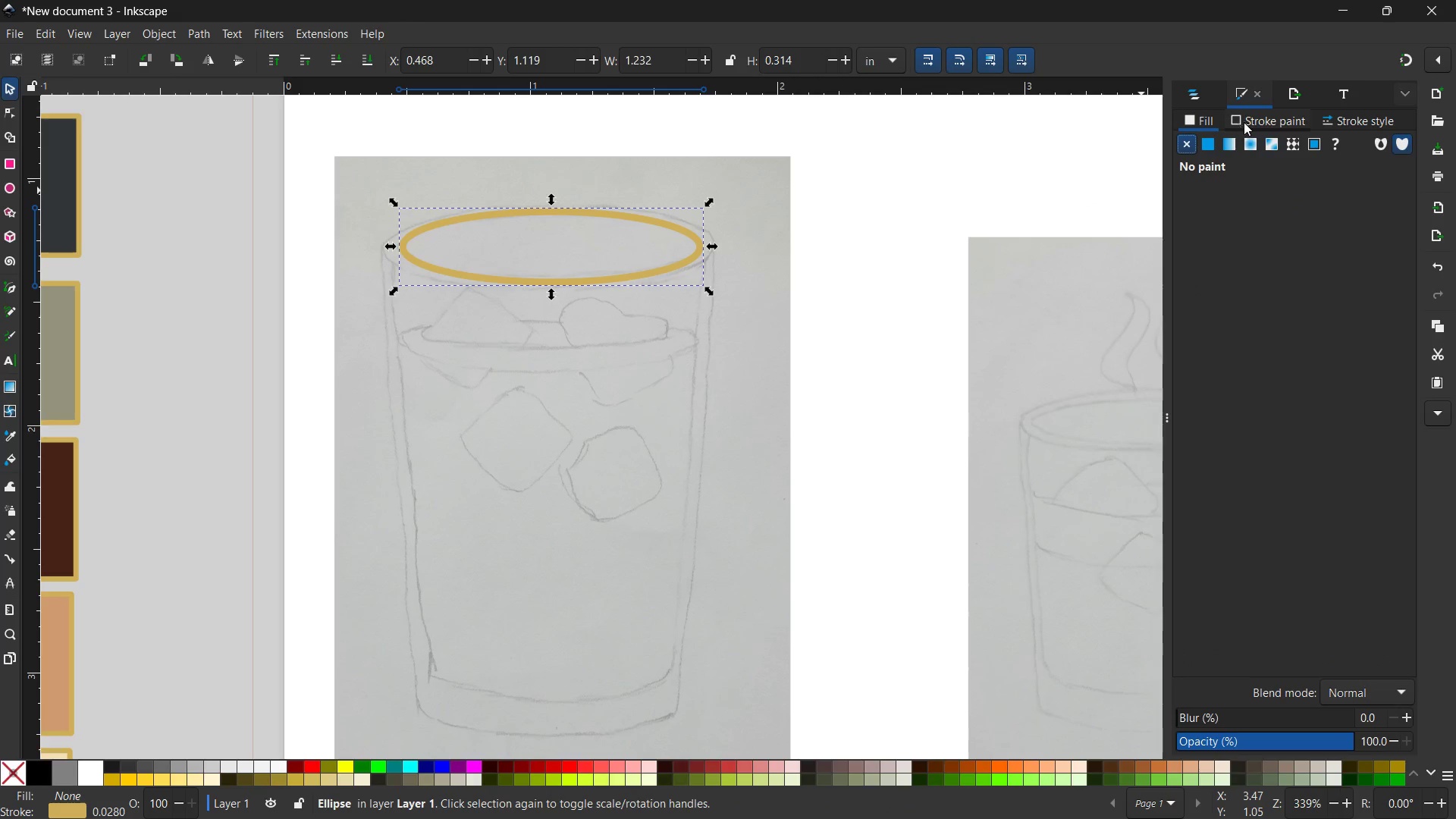 
left_click([1247, 118])
 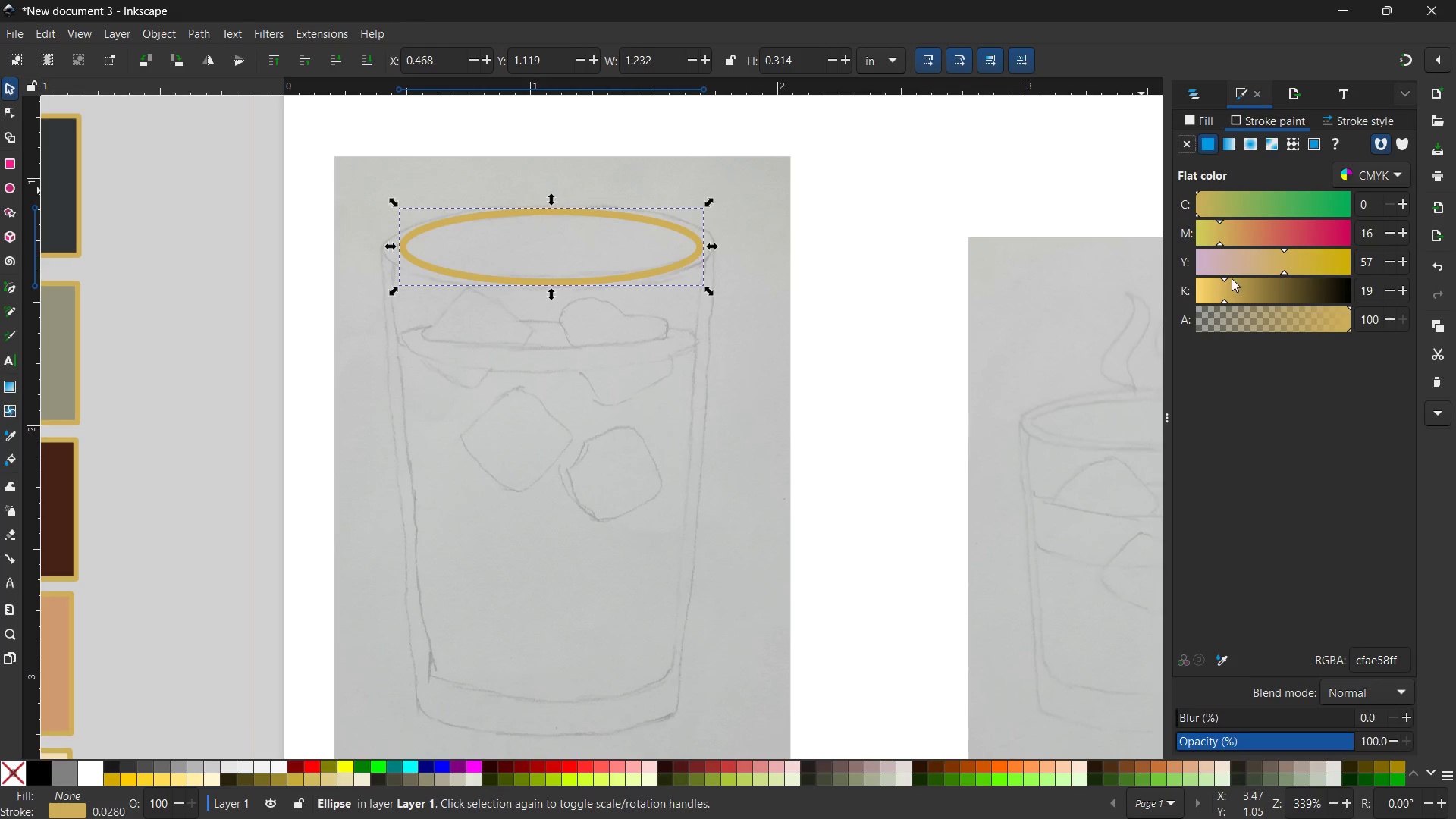 
left_click_drag(start_coordinate=[1224, 278], to_coordinate=[1354, 283])
 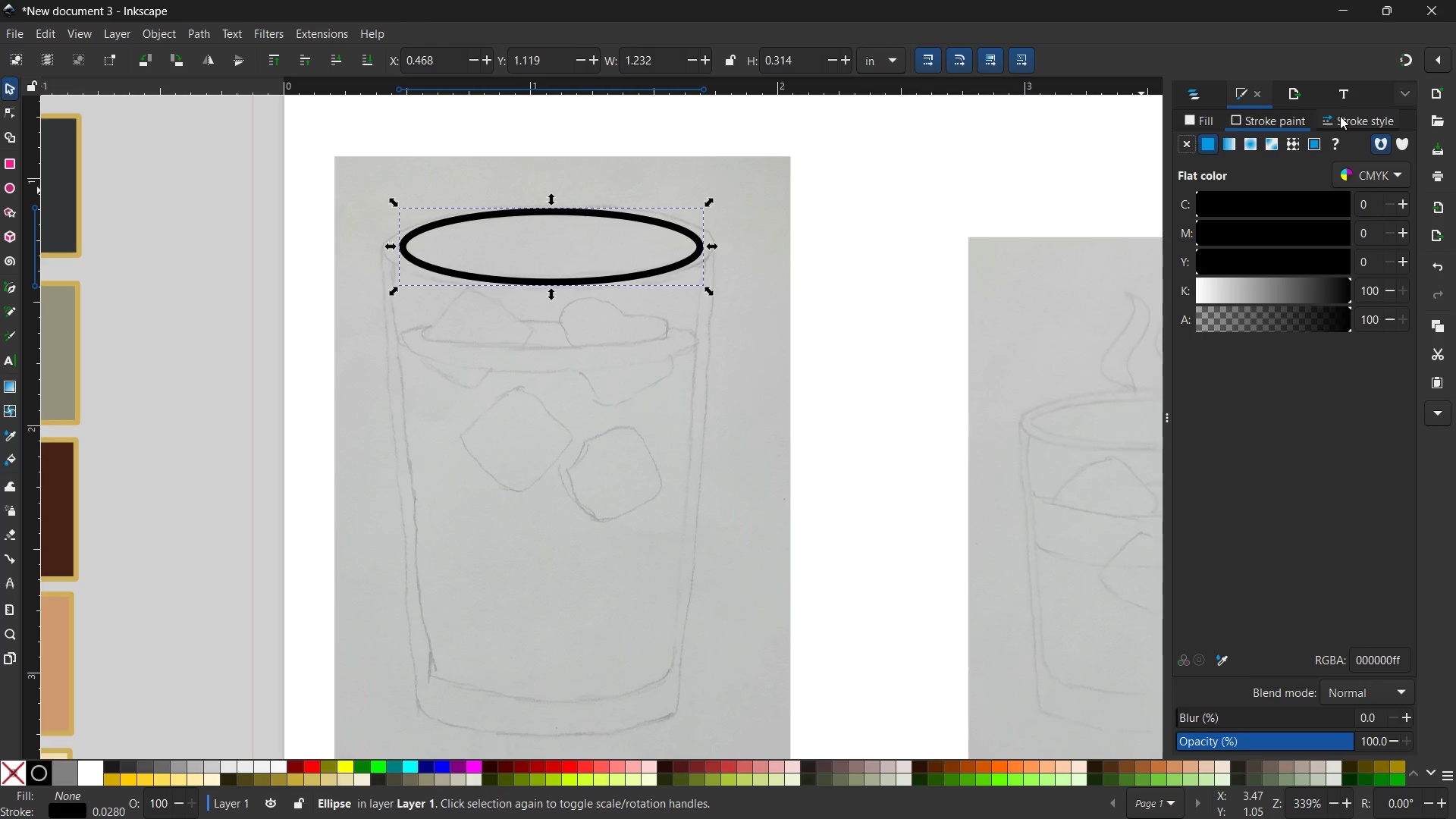 
left_click([1340, 116])
 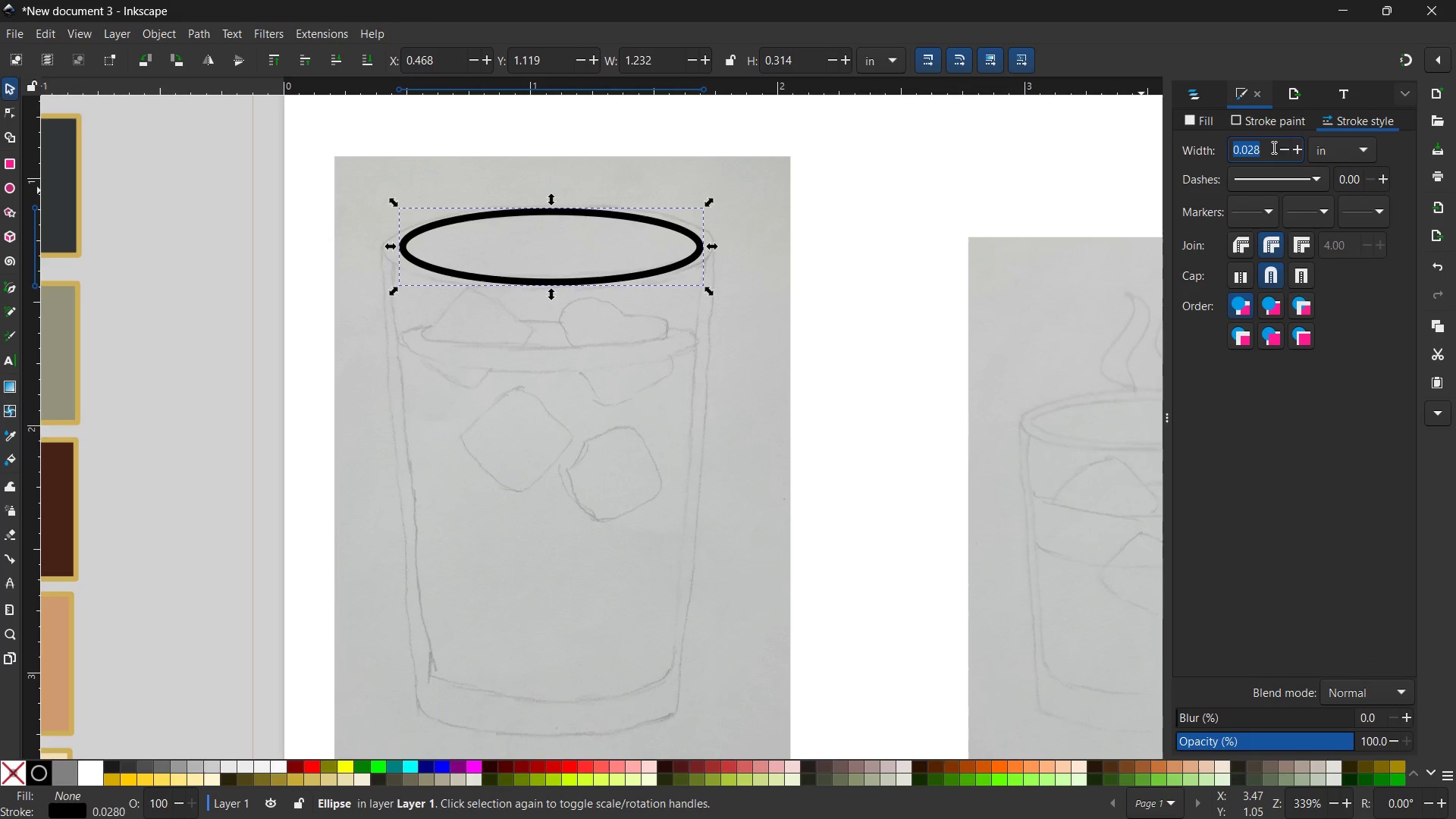 
left_click([1267, 147])
 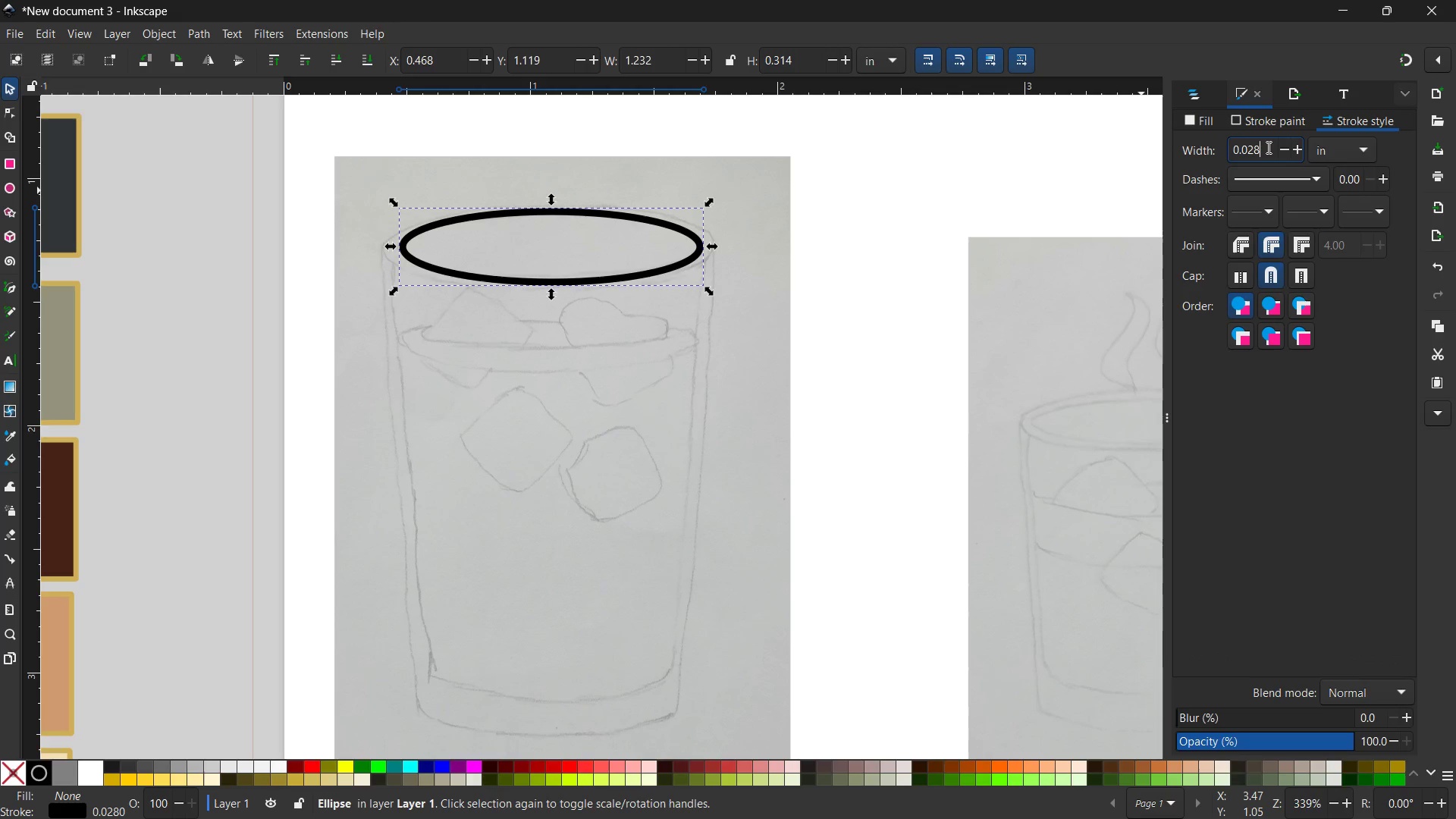 
key(Backspace)
 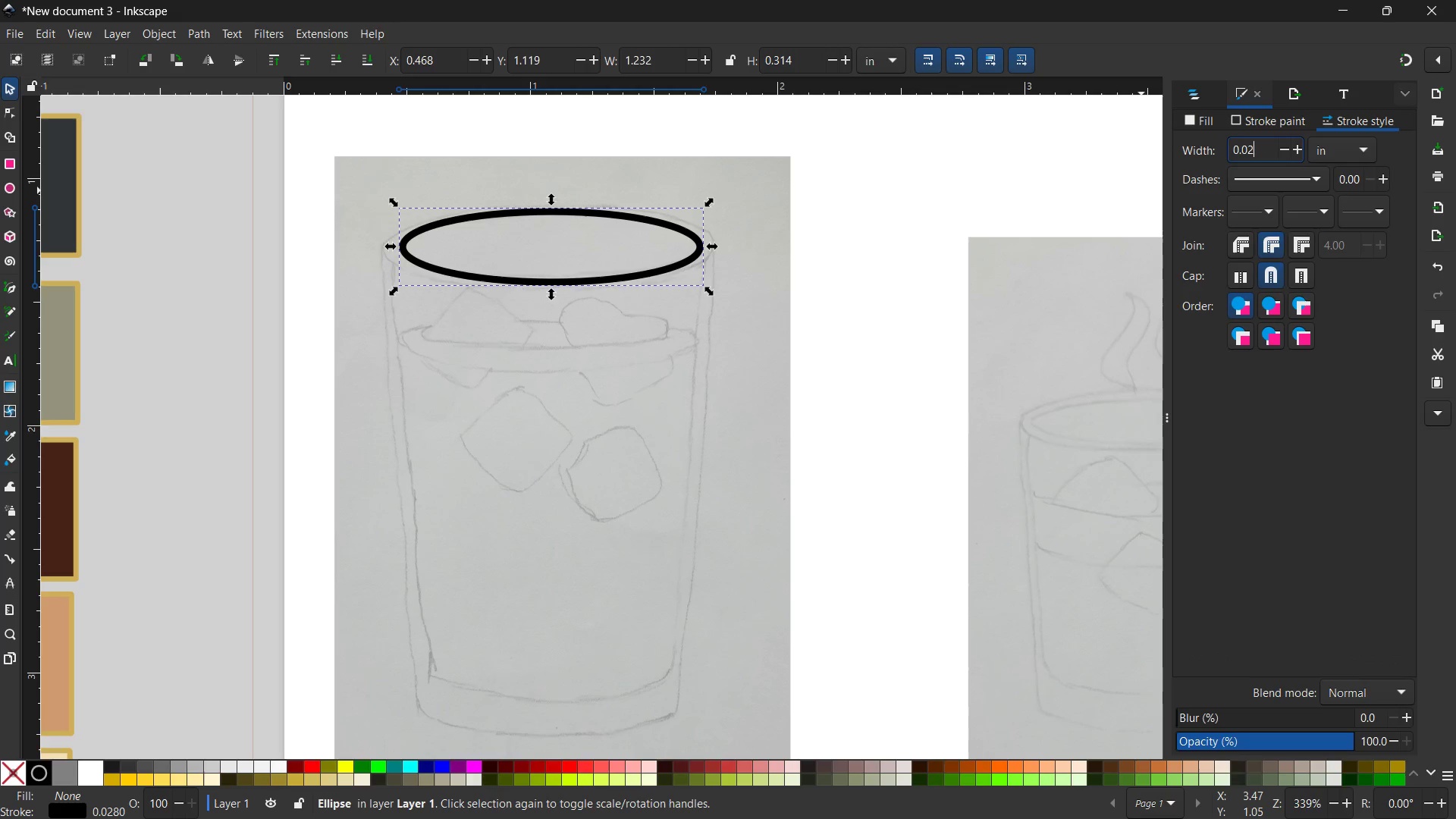 
key(Backspace)
 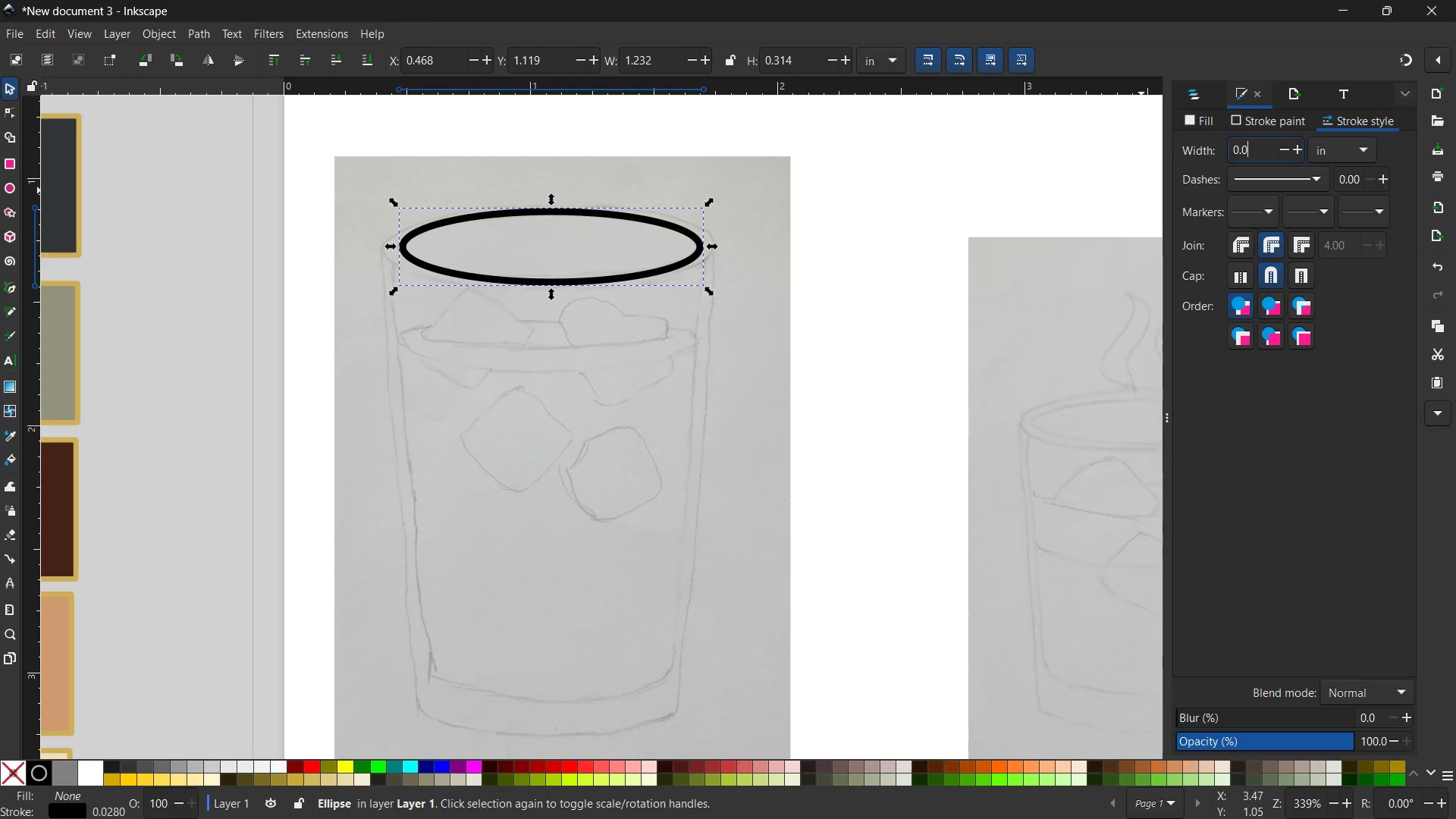 
key(Numpad0)
 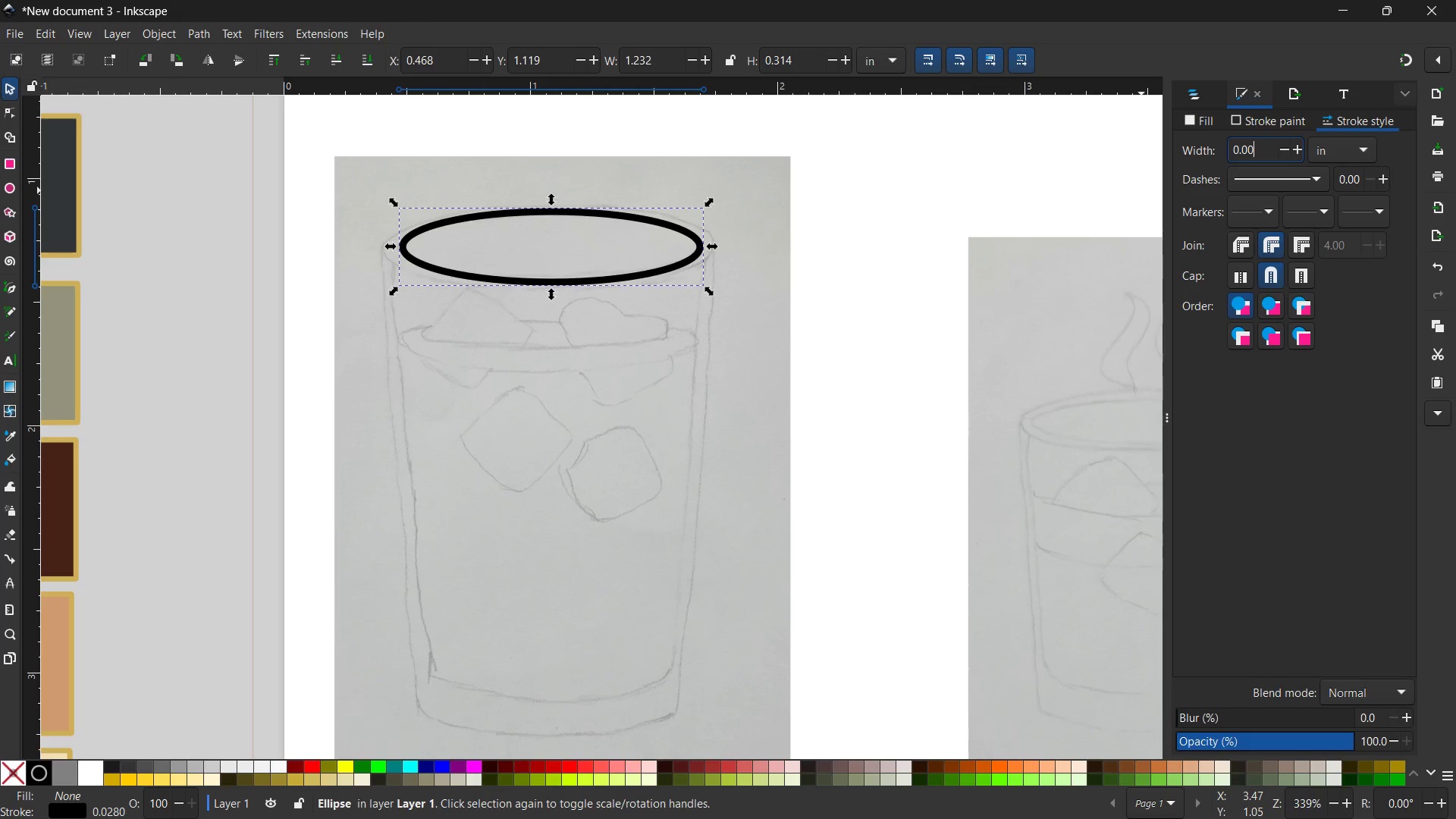 
key(Numpad2)
 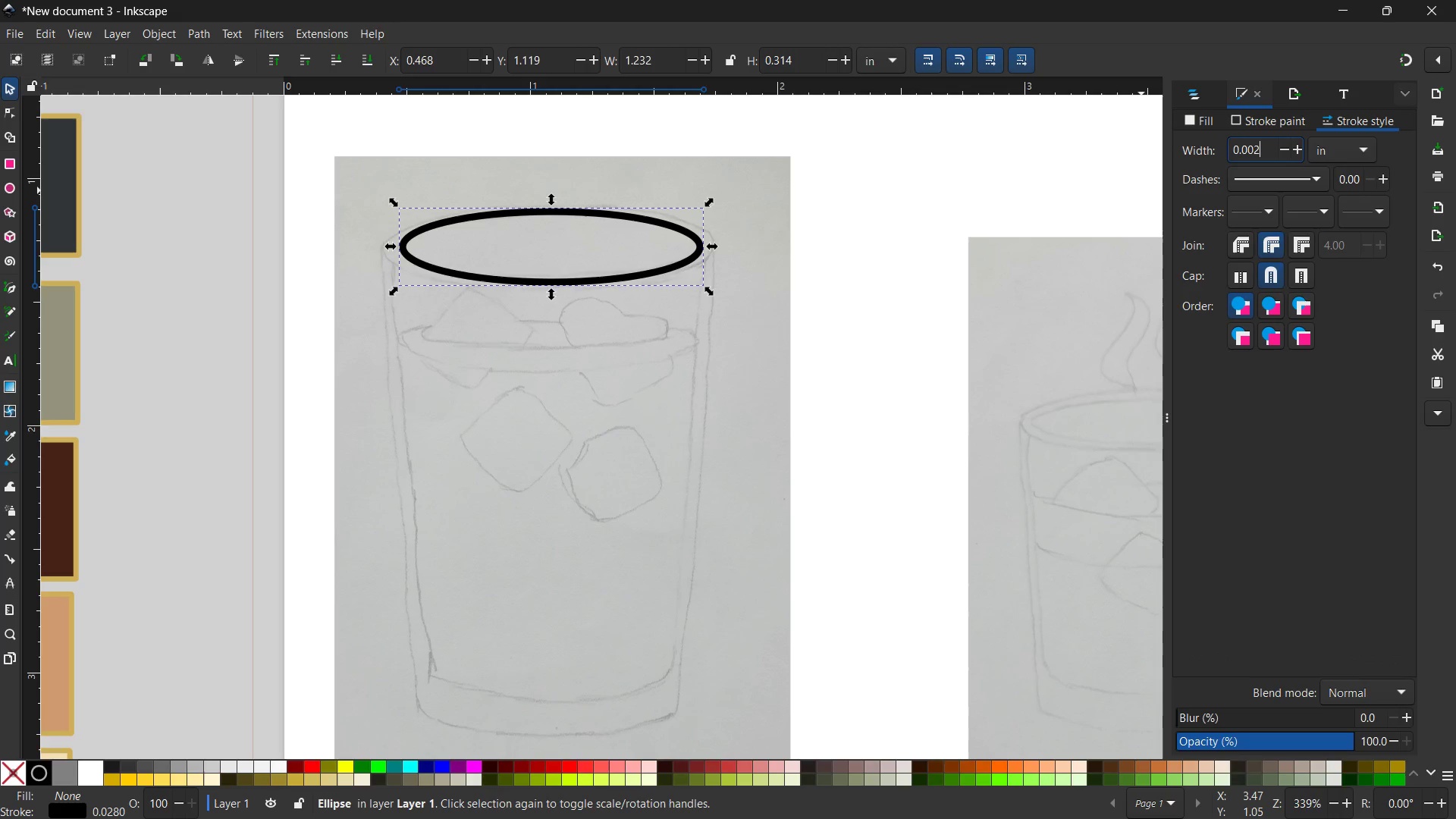 
key(Enter)
 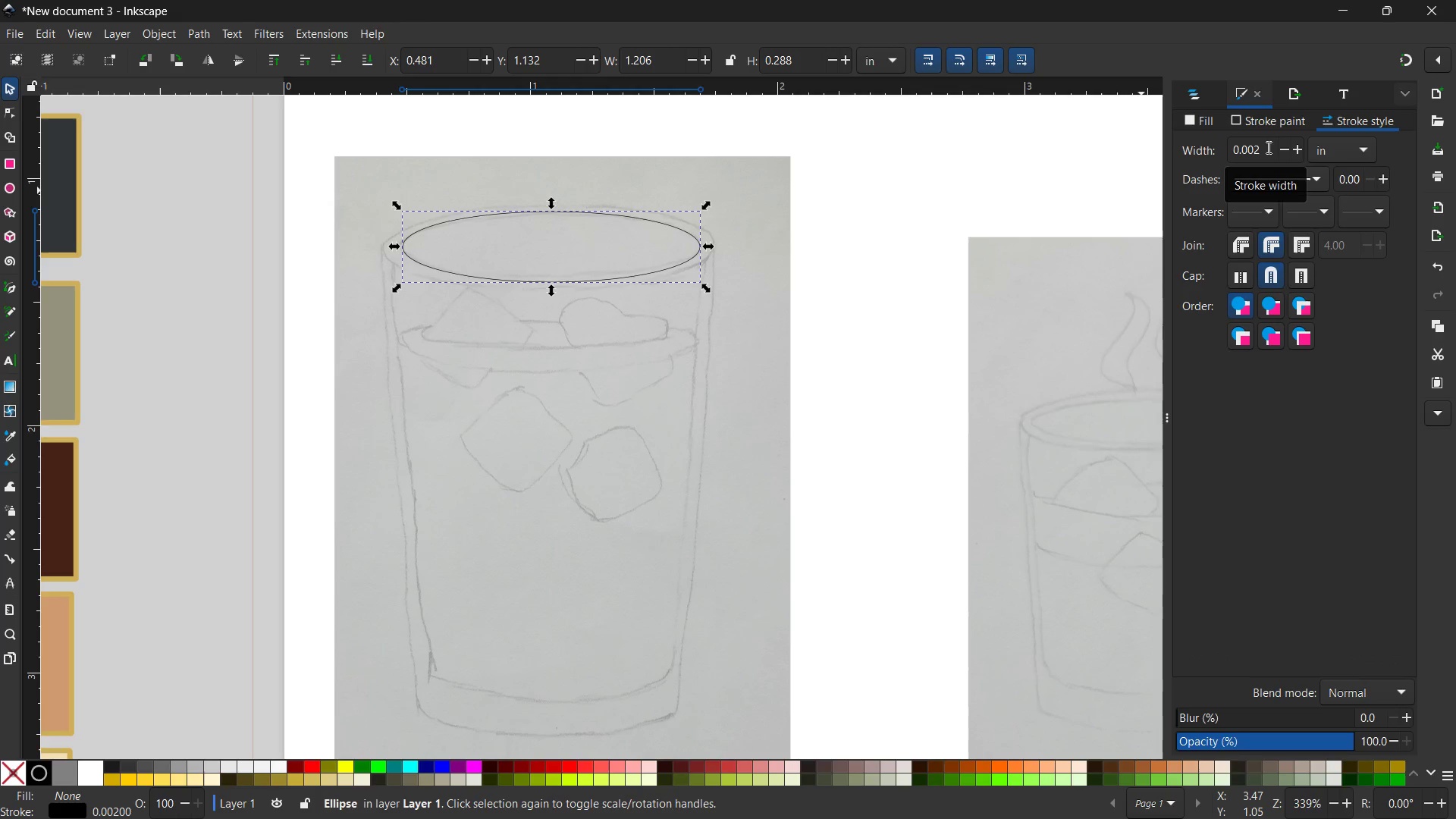 
left_click([1260, 149])
 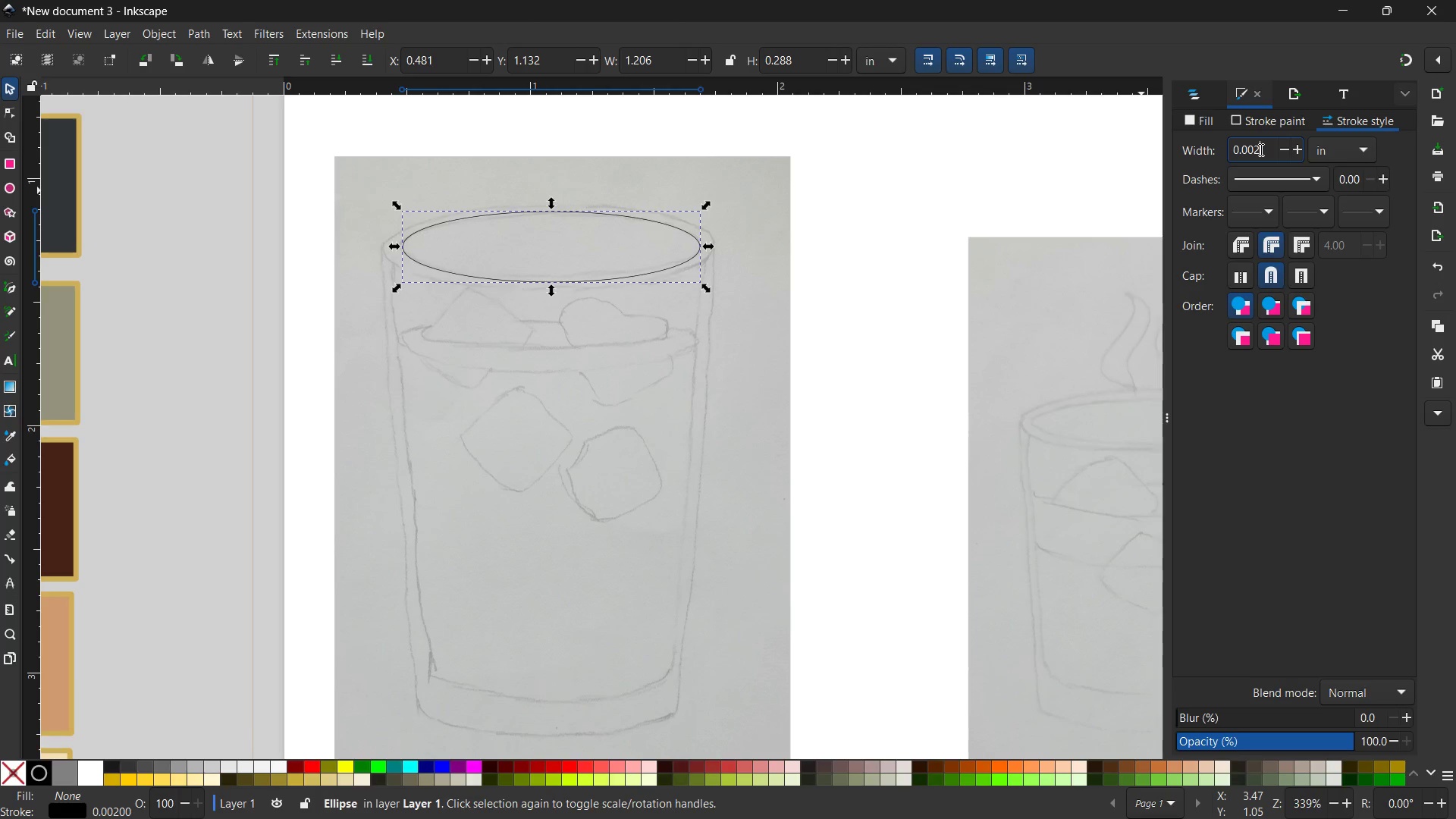 
key(Backspace)
 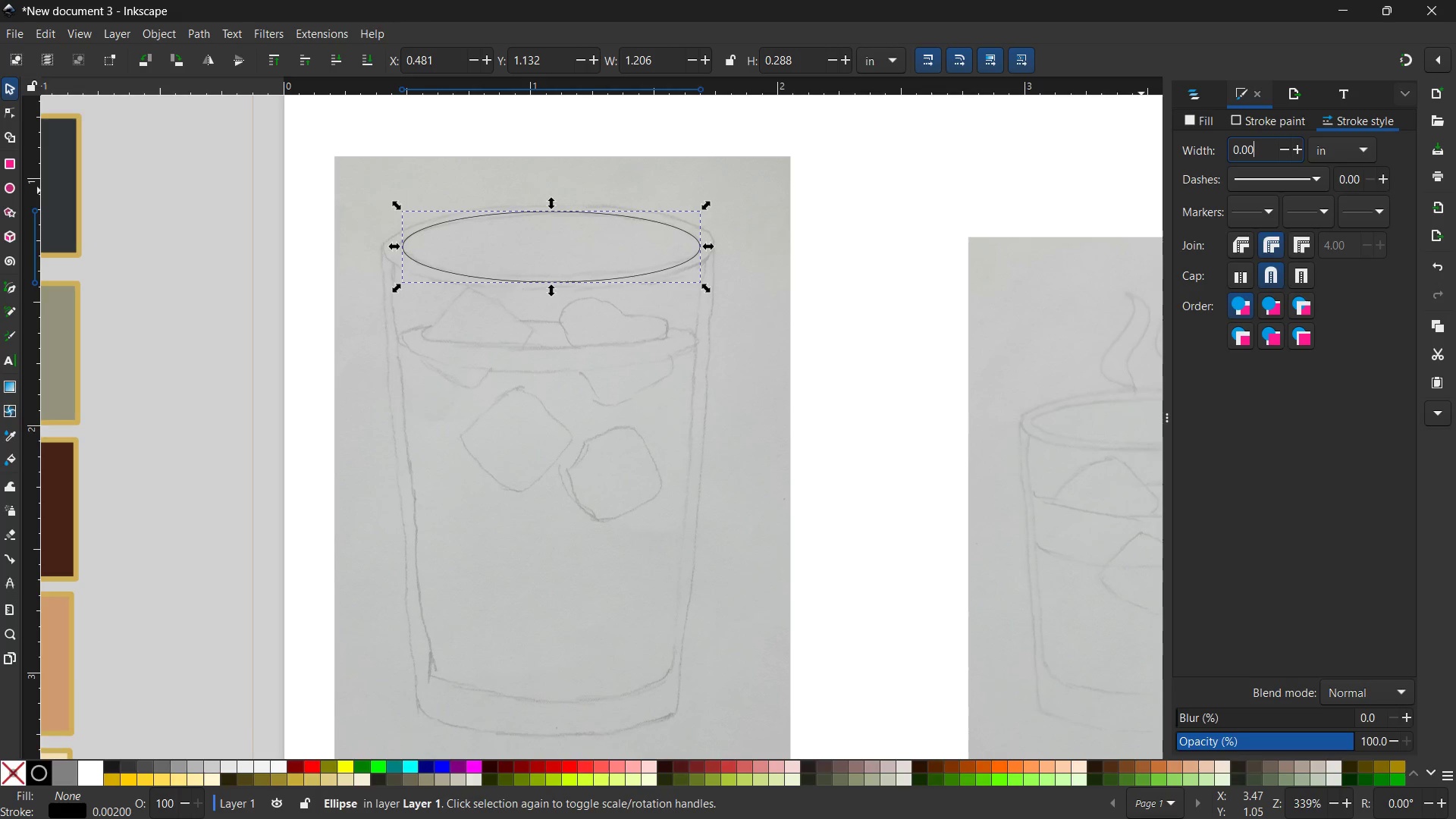 
key(Numpad5)
 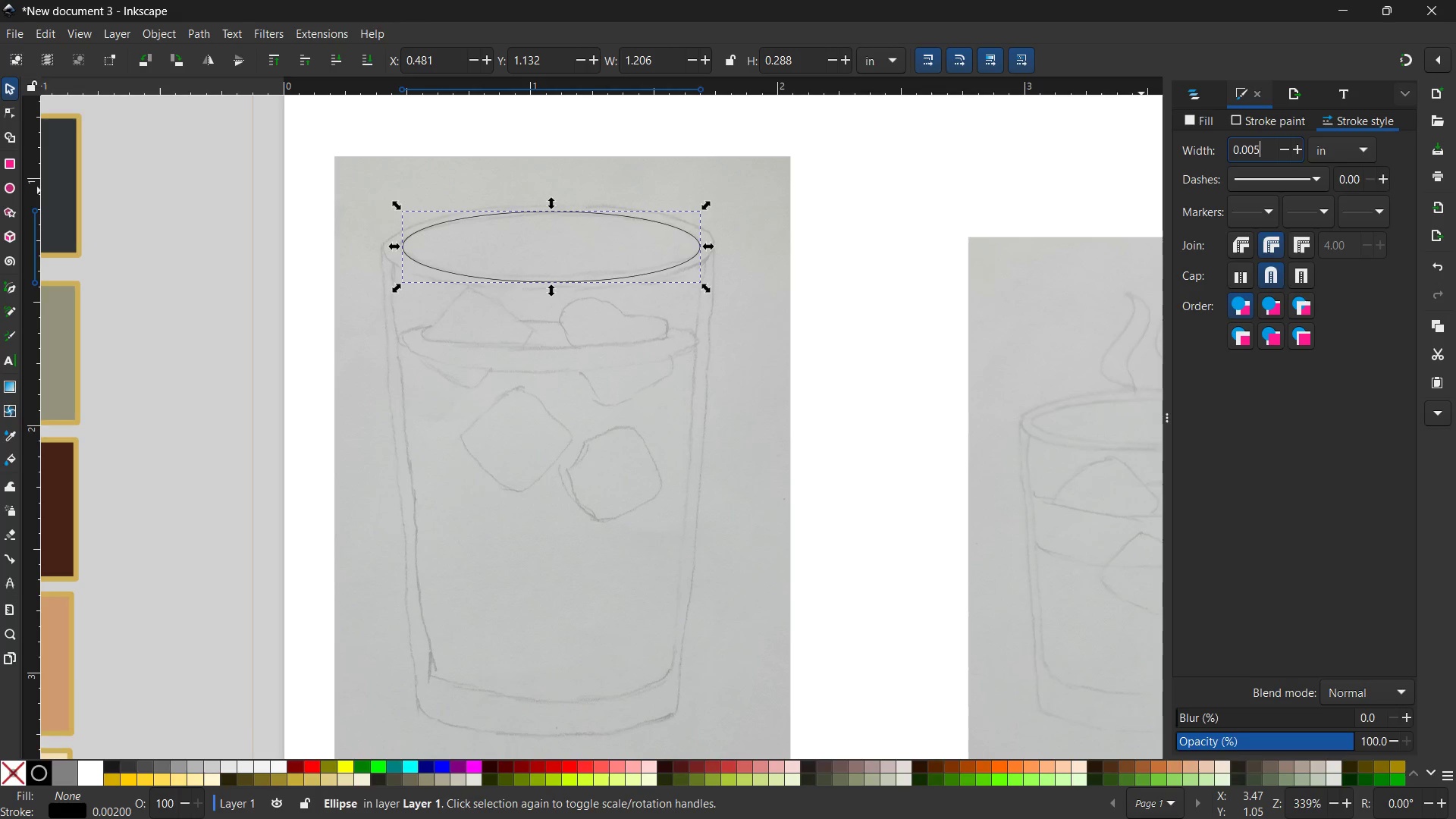 
key(Enter)
 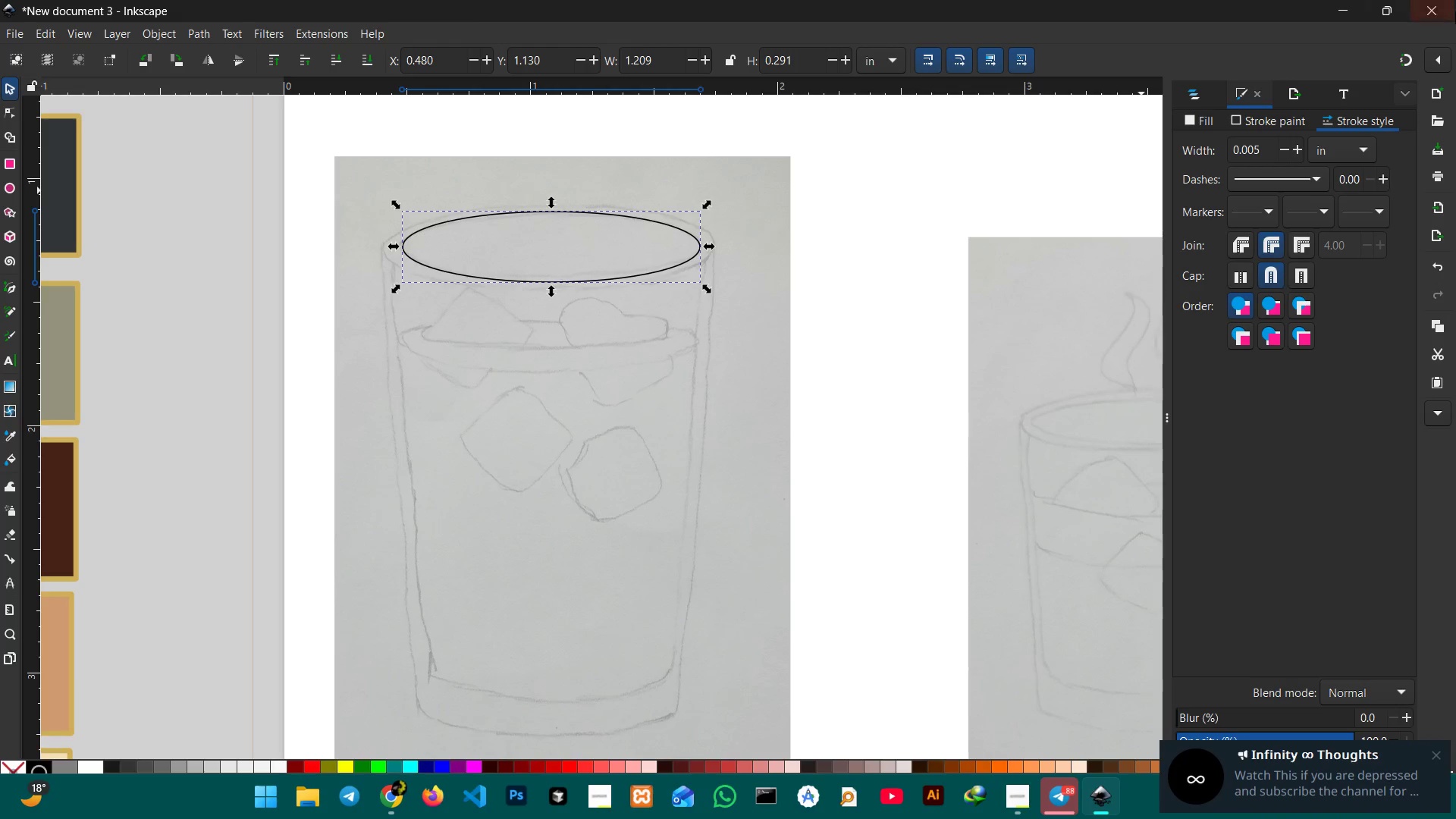 
wait(53.33)
 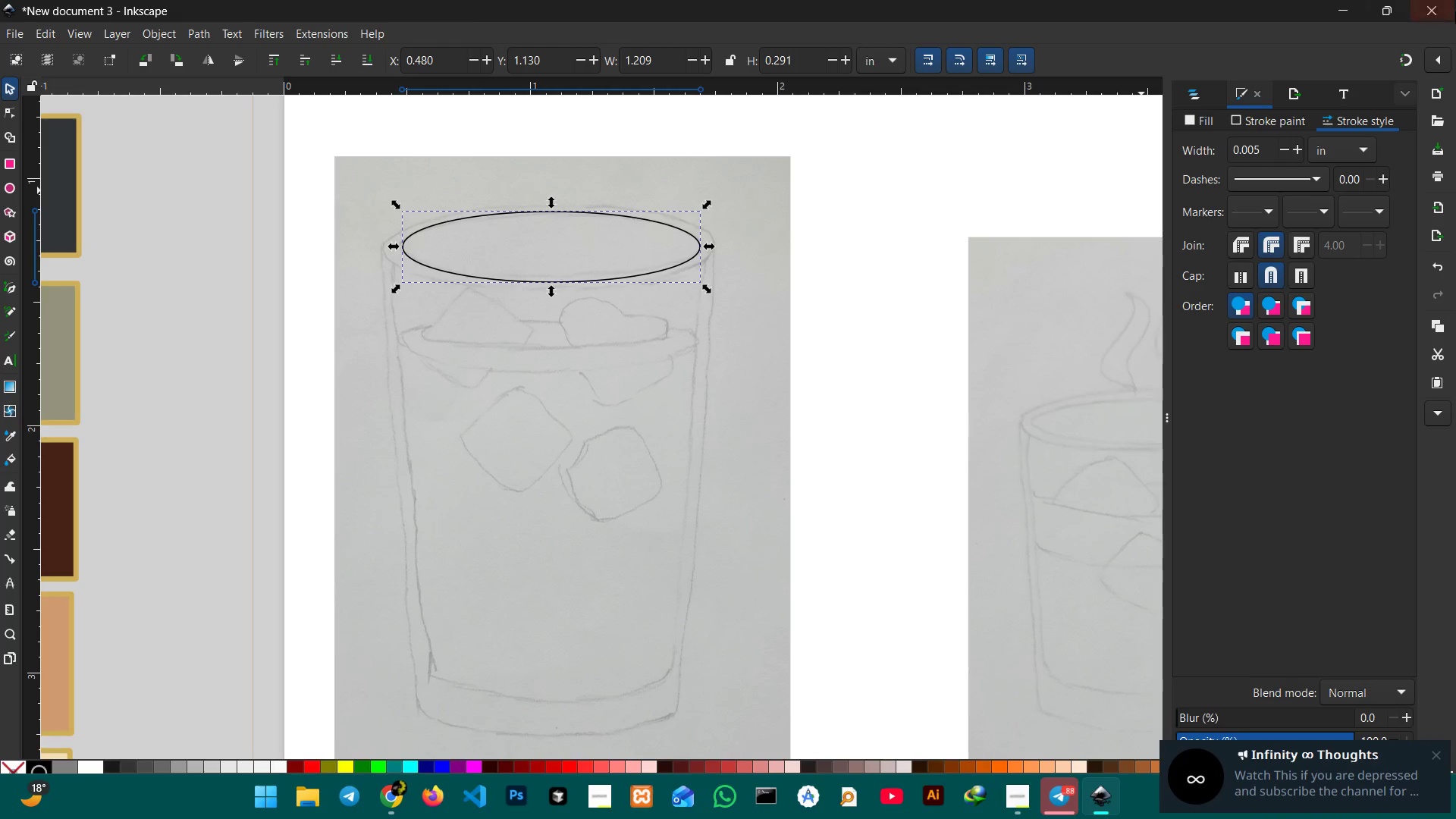 
left_click_drag(start_coordinate=[620, 272], to_coordinate=[613, 272])
 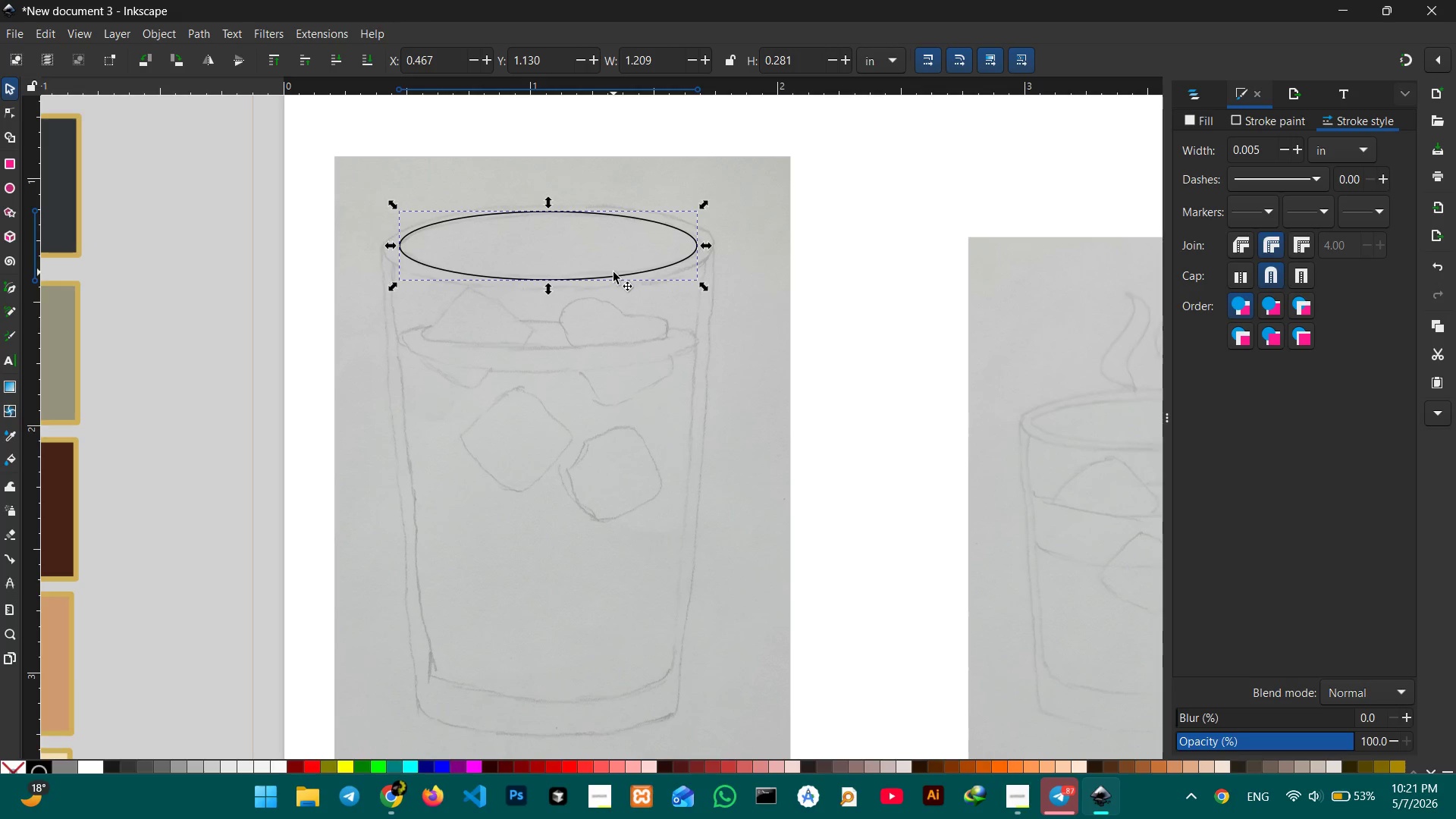 
wait(21.97)
 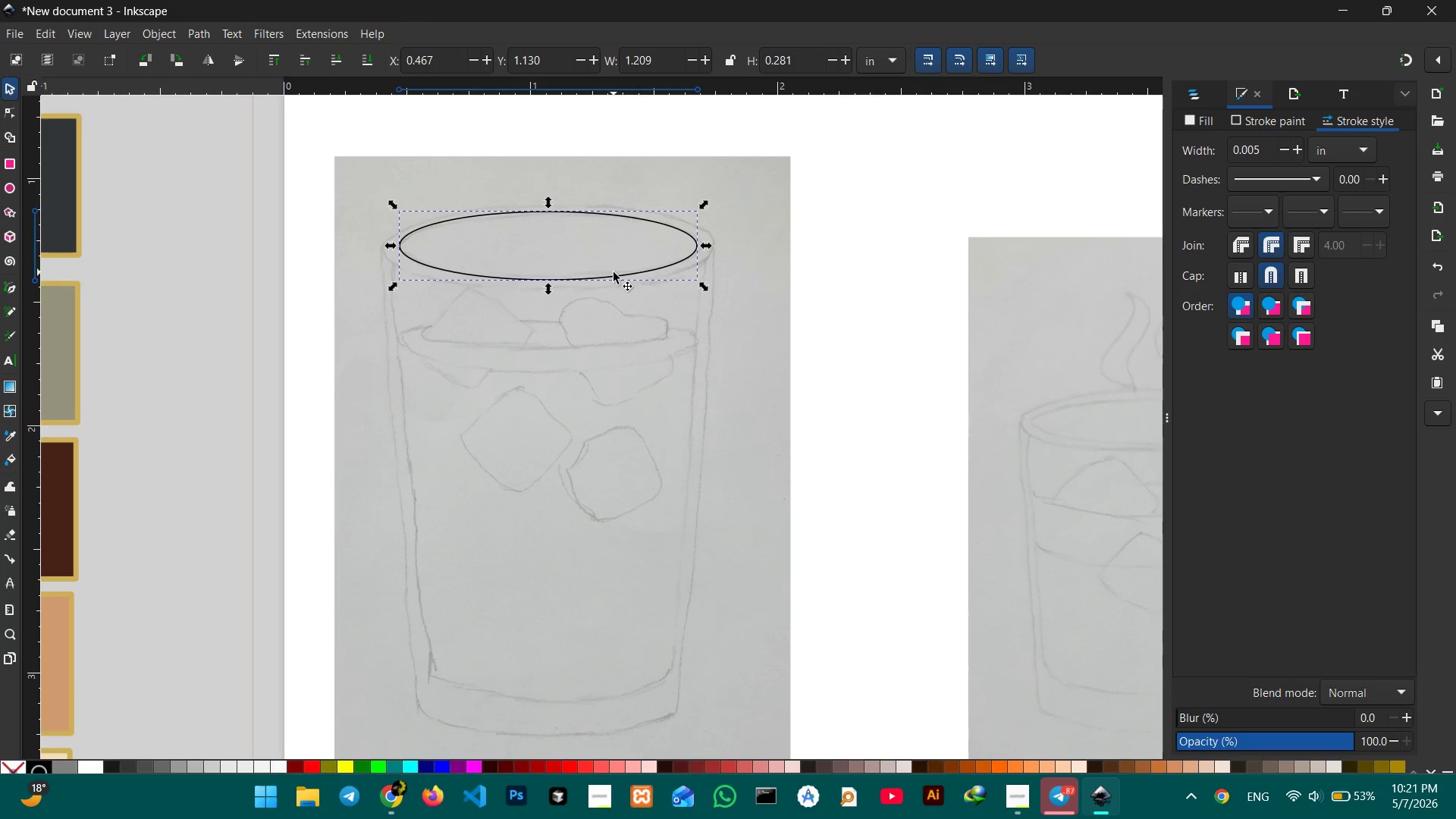 
left_click([347, 226])
 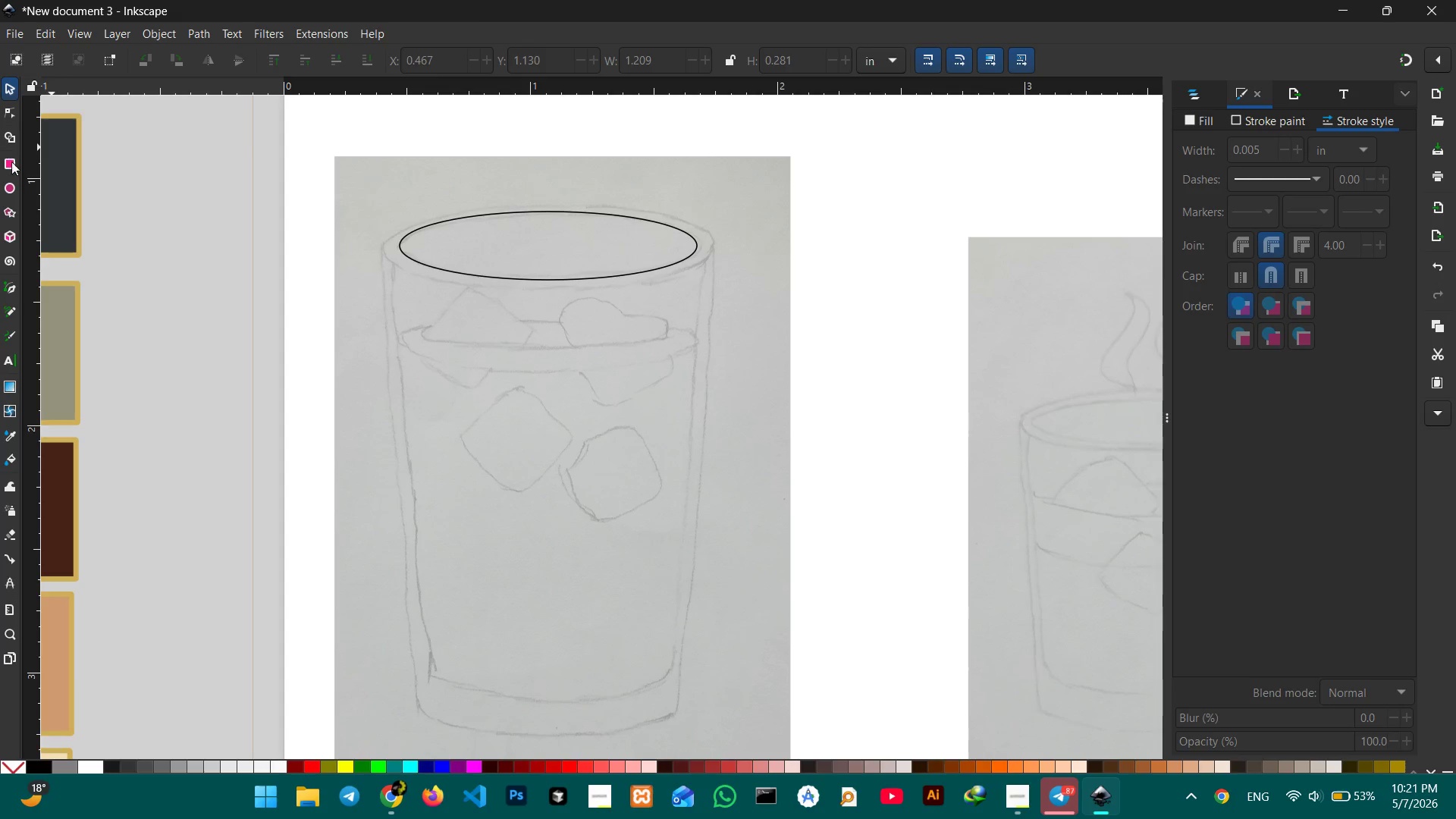 
left_click([7, 191])
 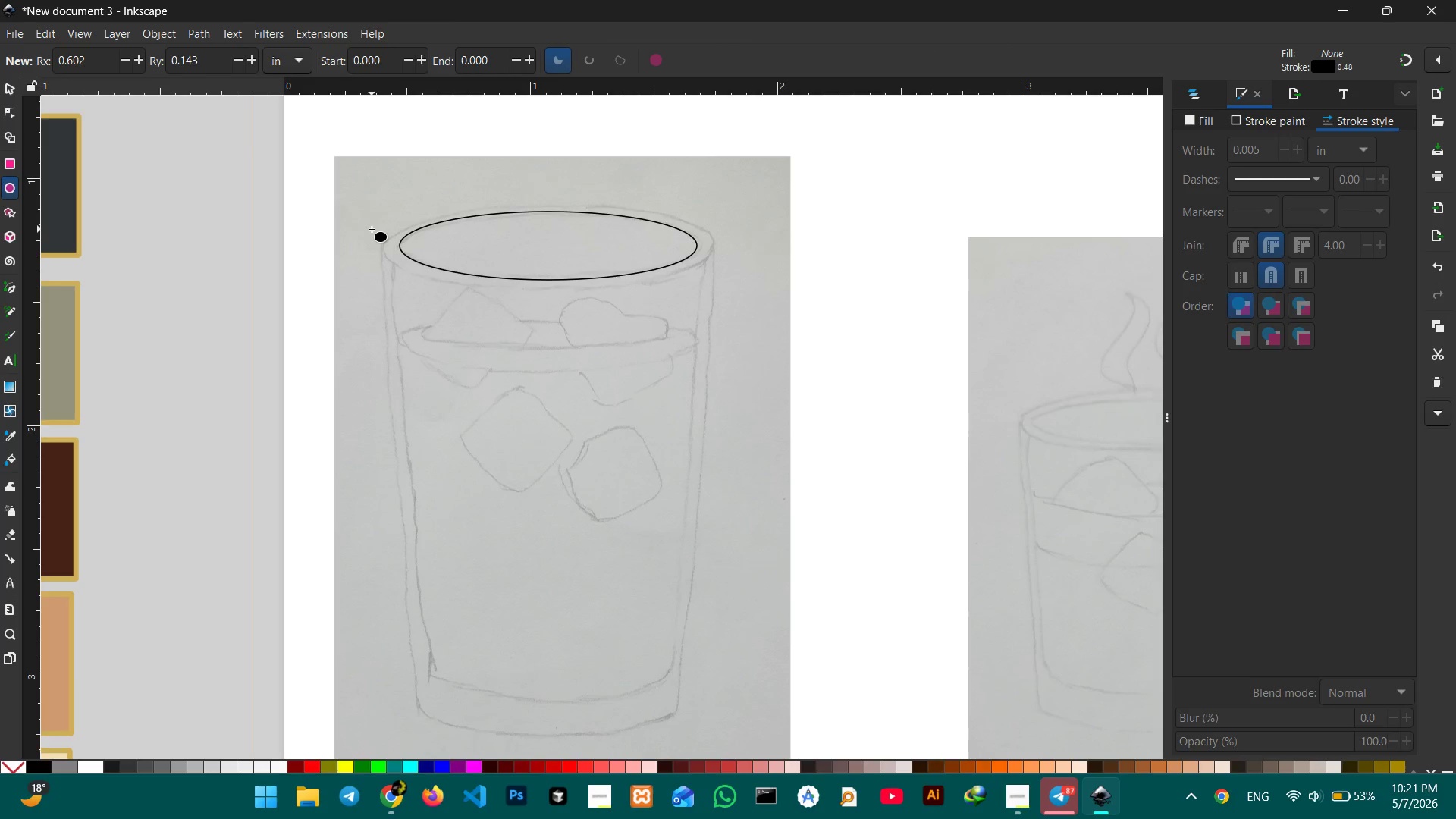 
left_click_drag(start_coordinate=[372, 229], to_coordinate=[728, 296])
 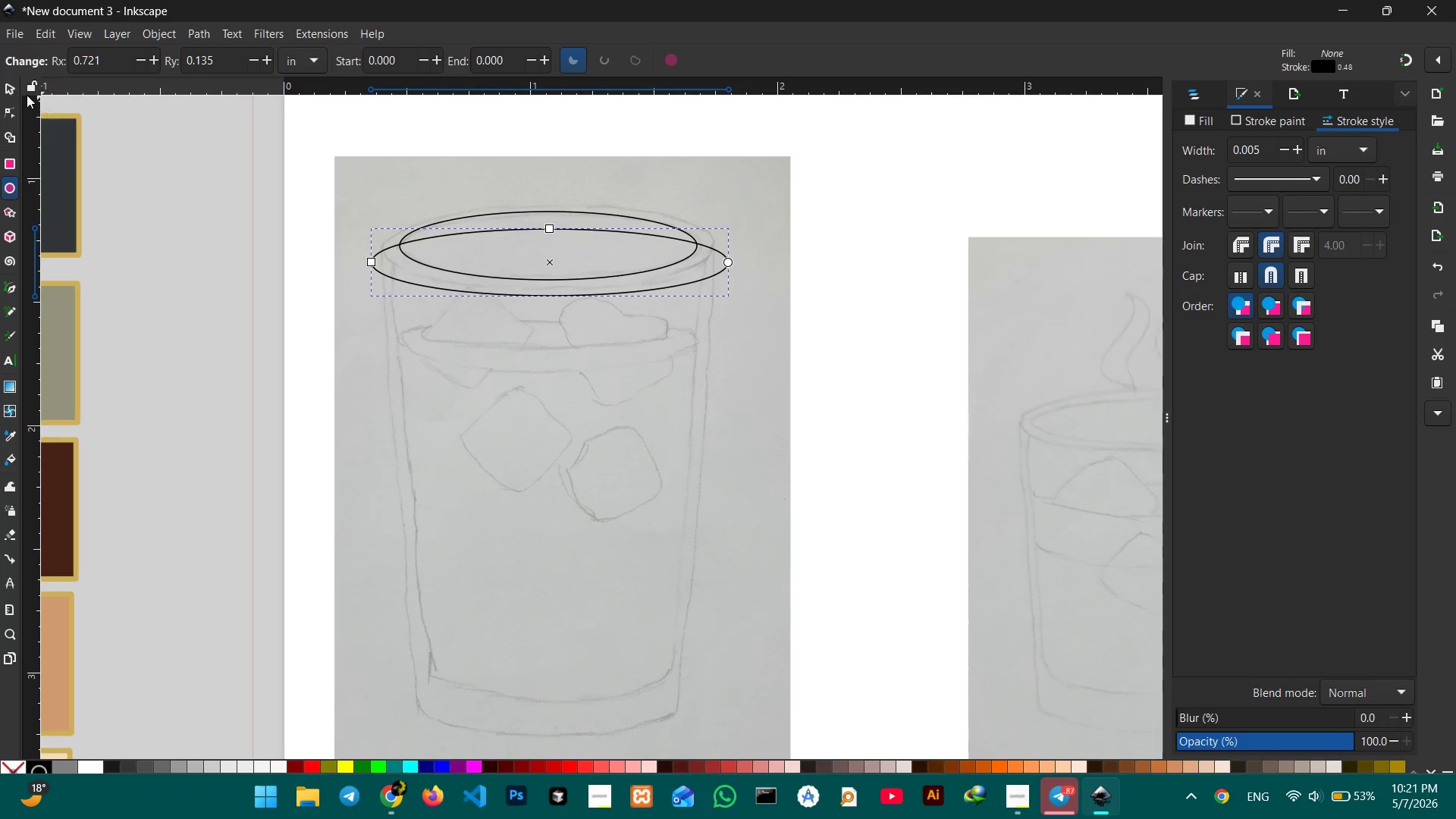 
left_click([6, 86])
 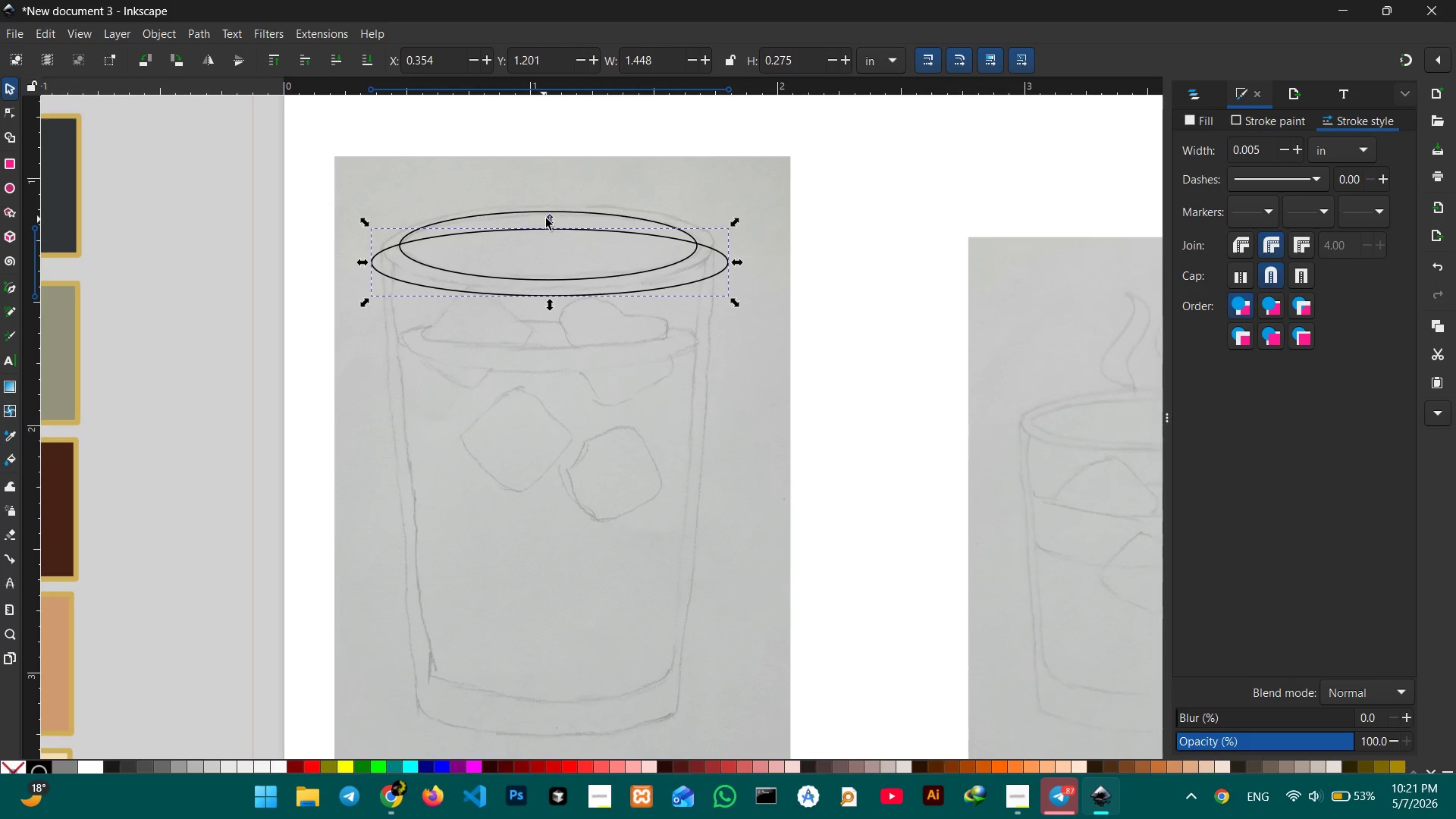 
left_click_drag(start_coordinate=[551, 219], to_coordinate=[552, 193])
 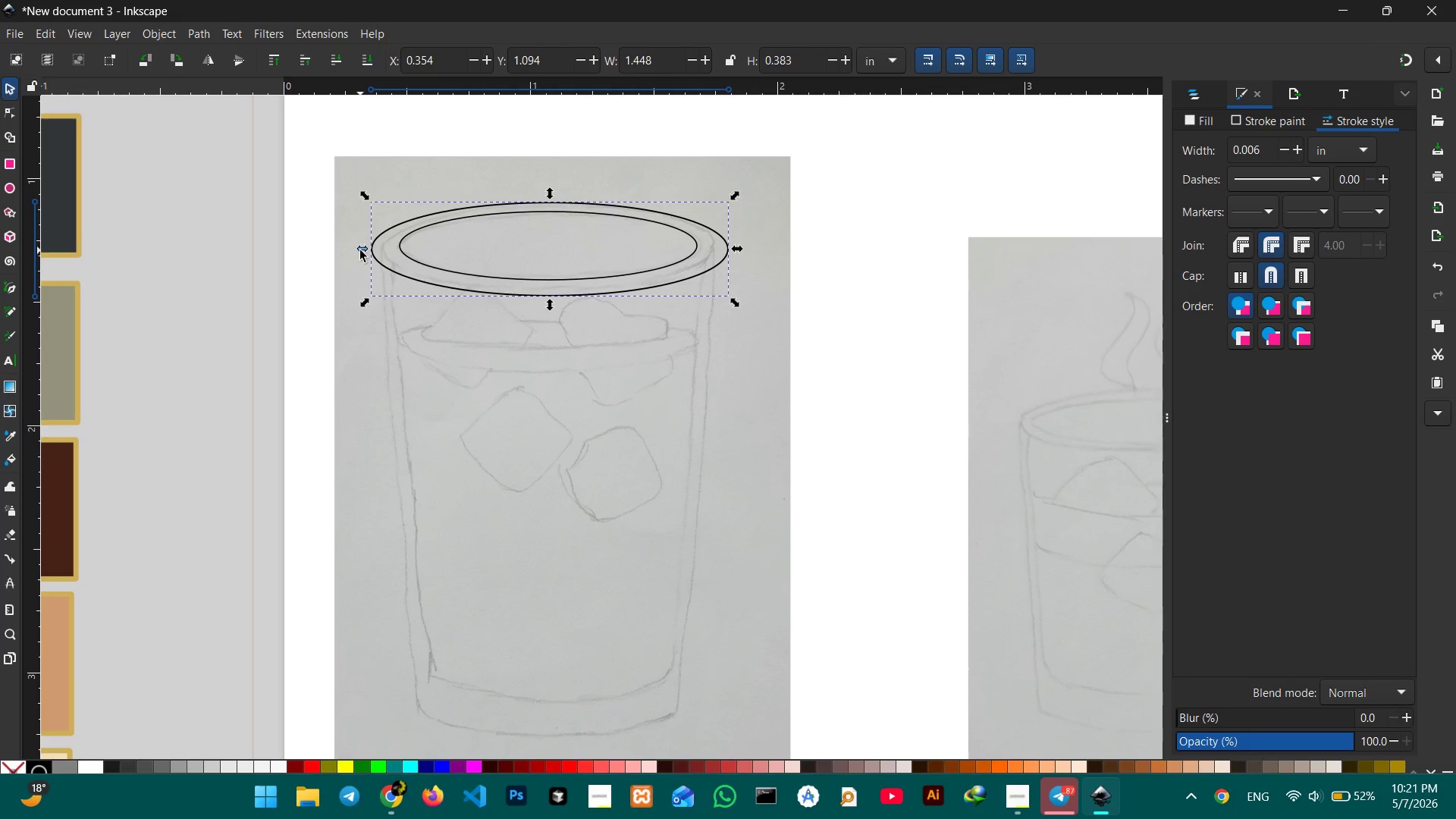 
left_click_drag(start_coordinate=[360, 250], to_coordinate=[373, 243])
 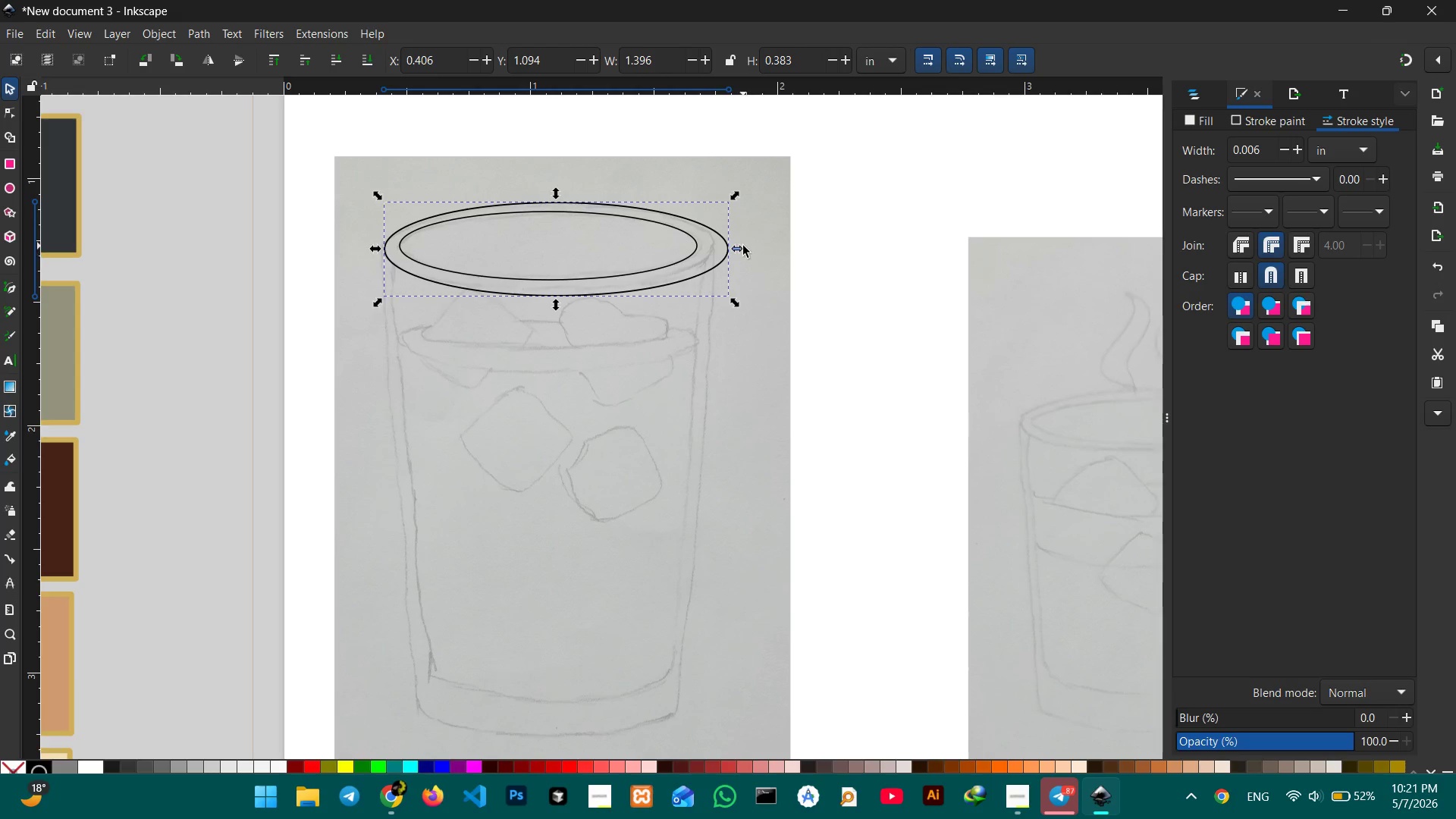 
left_click_drag(start_coordinate=[743, 246], to_coordinate=[730, 238])
 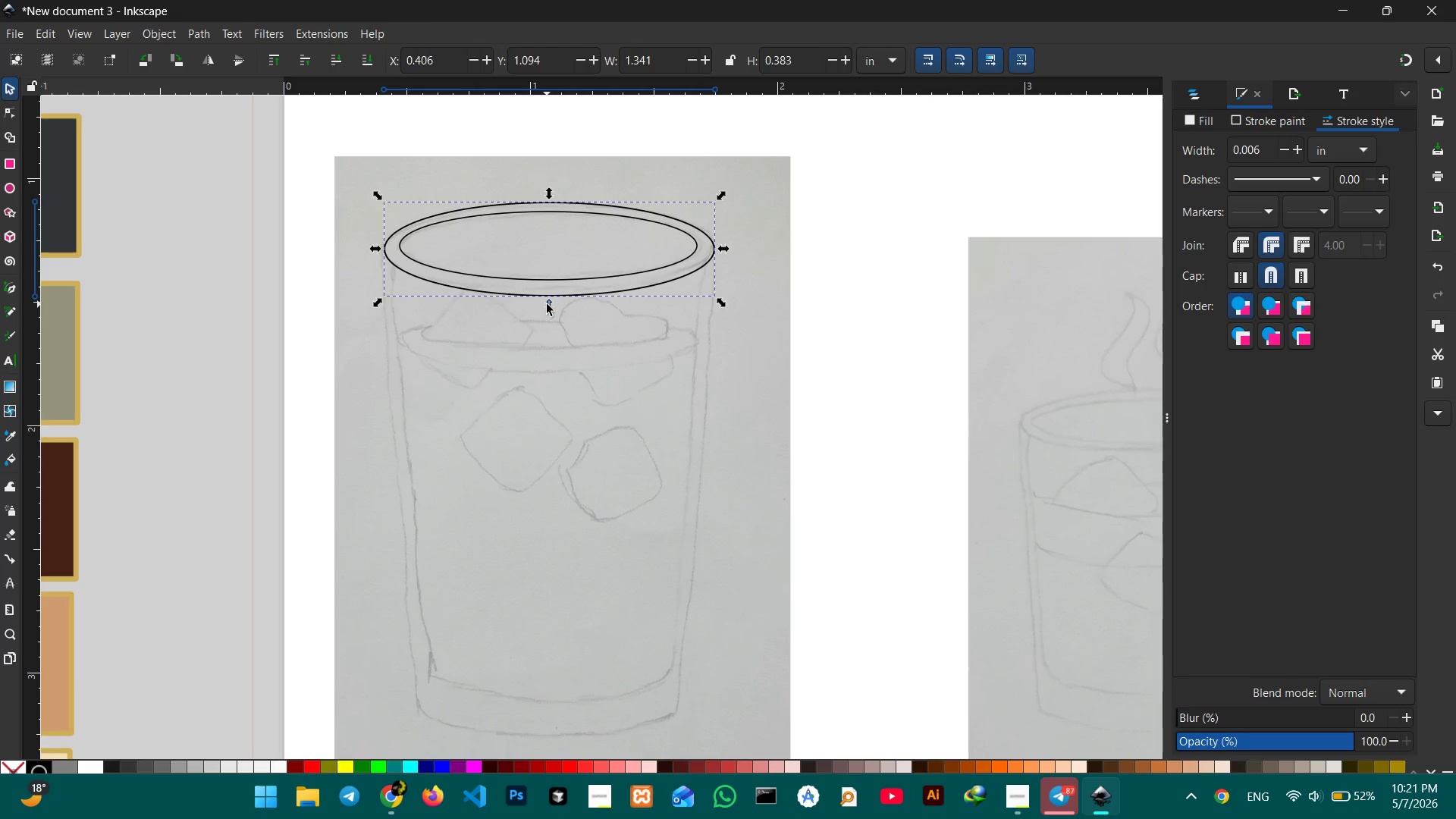 
left_click_drag(start_coordinate=[547, 305], to_coordinate=[547, 299])
 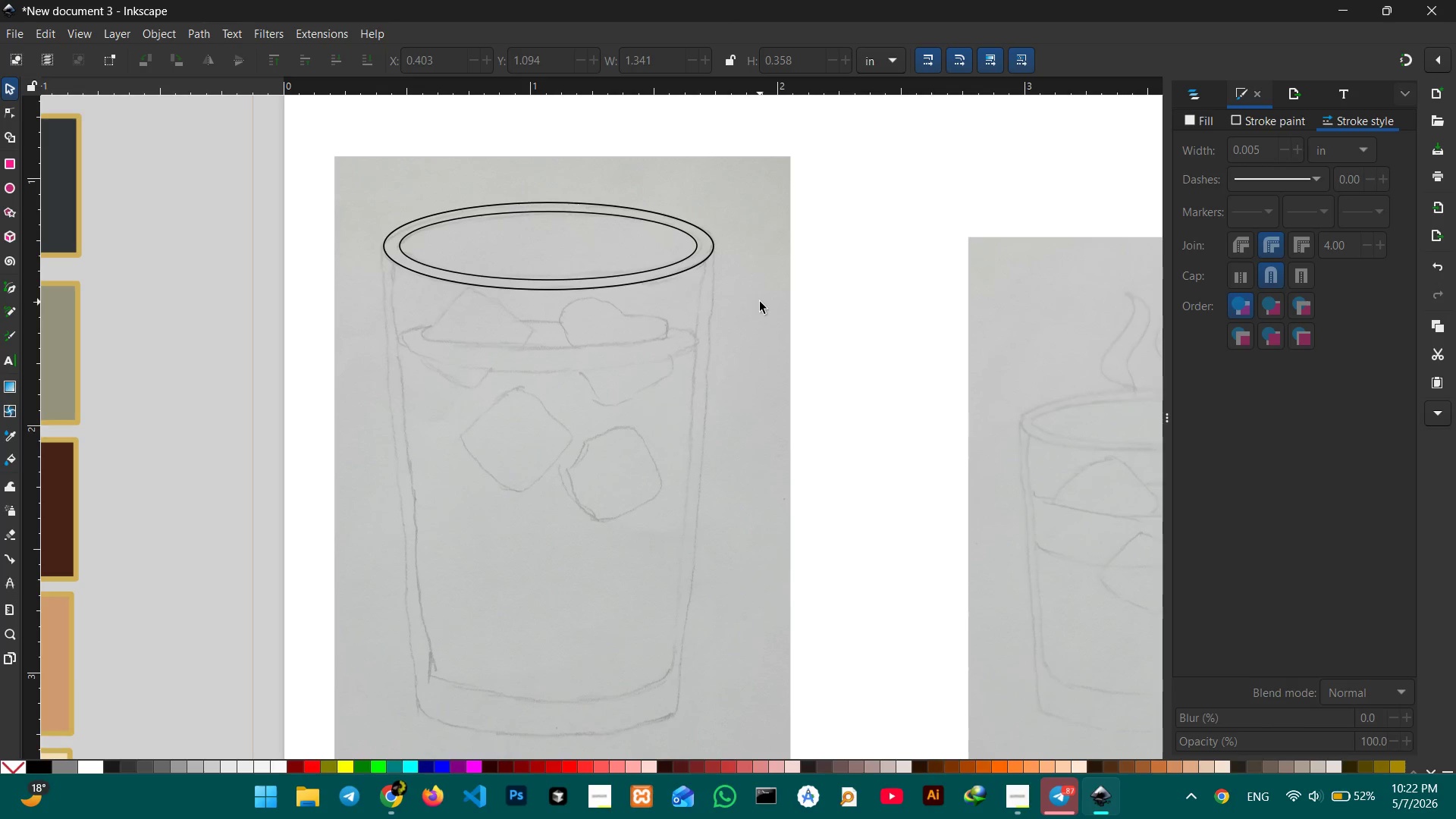 
wait(33.8)
 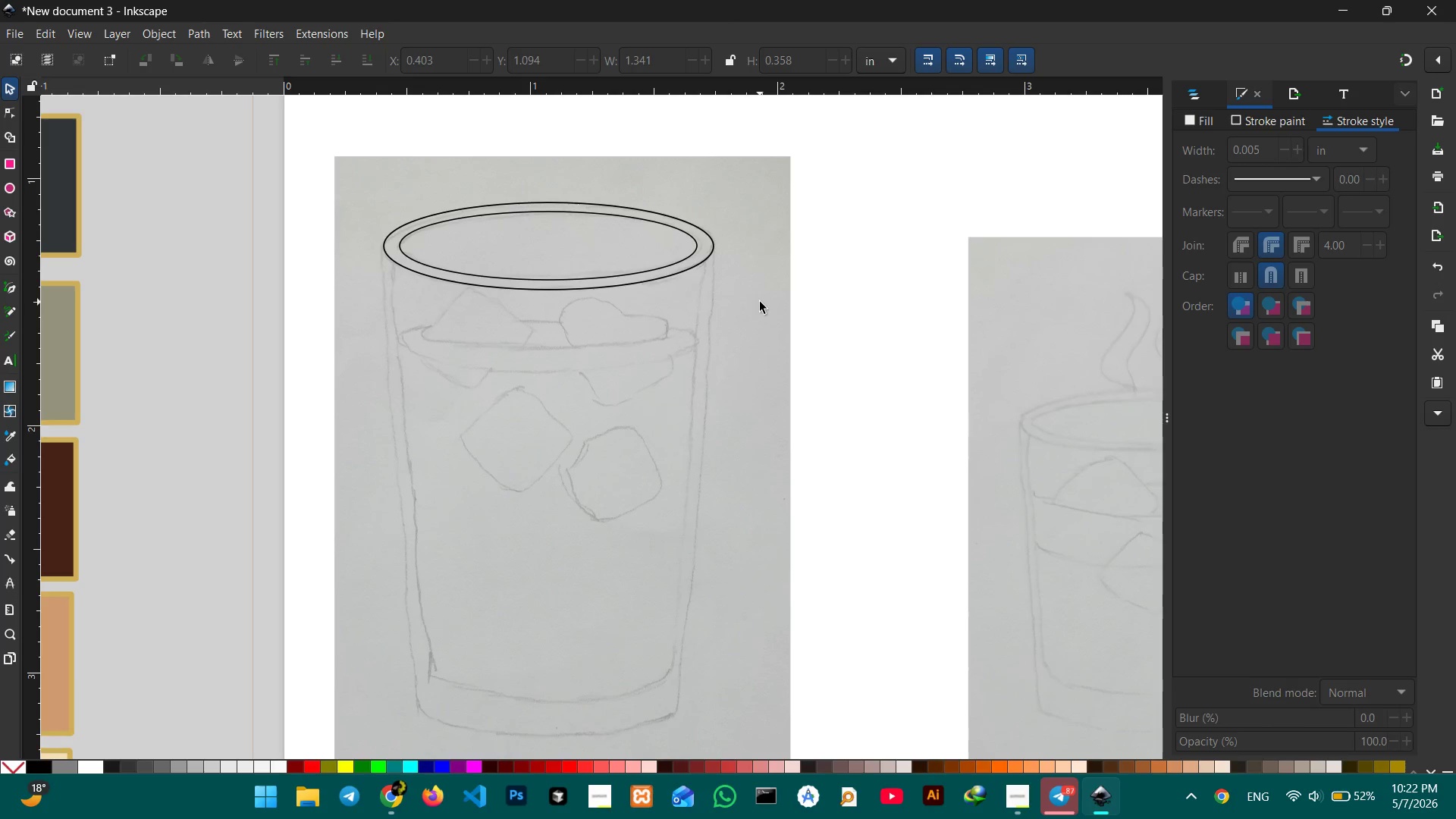 
left_click([10, 294])
 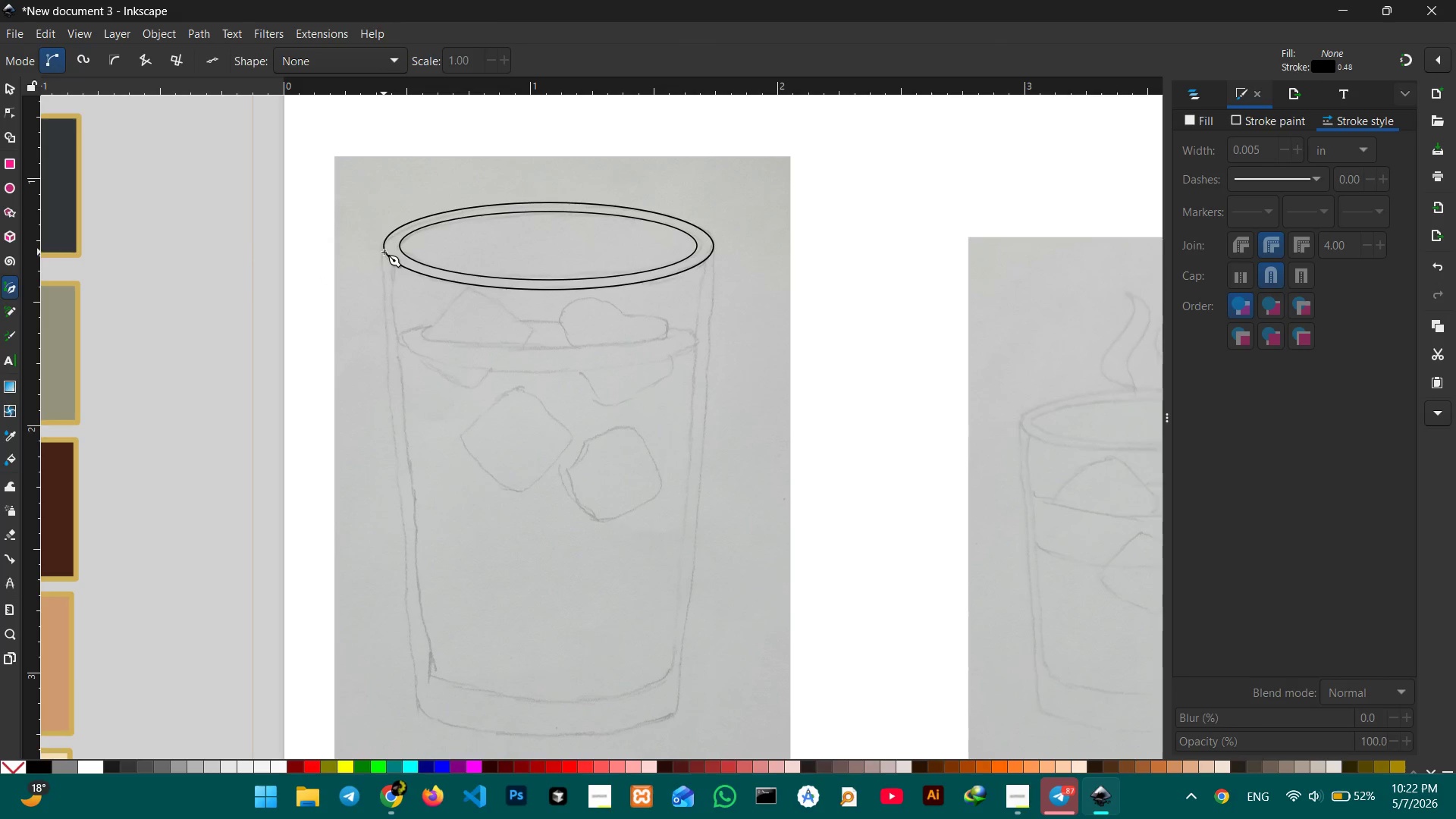 
left_click([384, 246])
 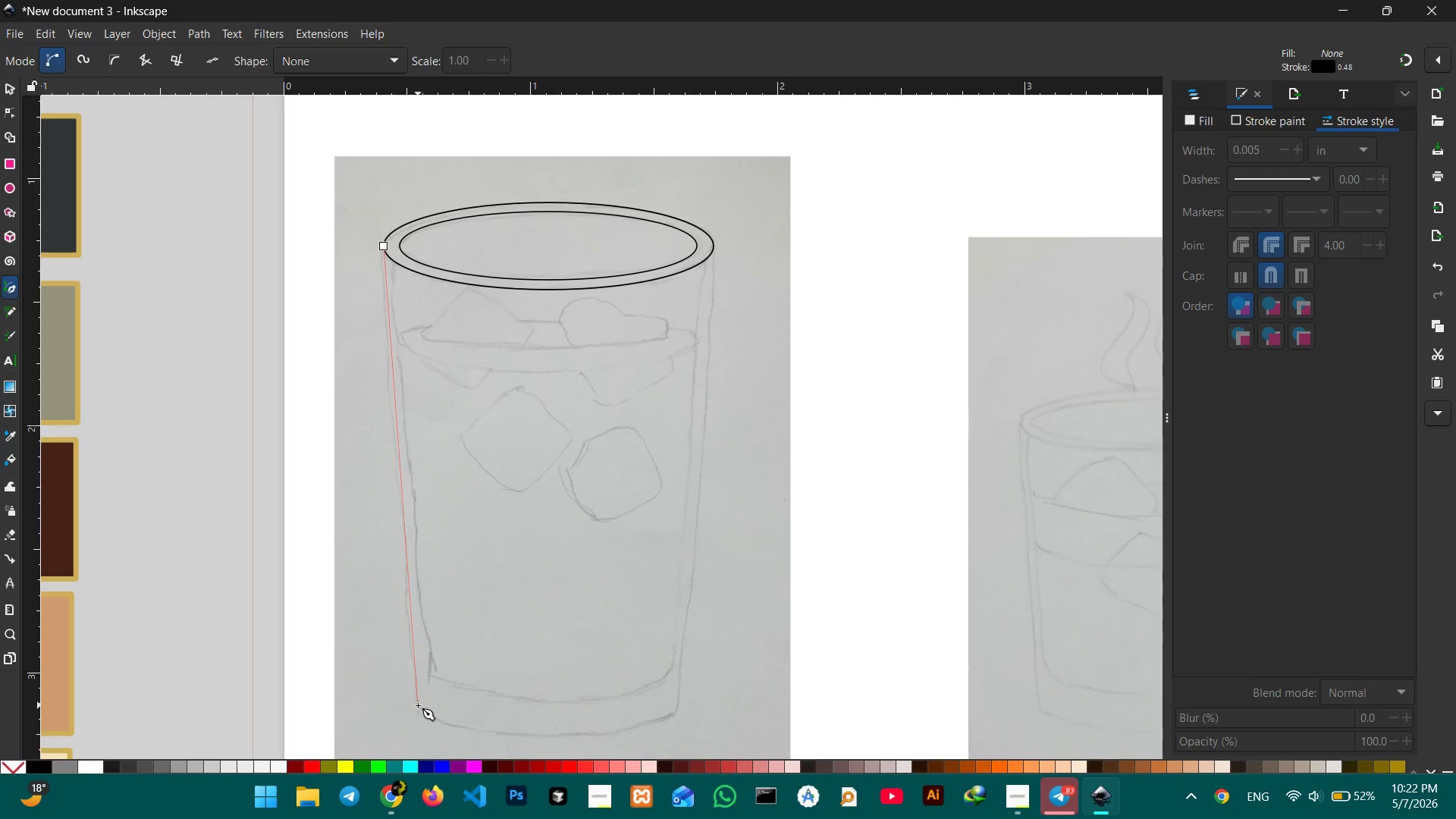 
left_click([418, 705])
 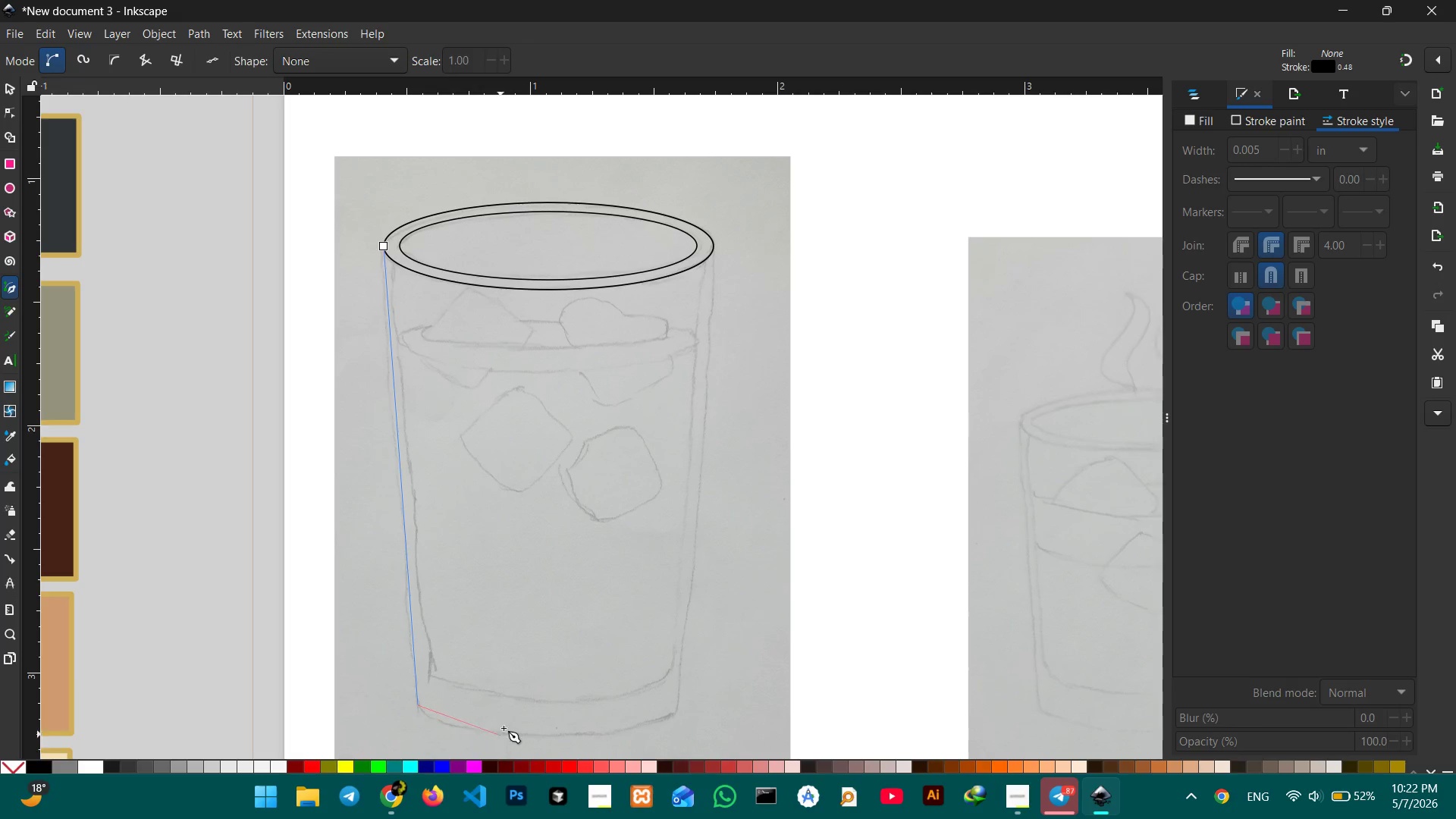 
scroll: coordinate [500, 703], scroll_direction: down, amount: 1.0
 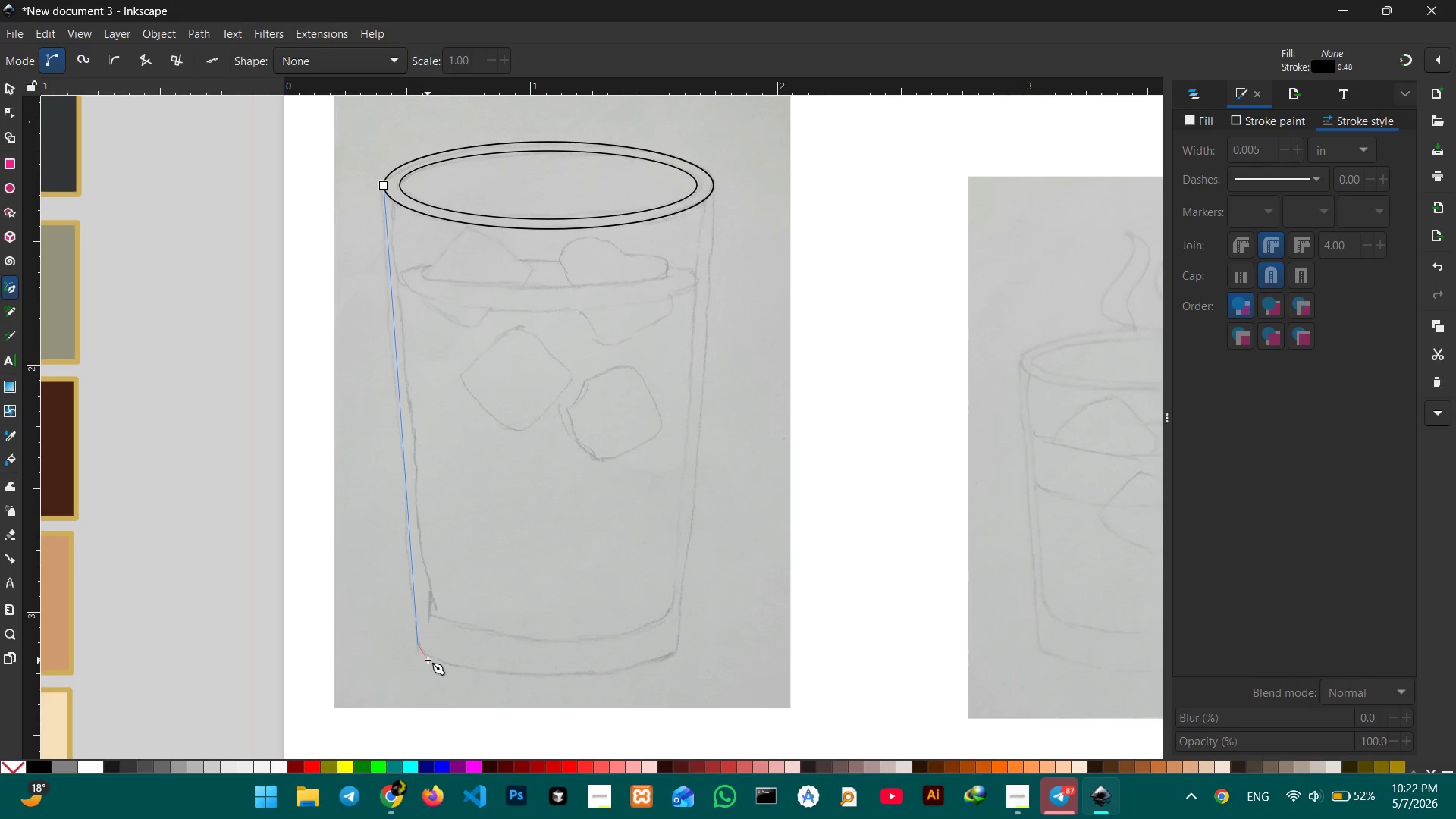 
left_click([428, 657])
 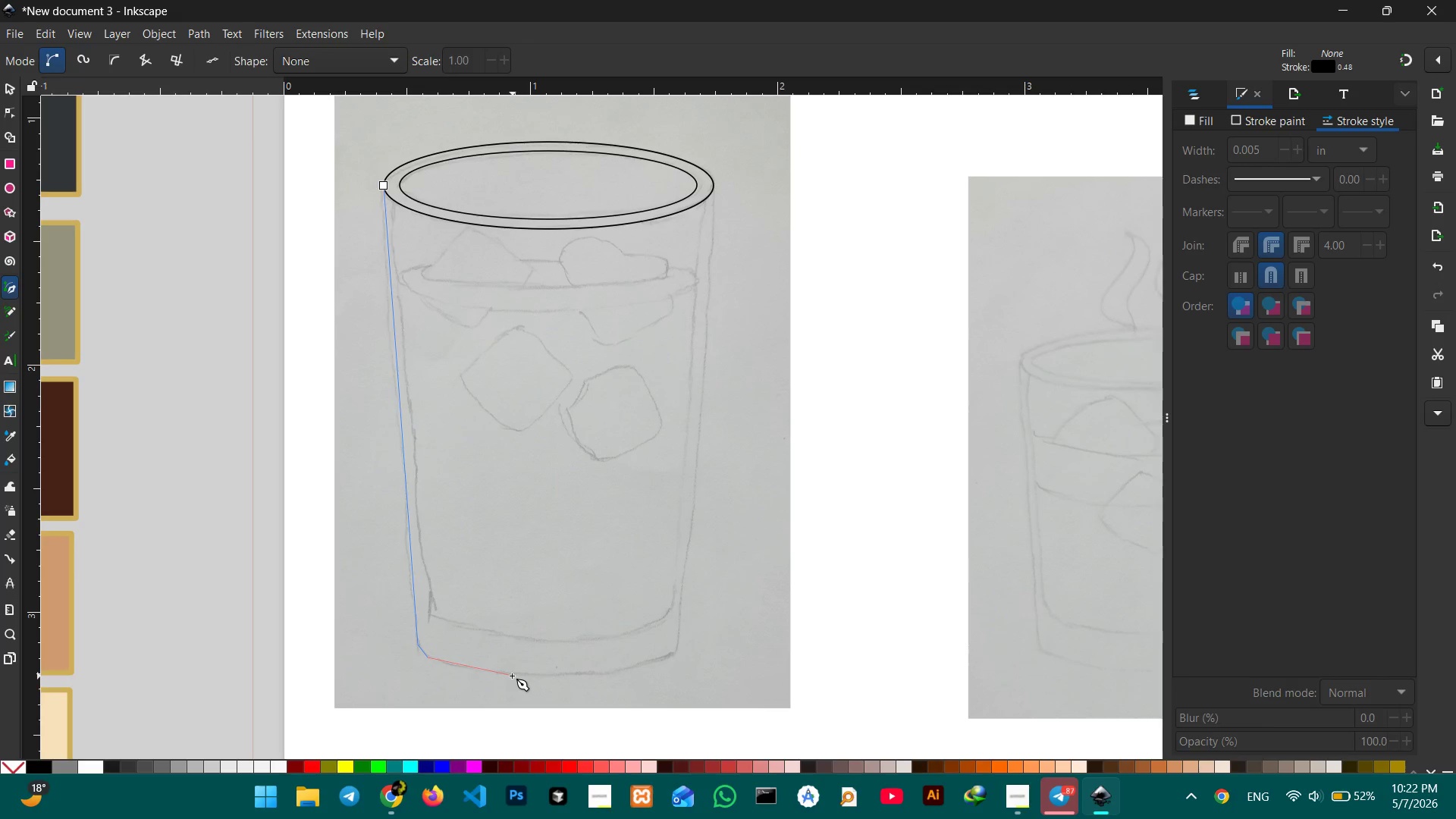 
left_click([505, 673])
 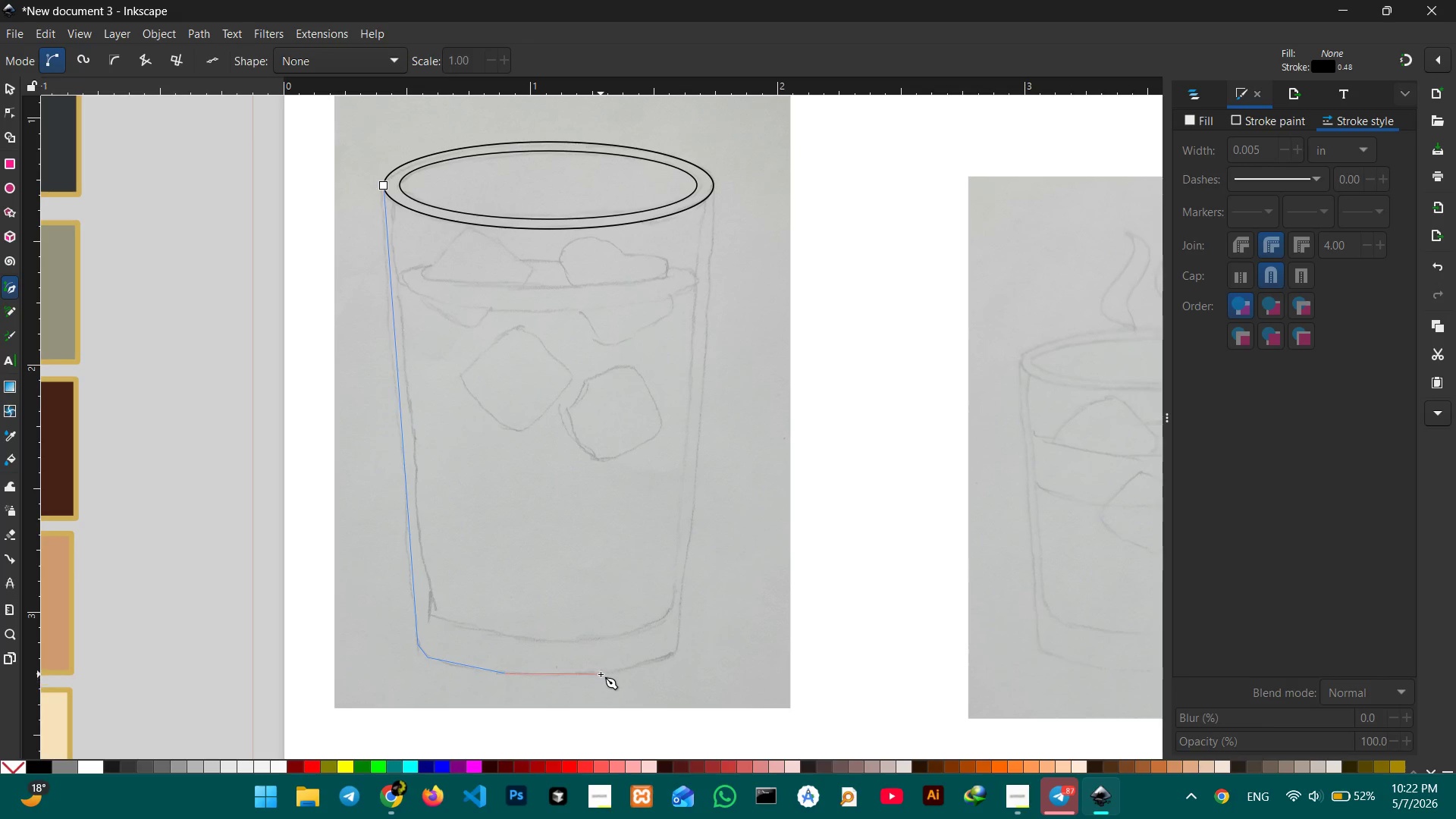 
left_click([601, 674])
 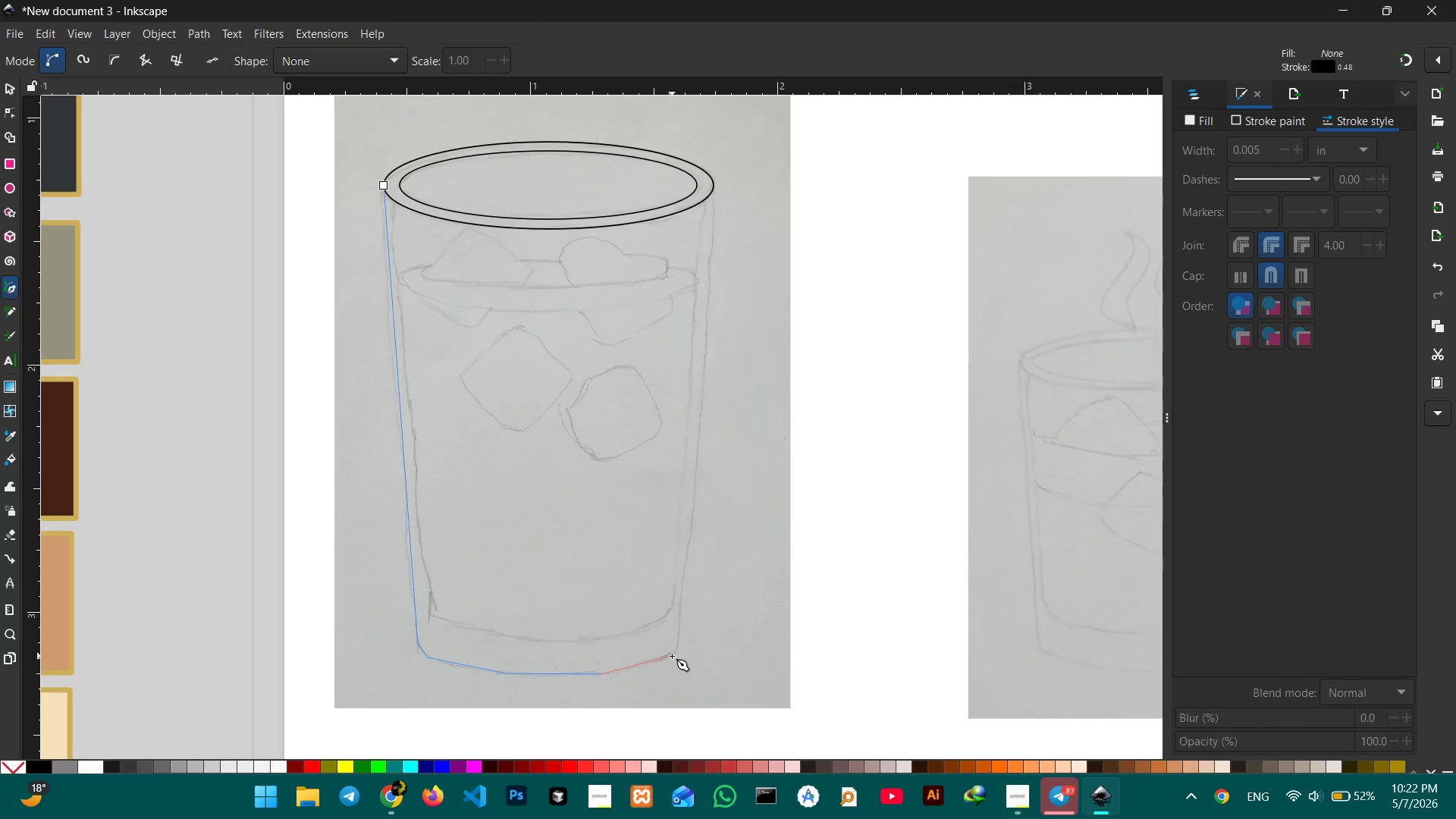 
left_click([672, 656])
 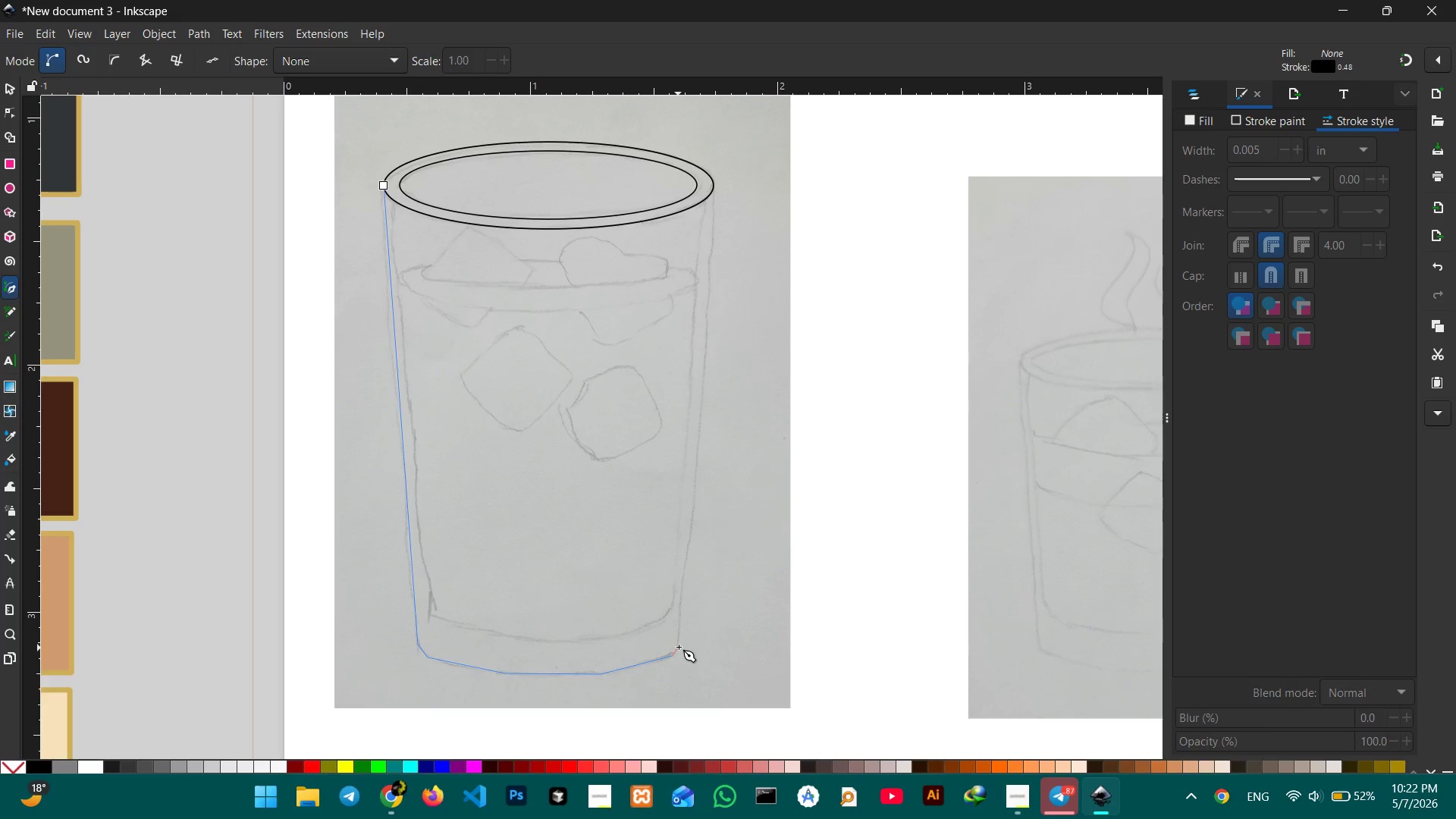 
left_click([679, 646])
 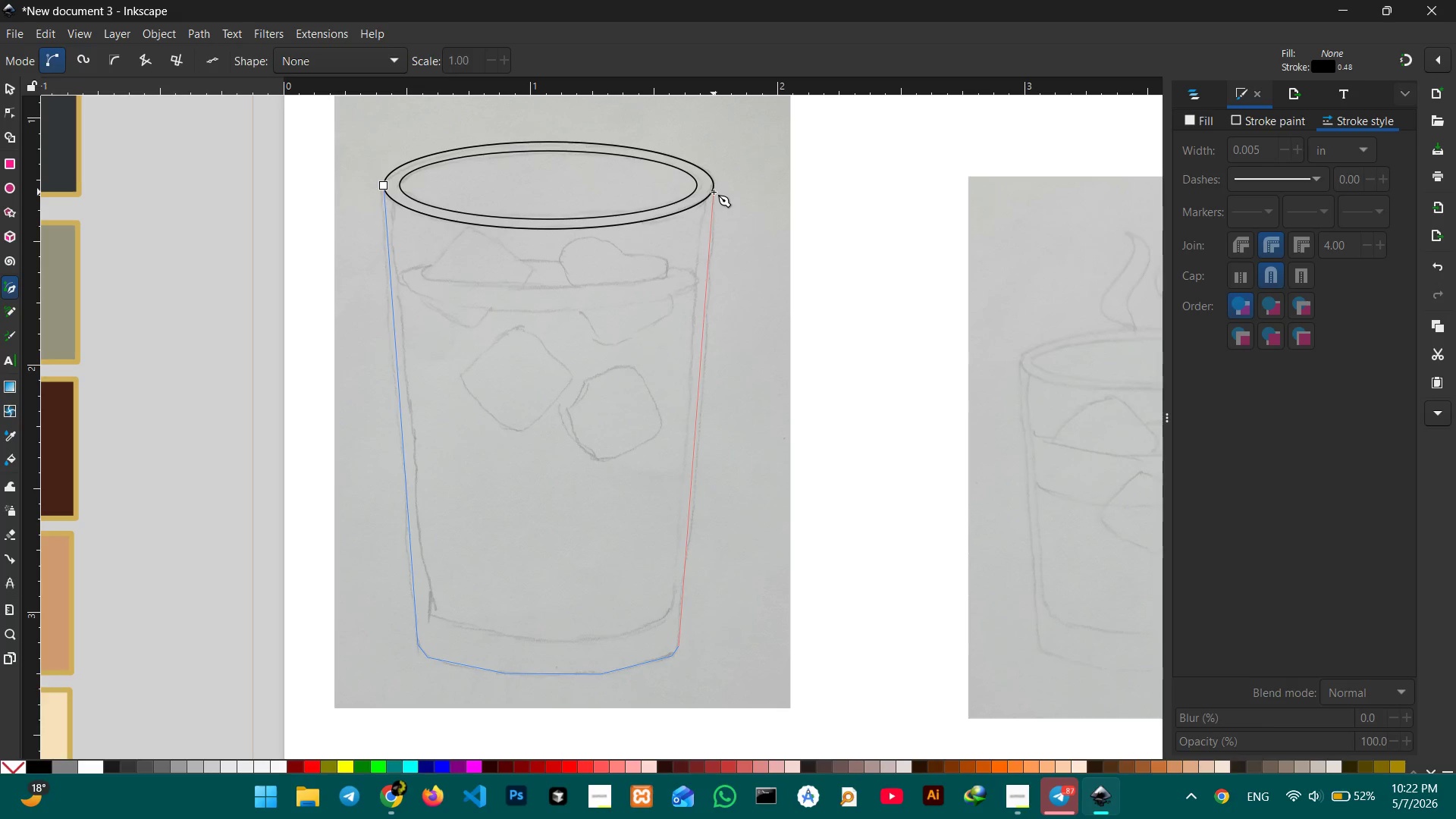 
wait(5.03)
 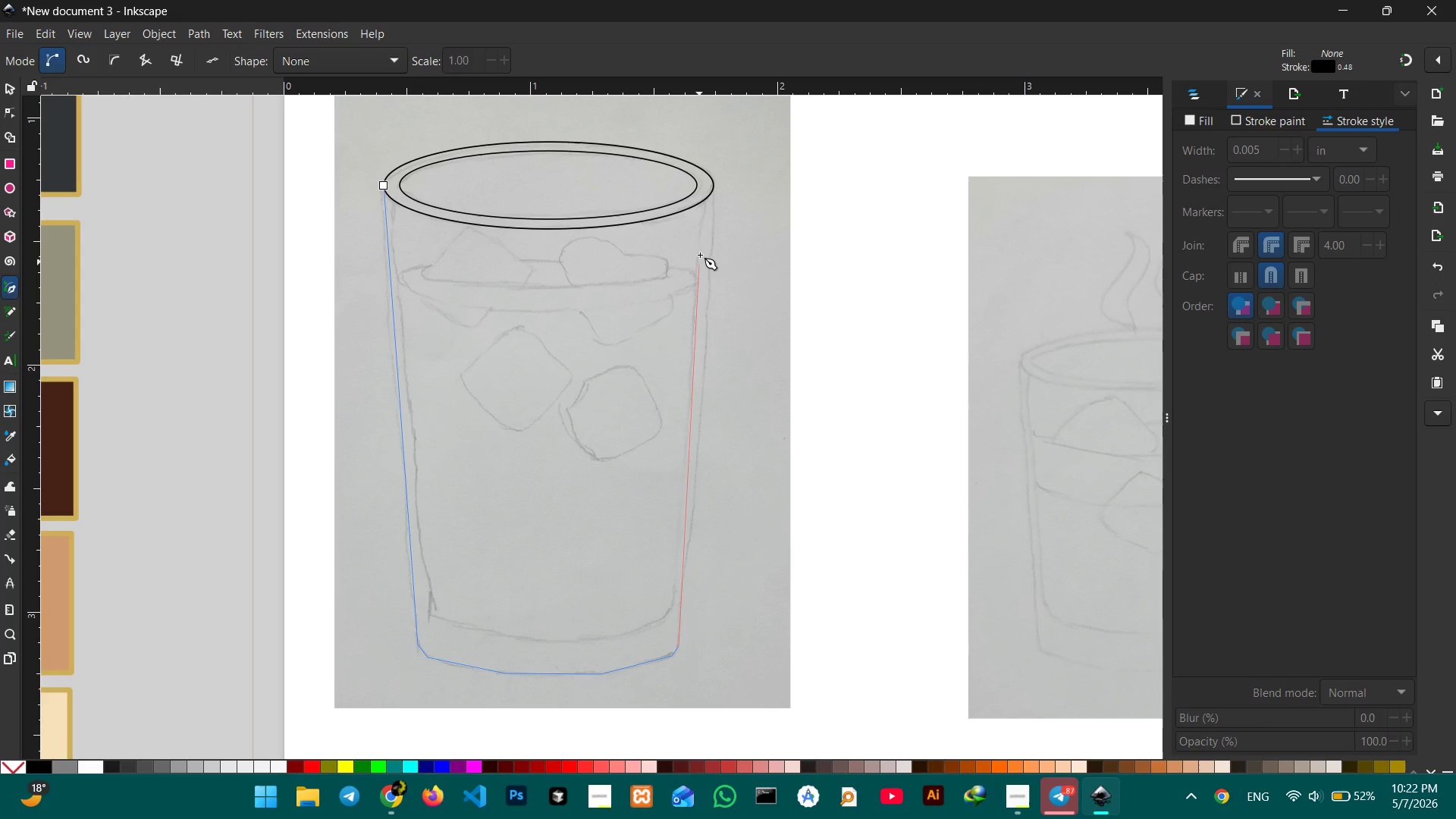 
left_click([714, 192])
 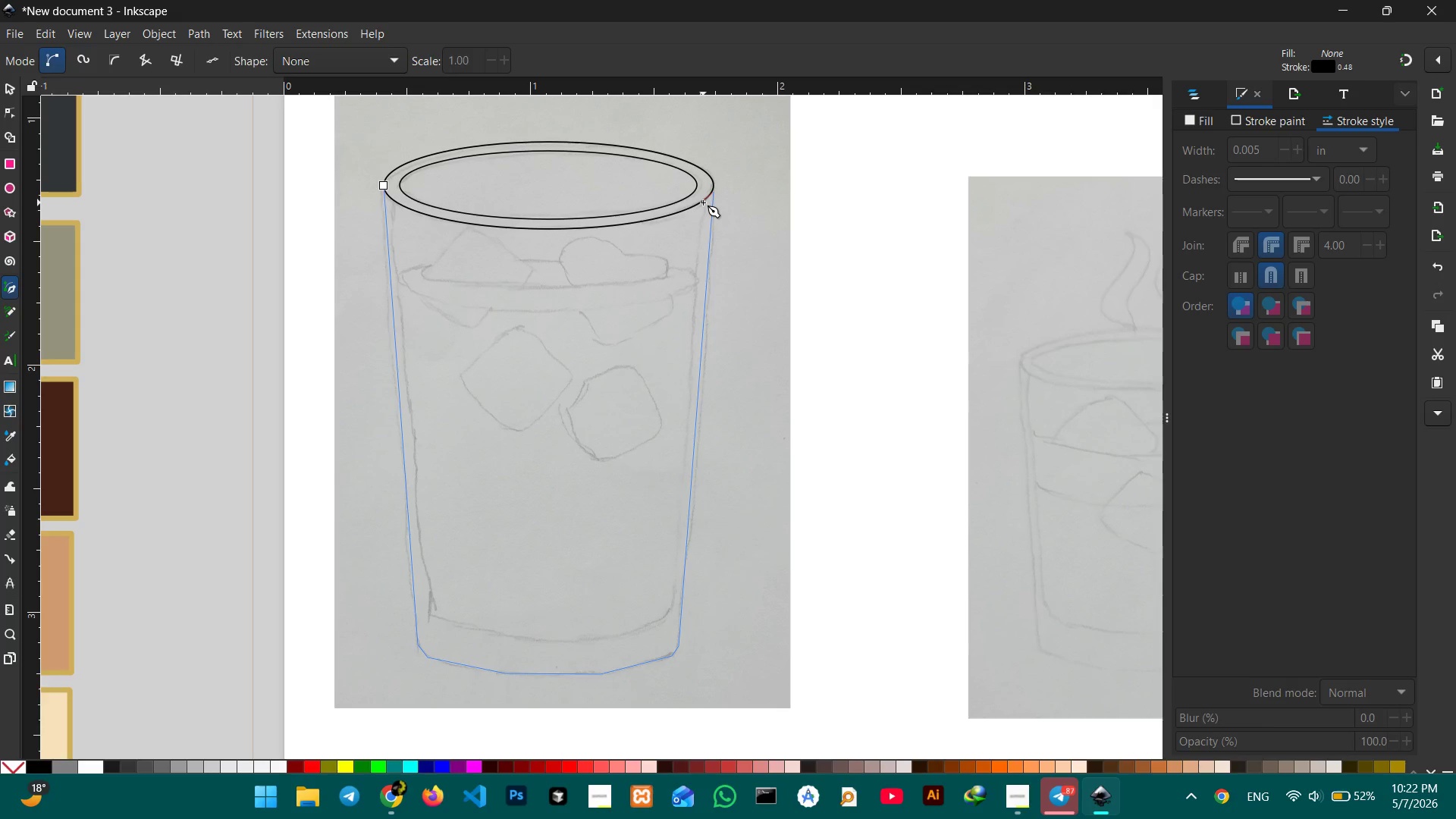 
left_click([703, 202])
 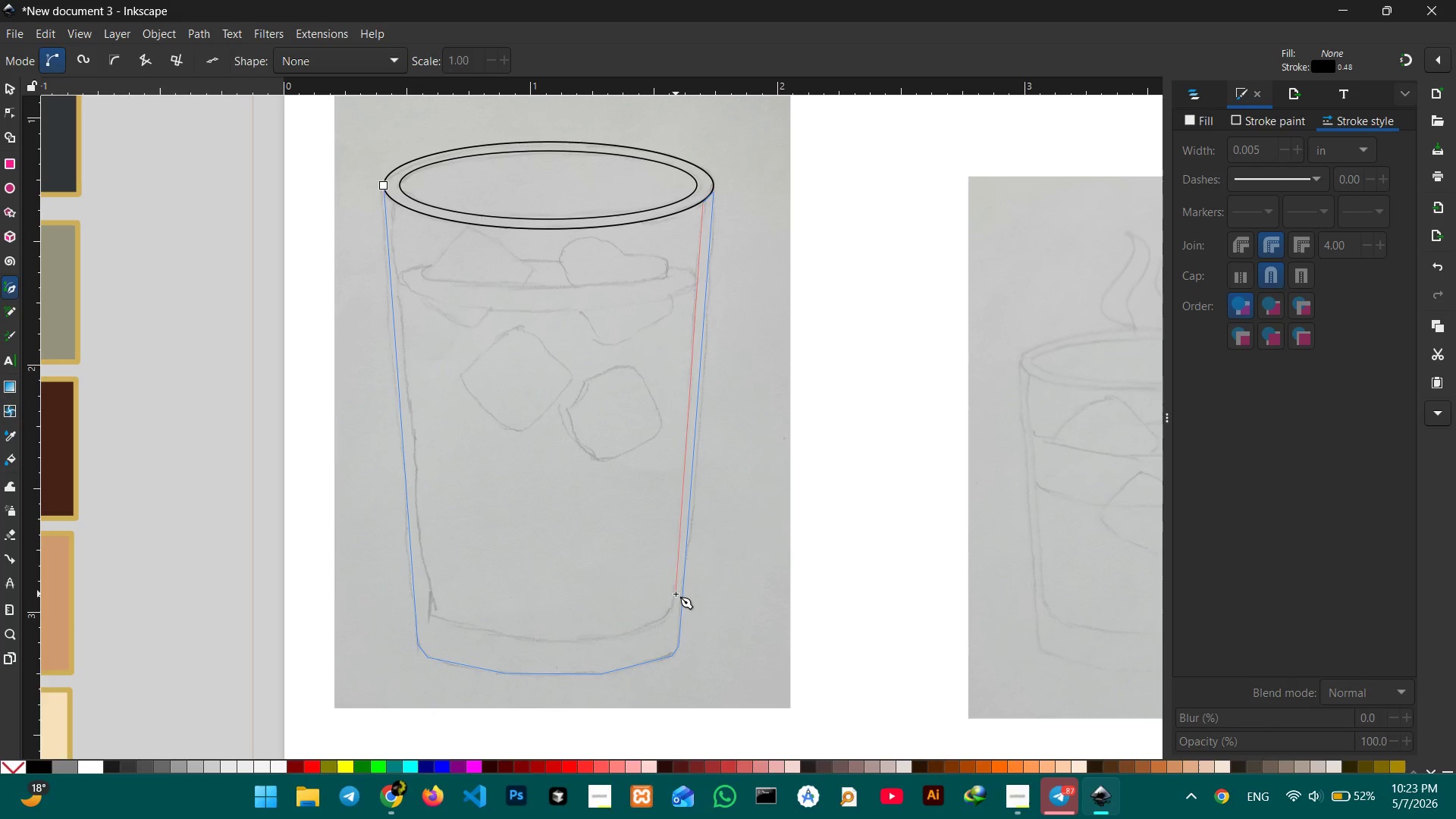 
wait(5.3)
 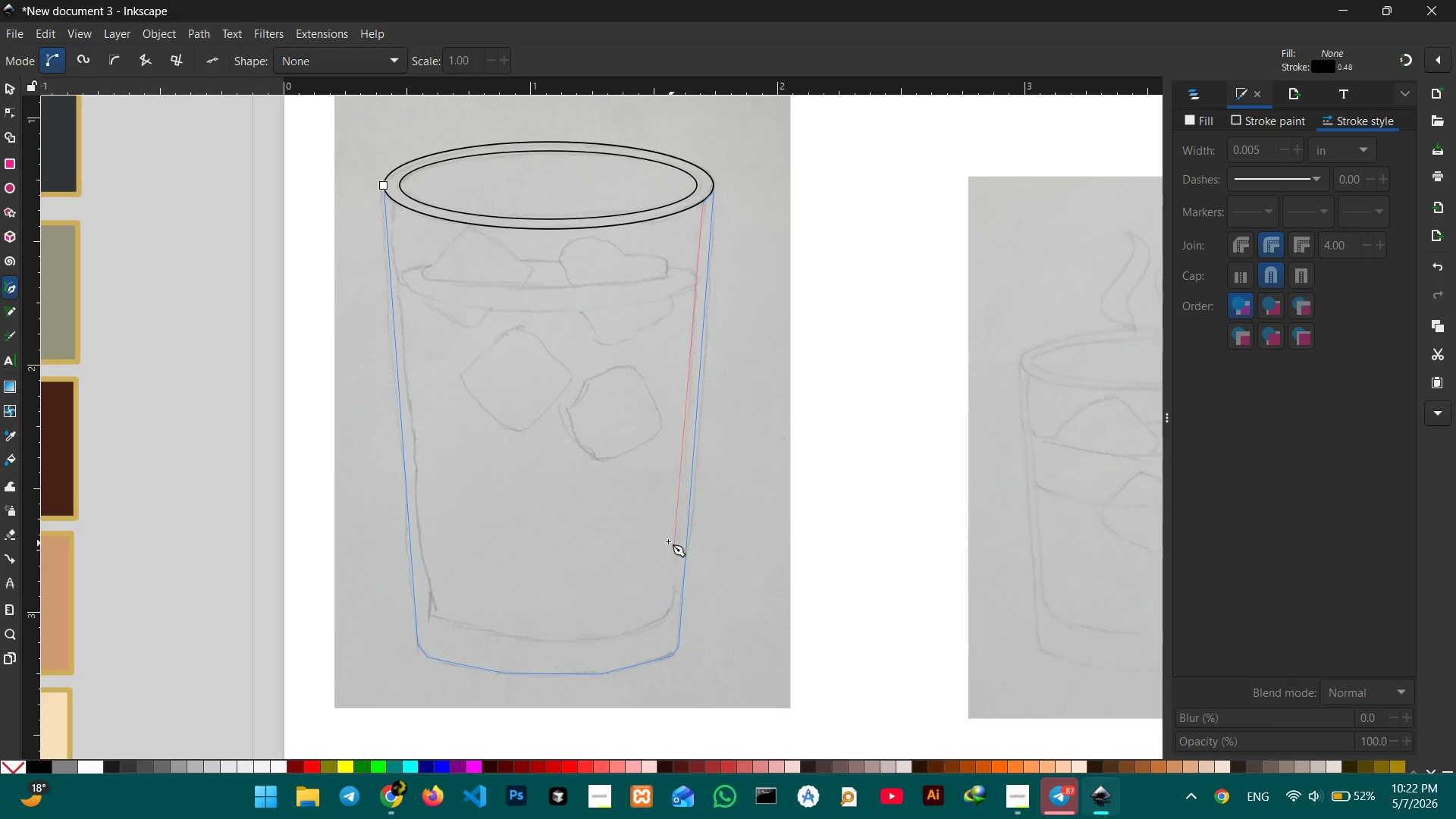 
left_click([673, 598])
 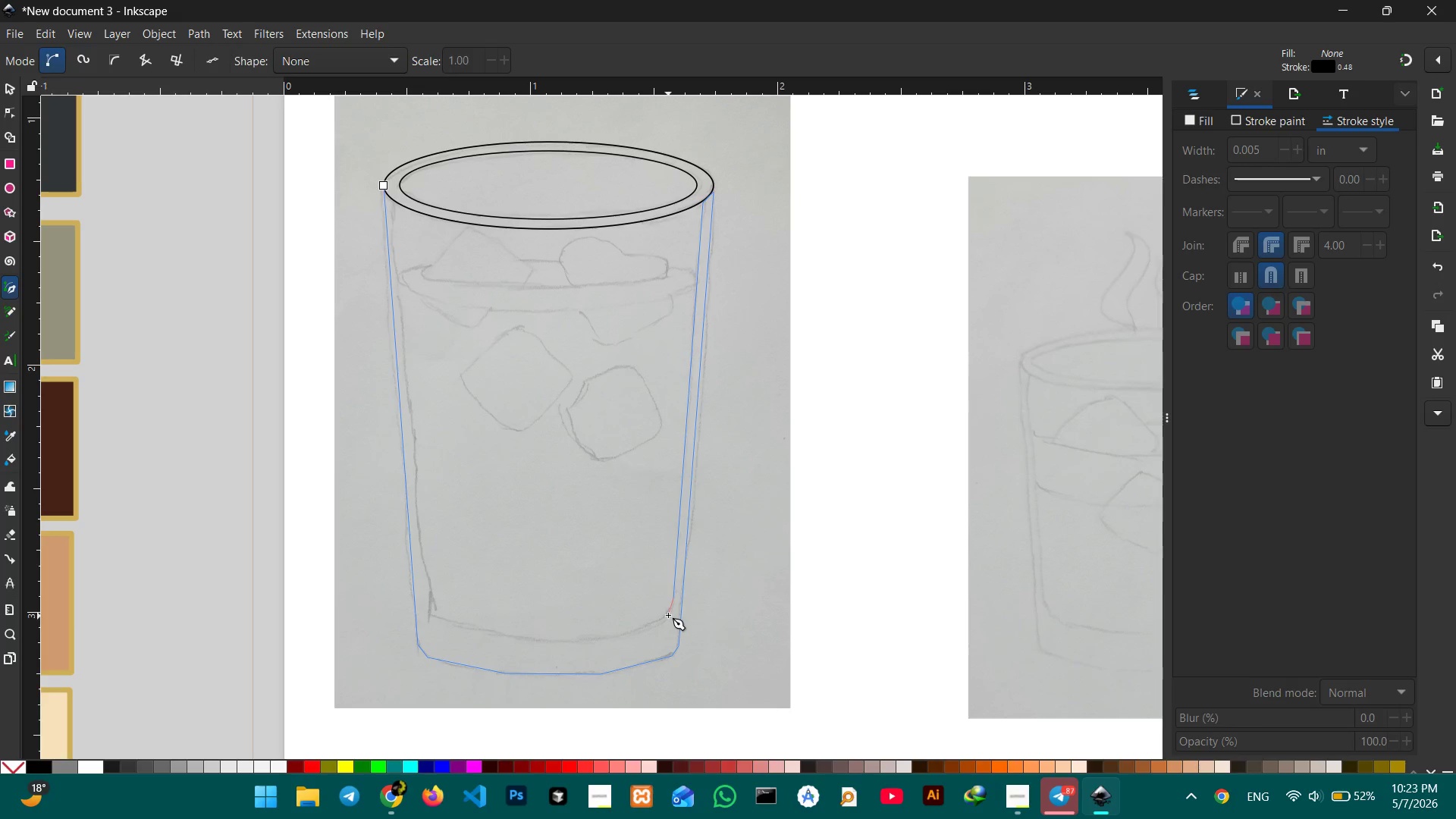 
left_click([668, 614])
 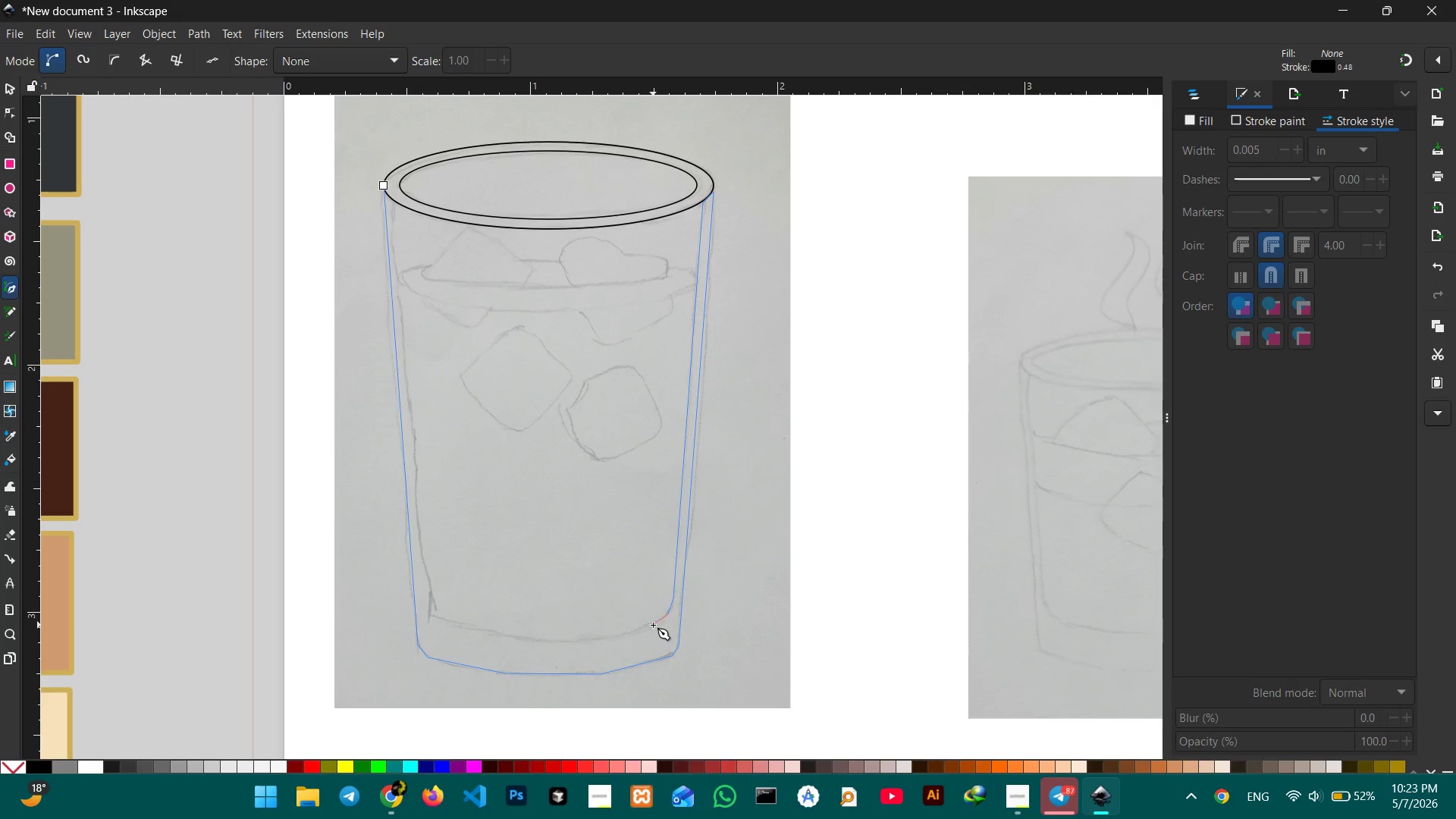 
left_click([653, 625])
 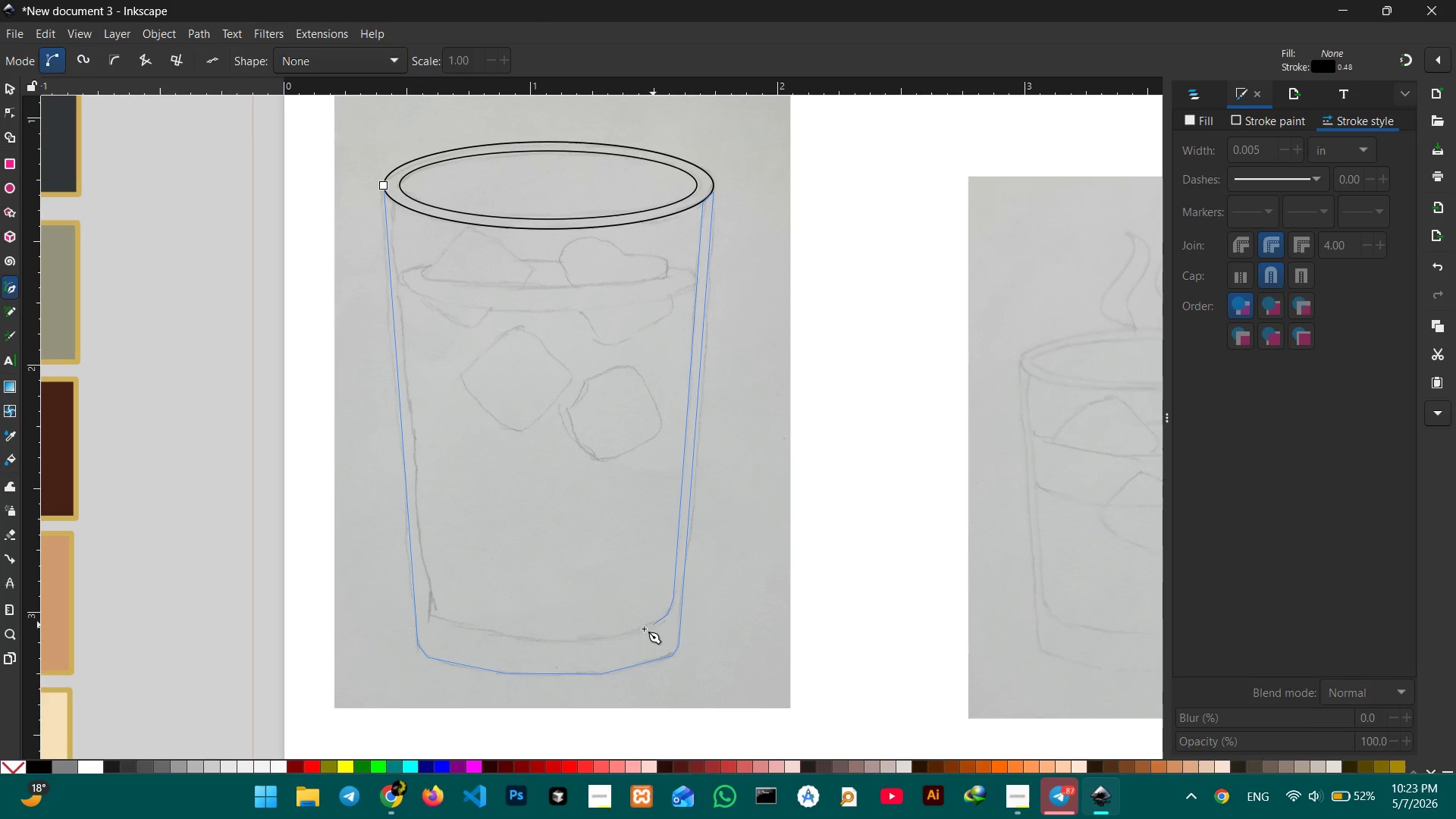 
left_click([573, 642])
 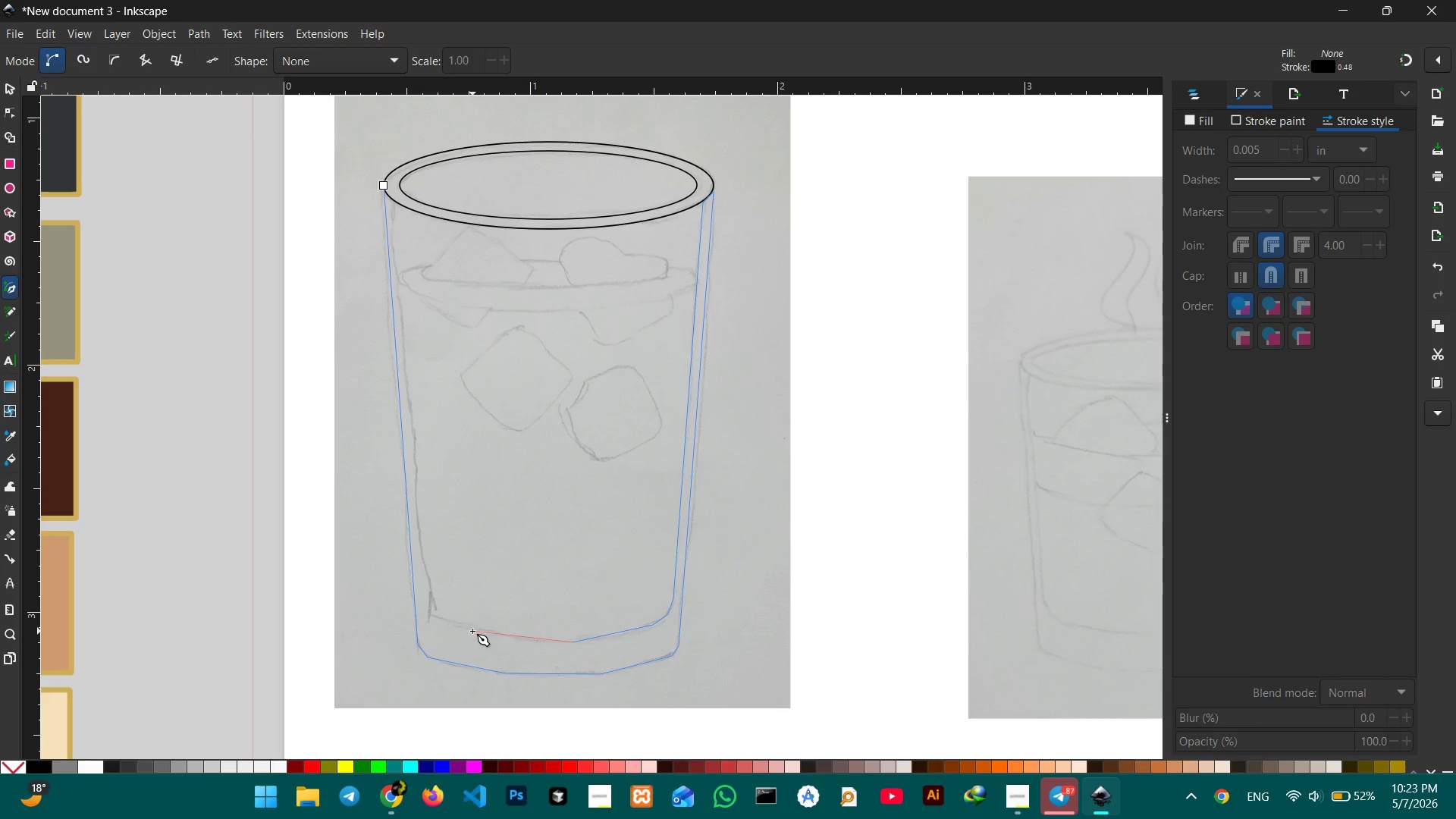 
left_click([472, 629])
 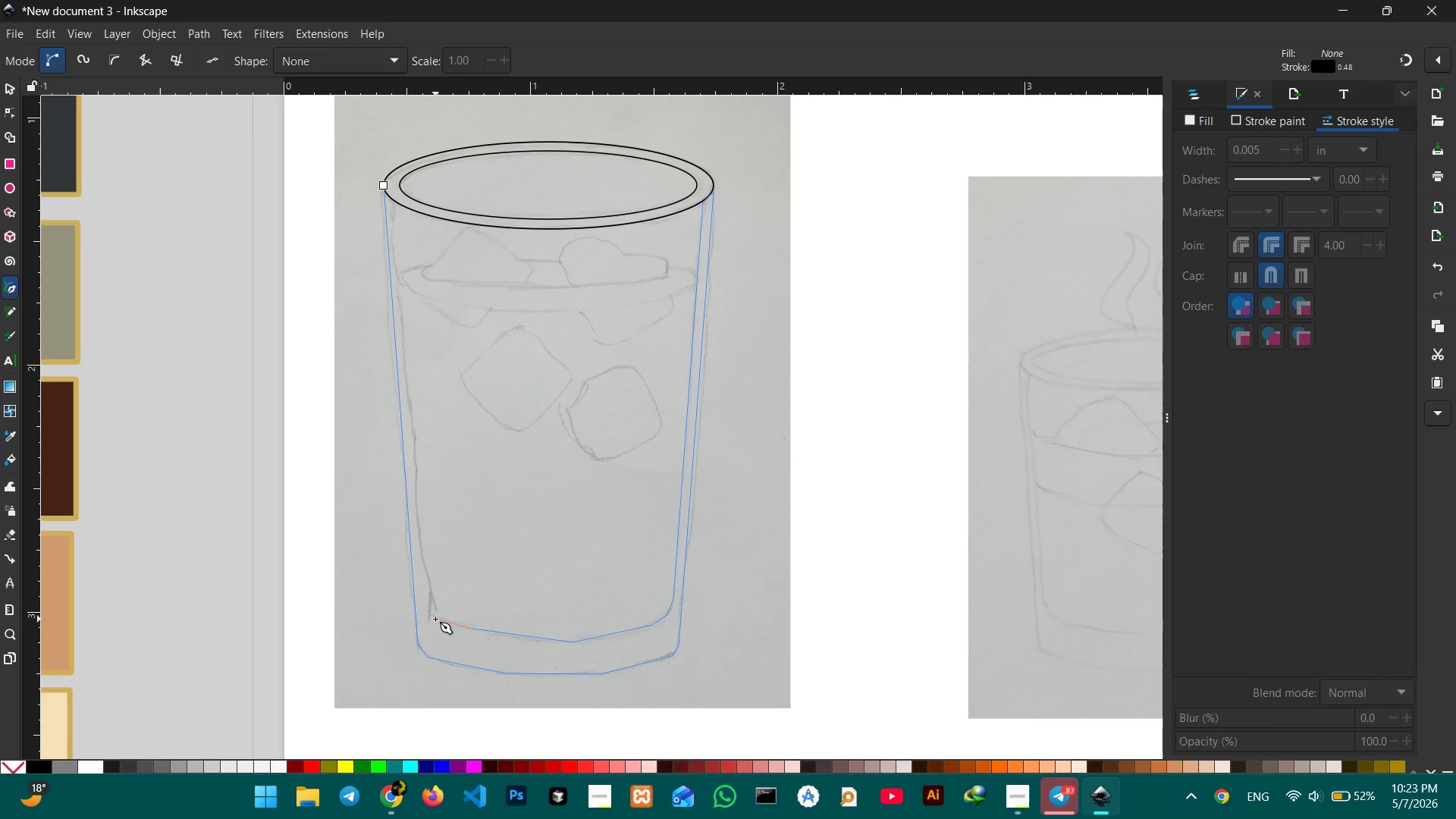 
left_click([435, 619])
 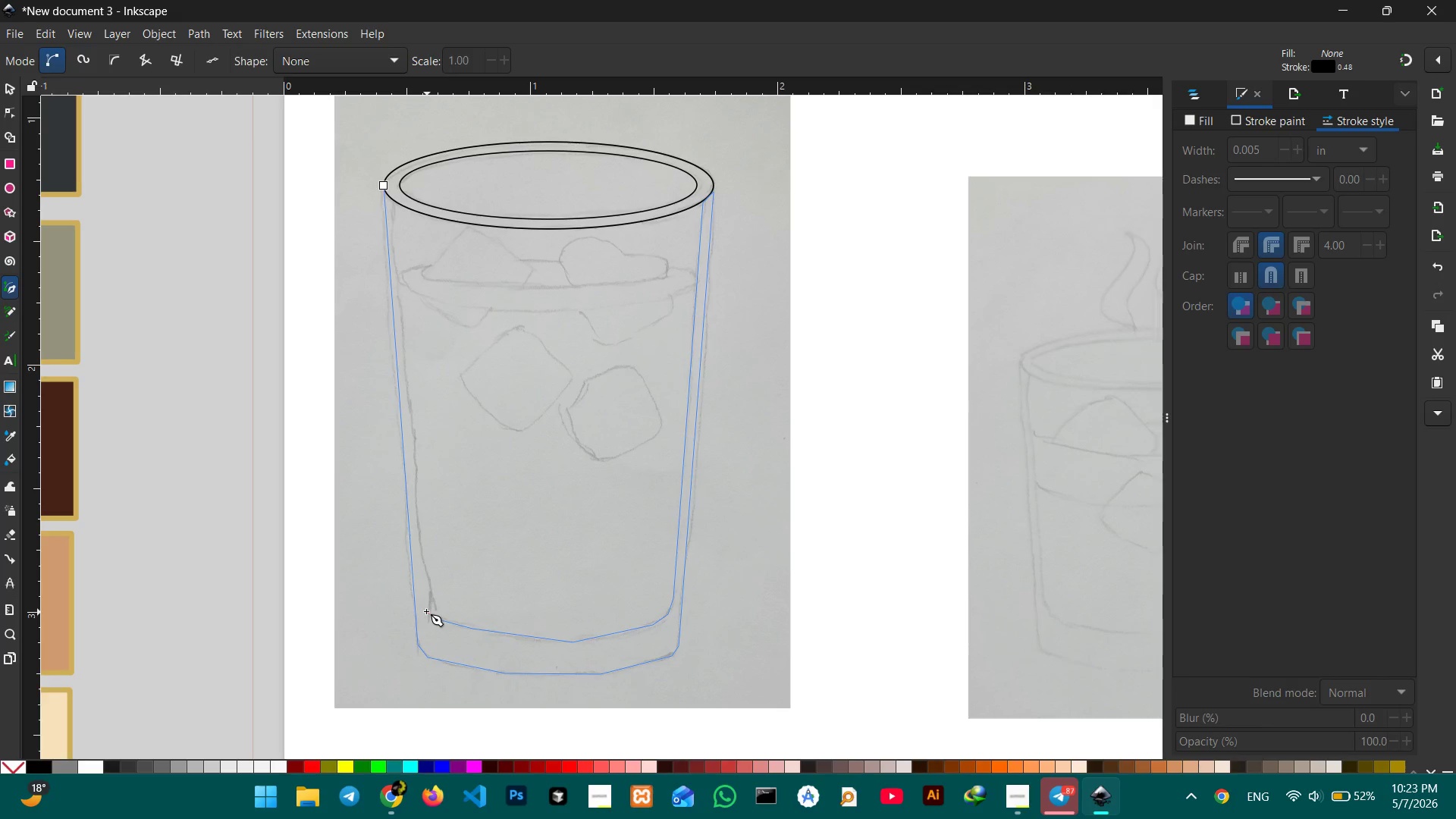 
left_click([426, 611])
 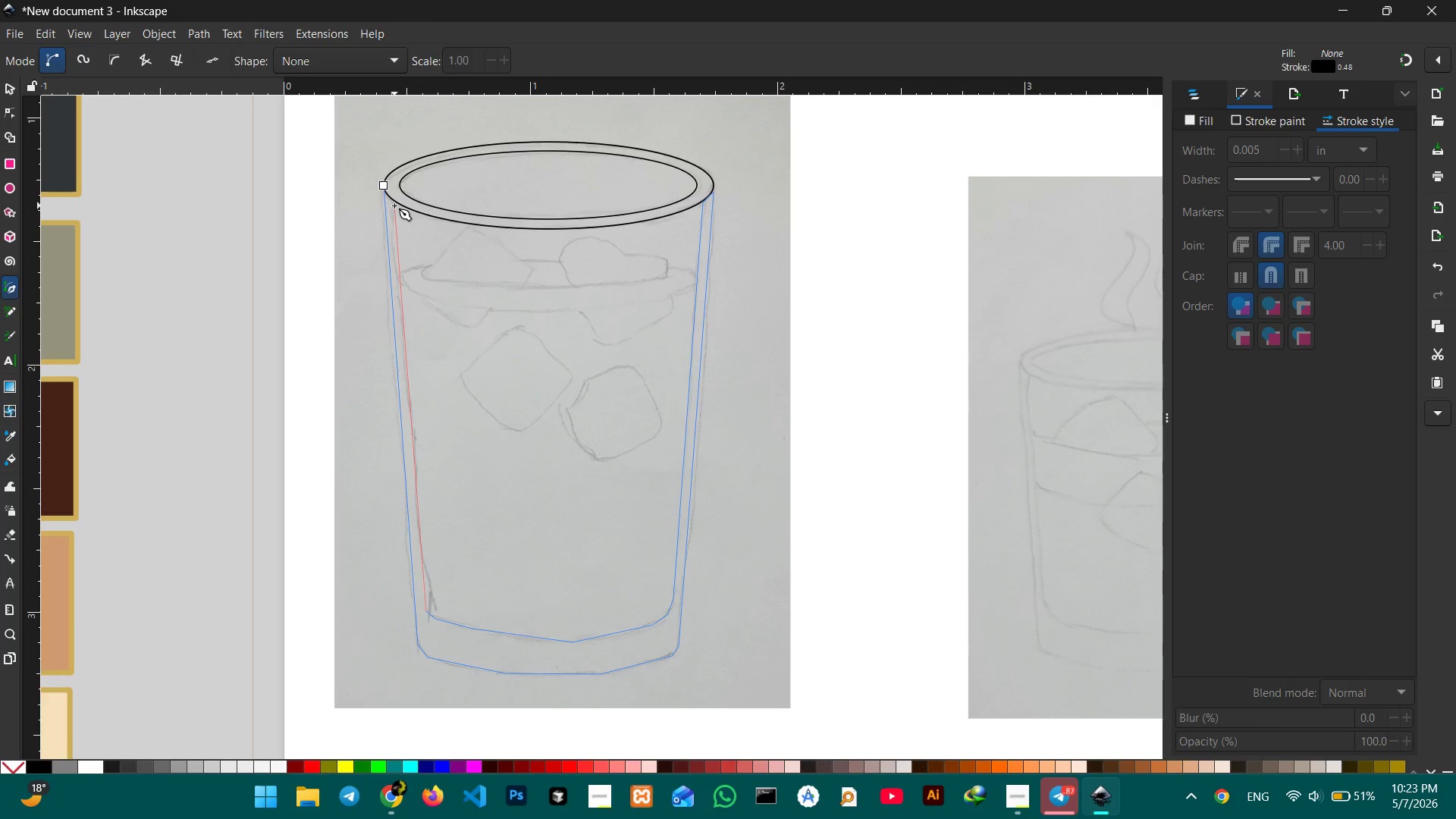 
wait(34.47)
 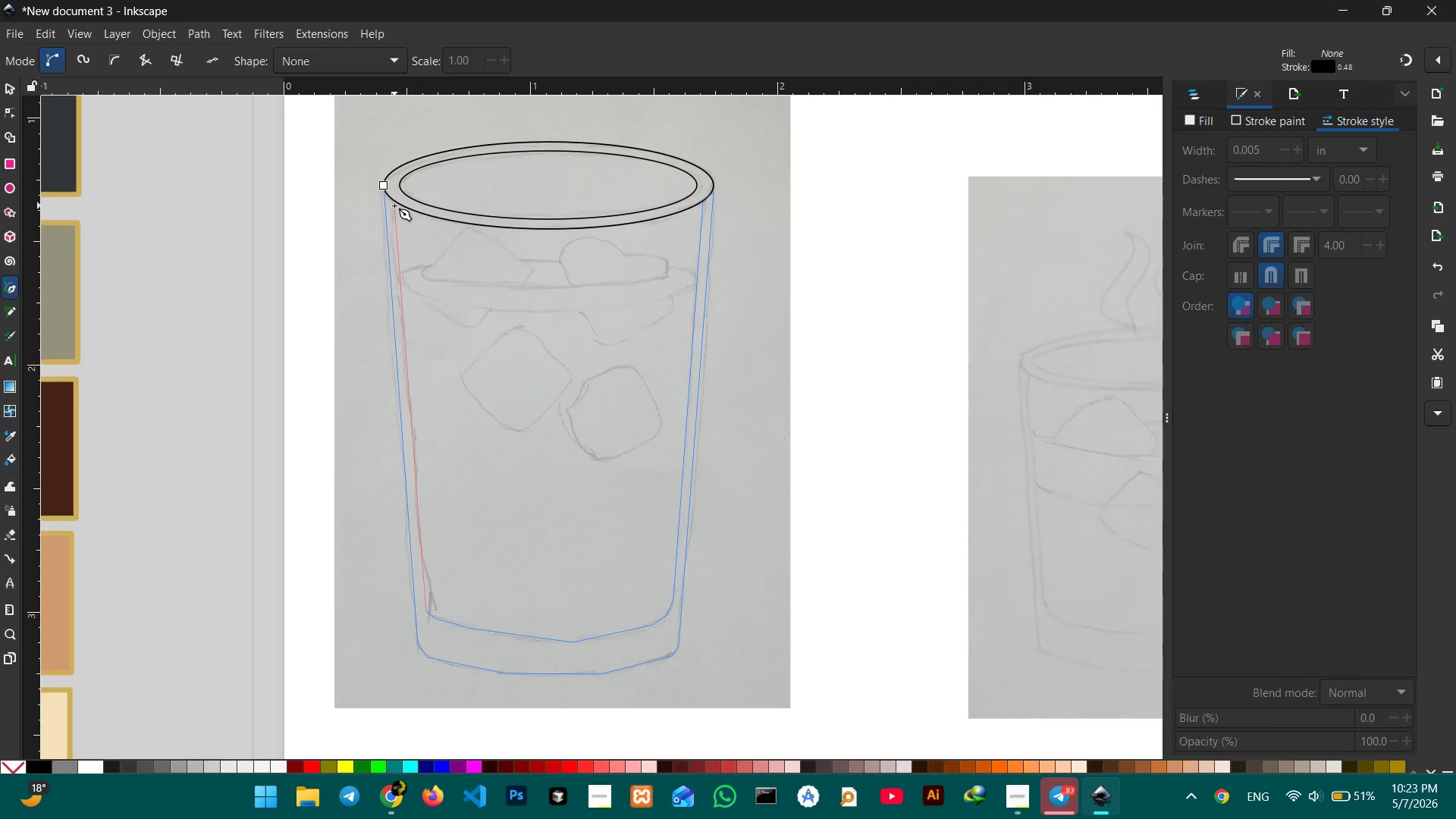 
left_click([394, 201])
 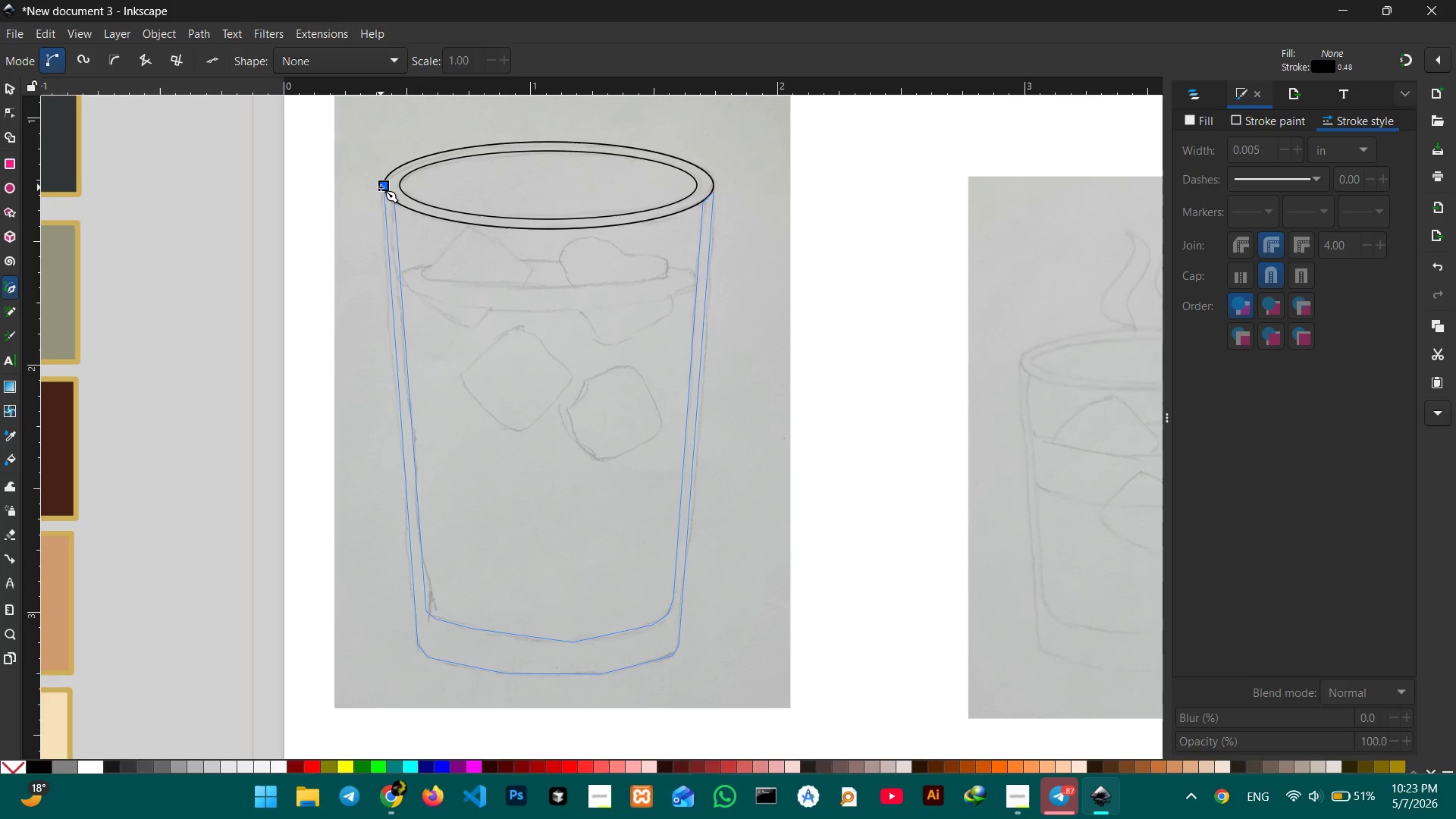 
left_click([381, 187])
 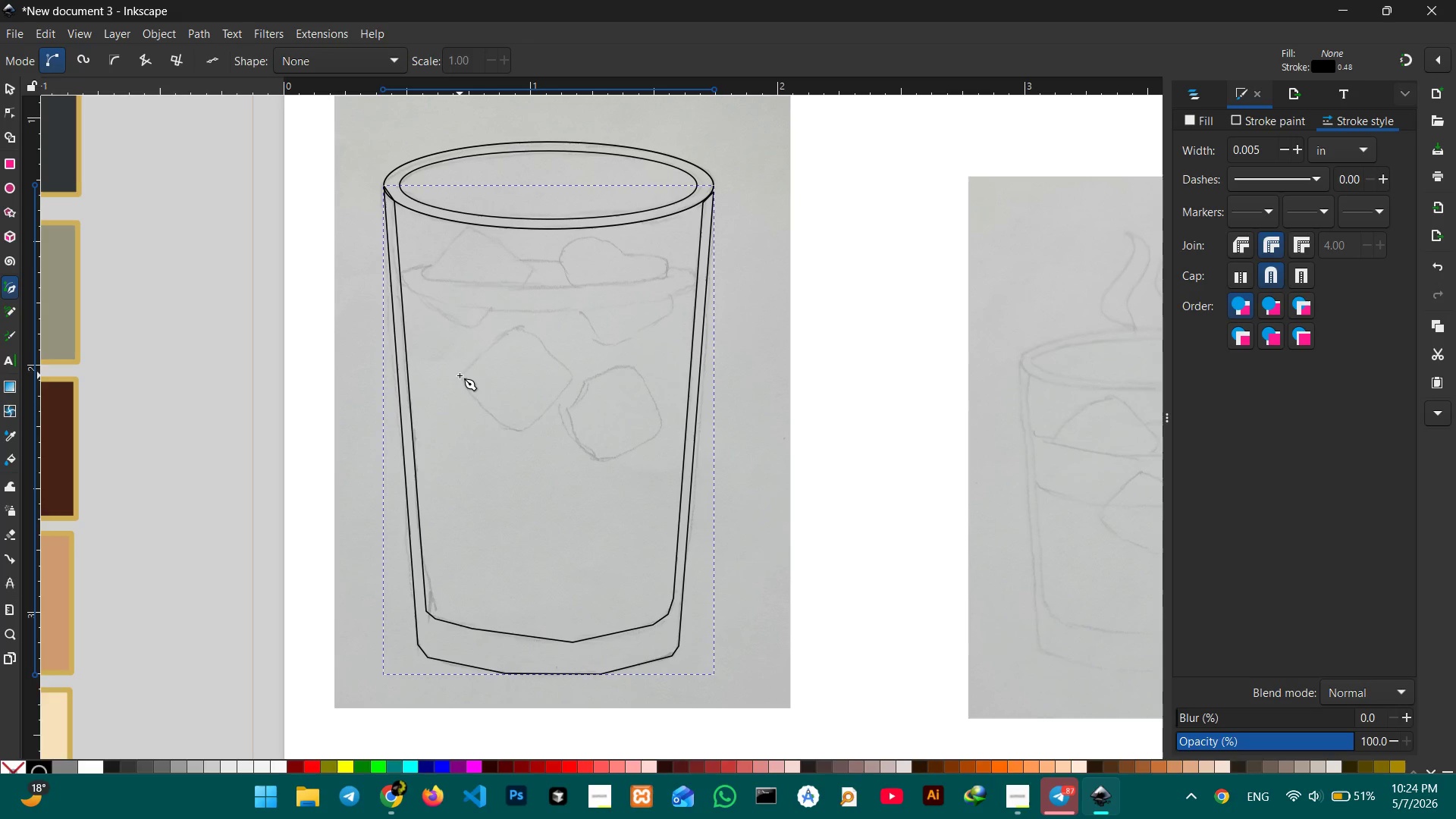 
wait(18.01)
 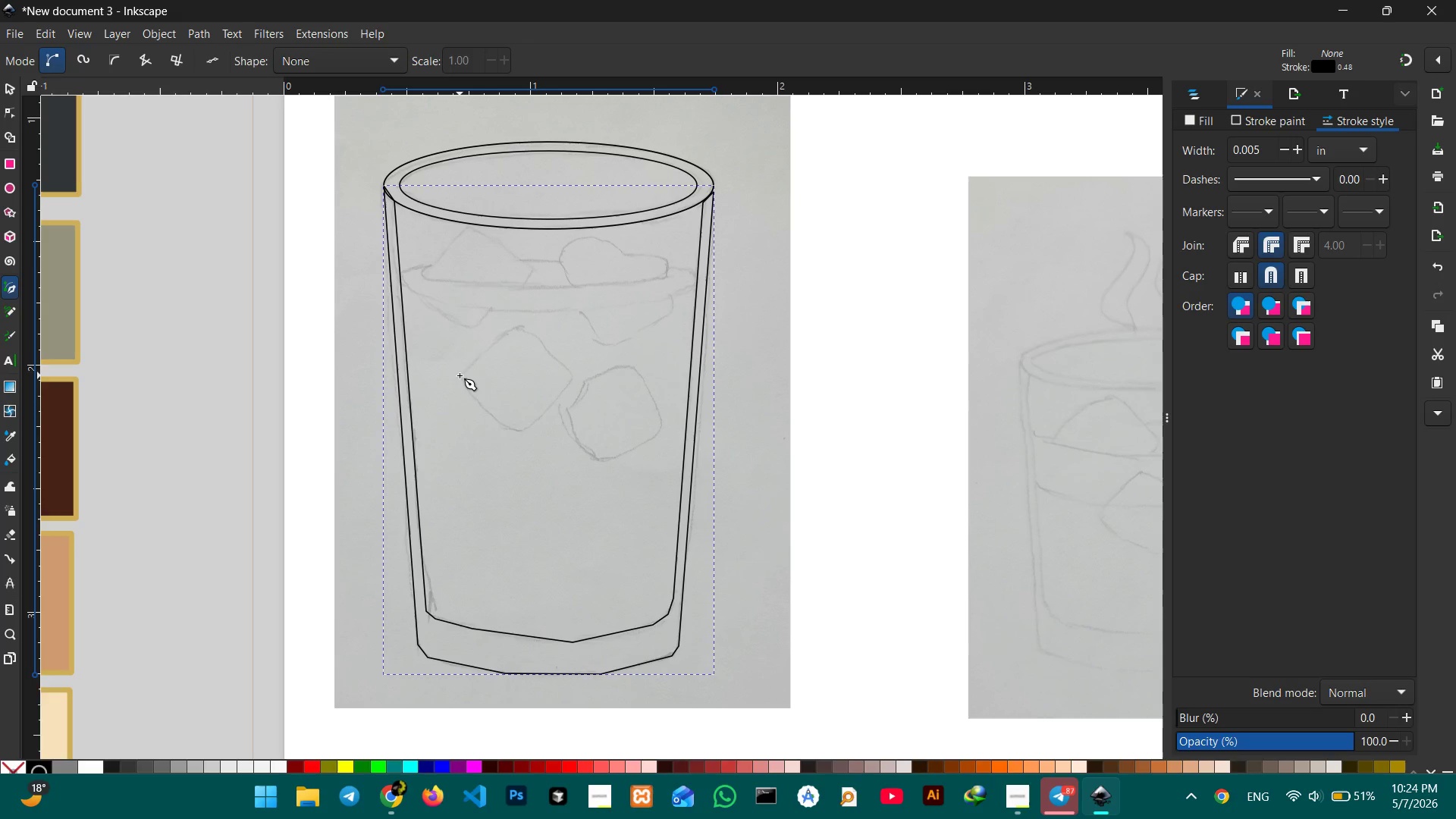 
left_click([510, 331])
 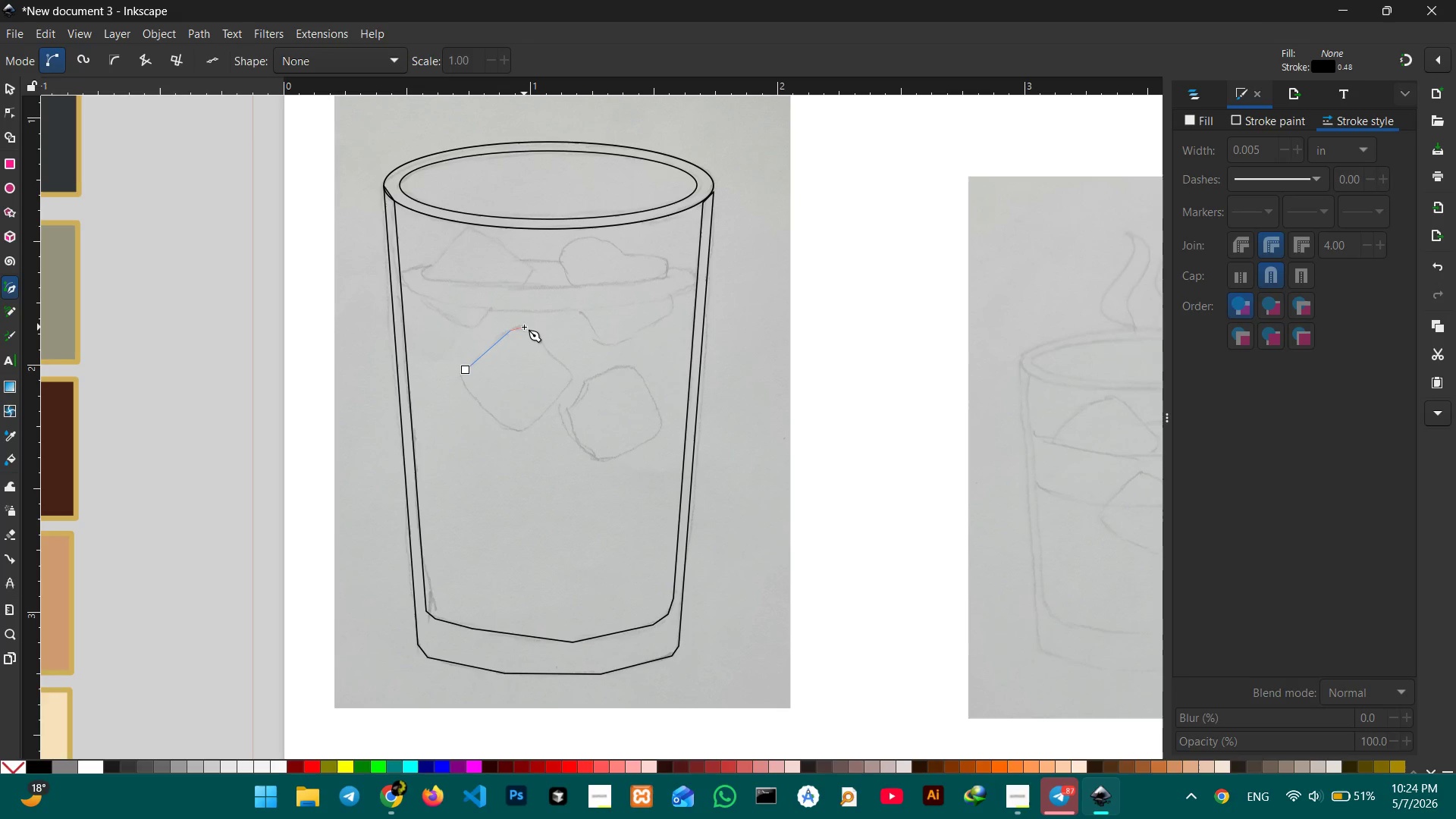 
left_click([524, 327])
 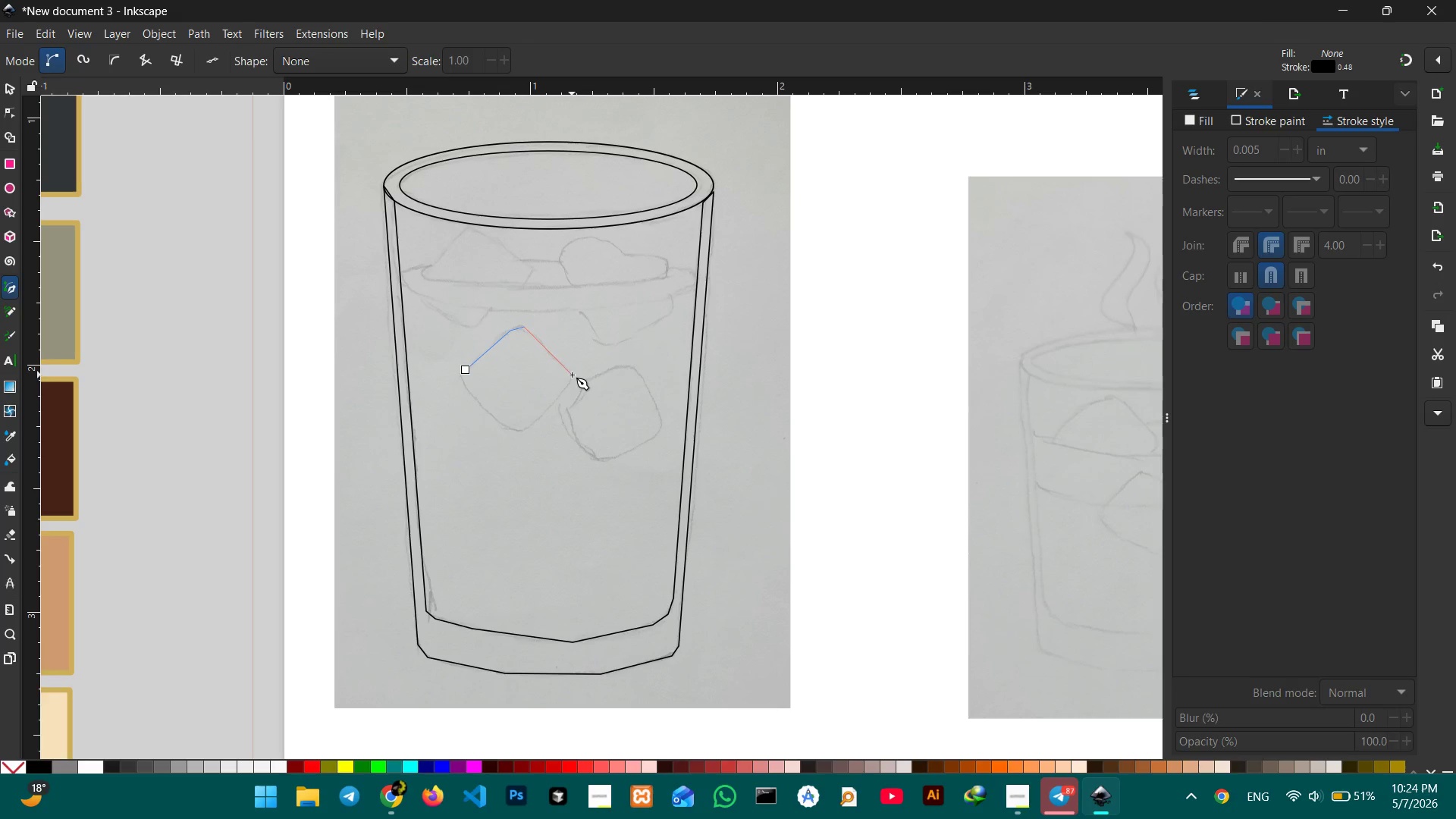 
left_click([572, 375])
 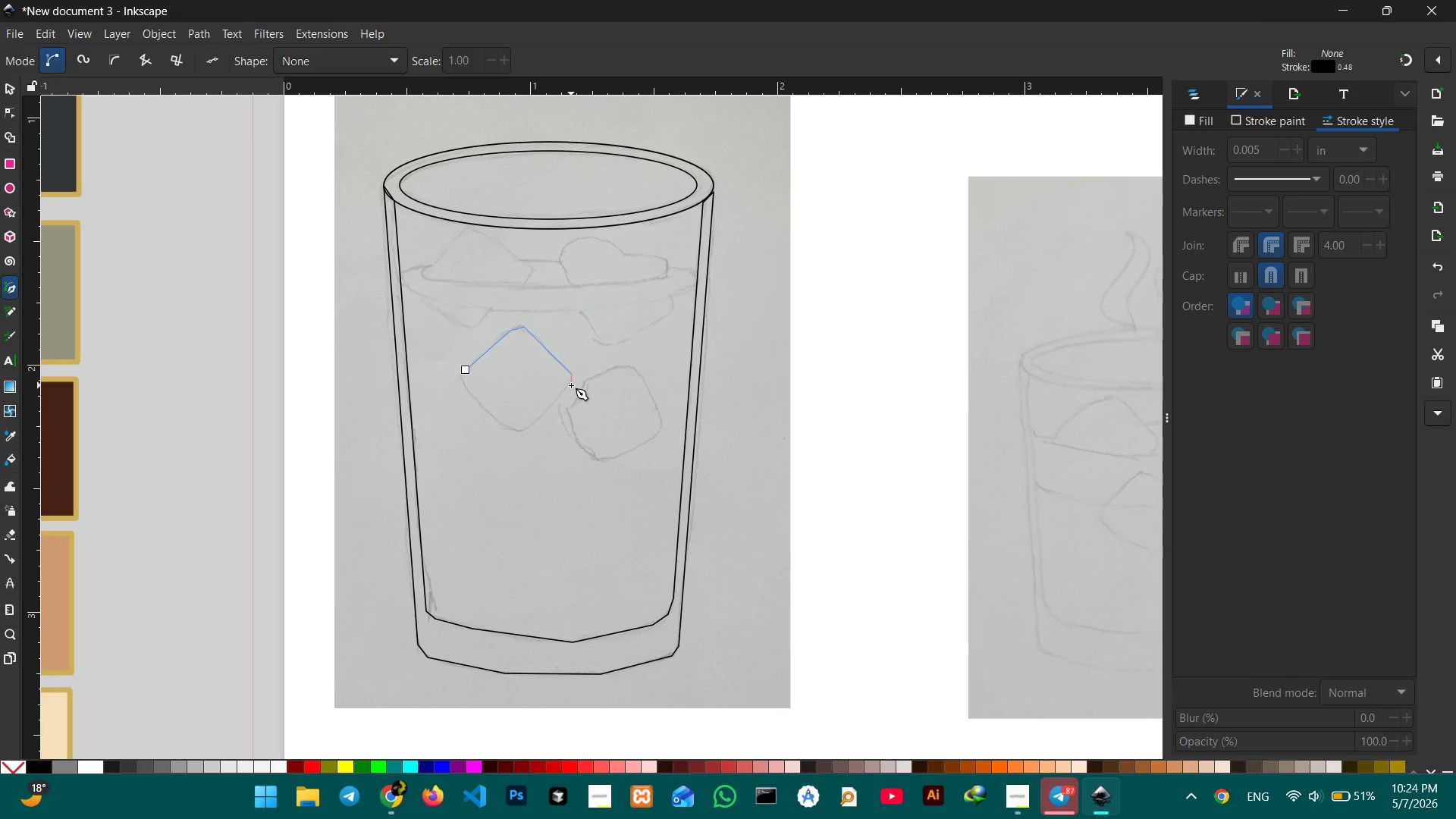 
left_click([571, 385])
 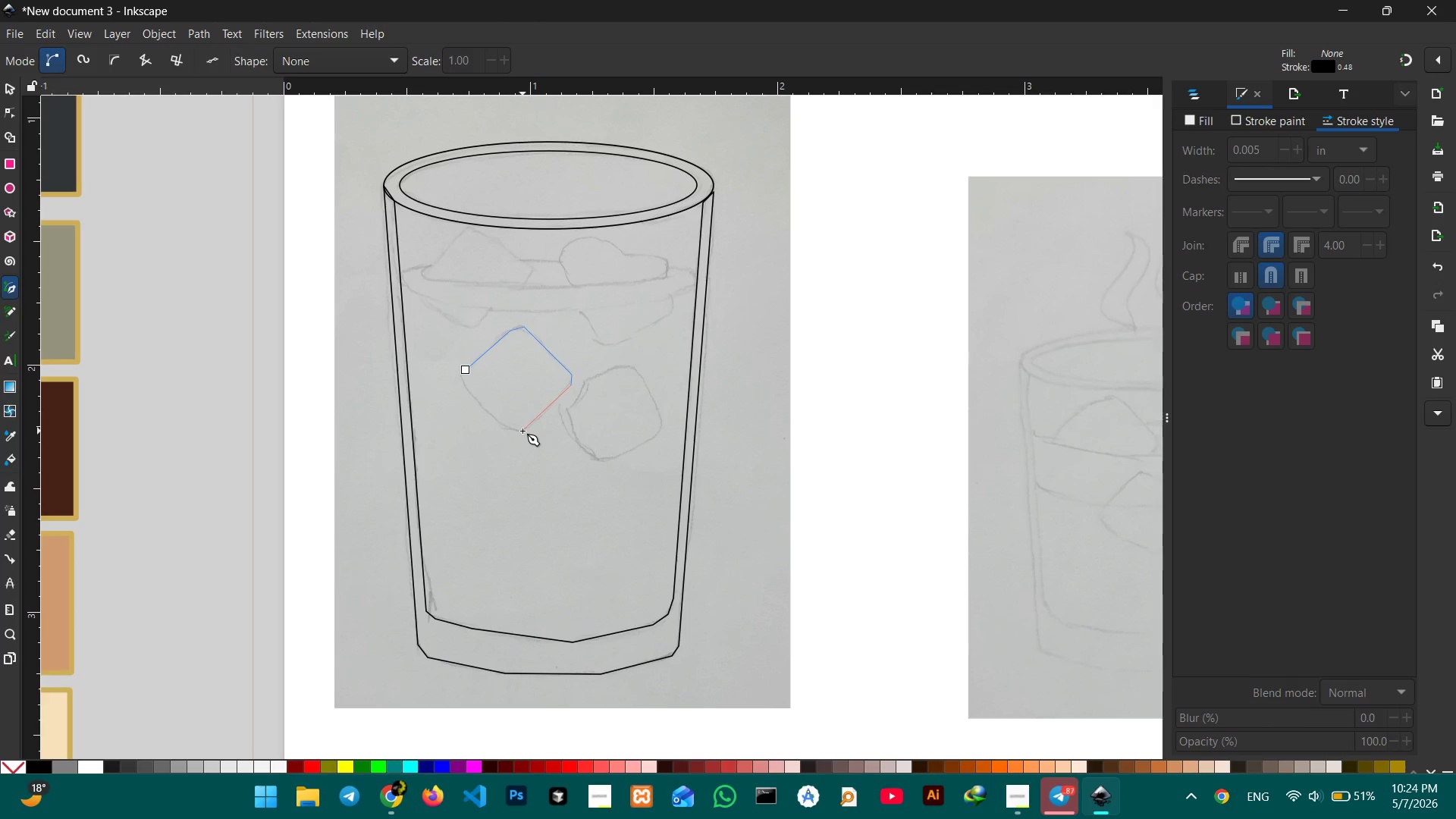 
left_click([522, 431])
 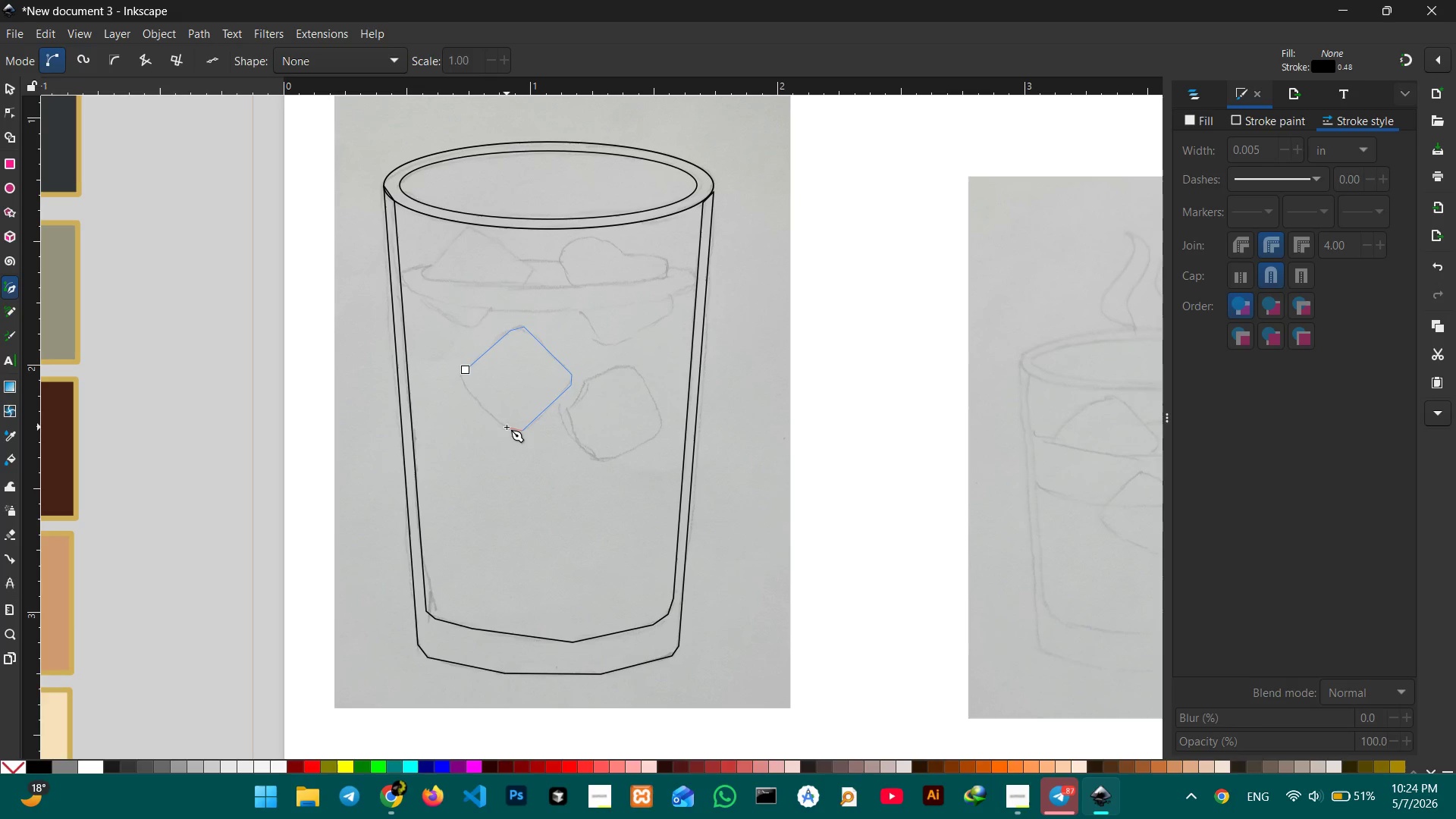 
left_click([507, 427])
 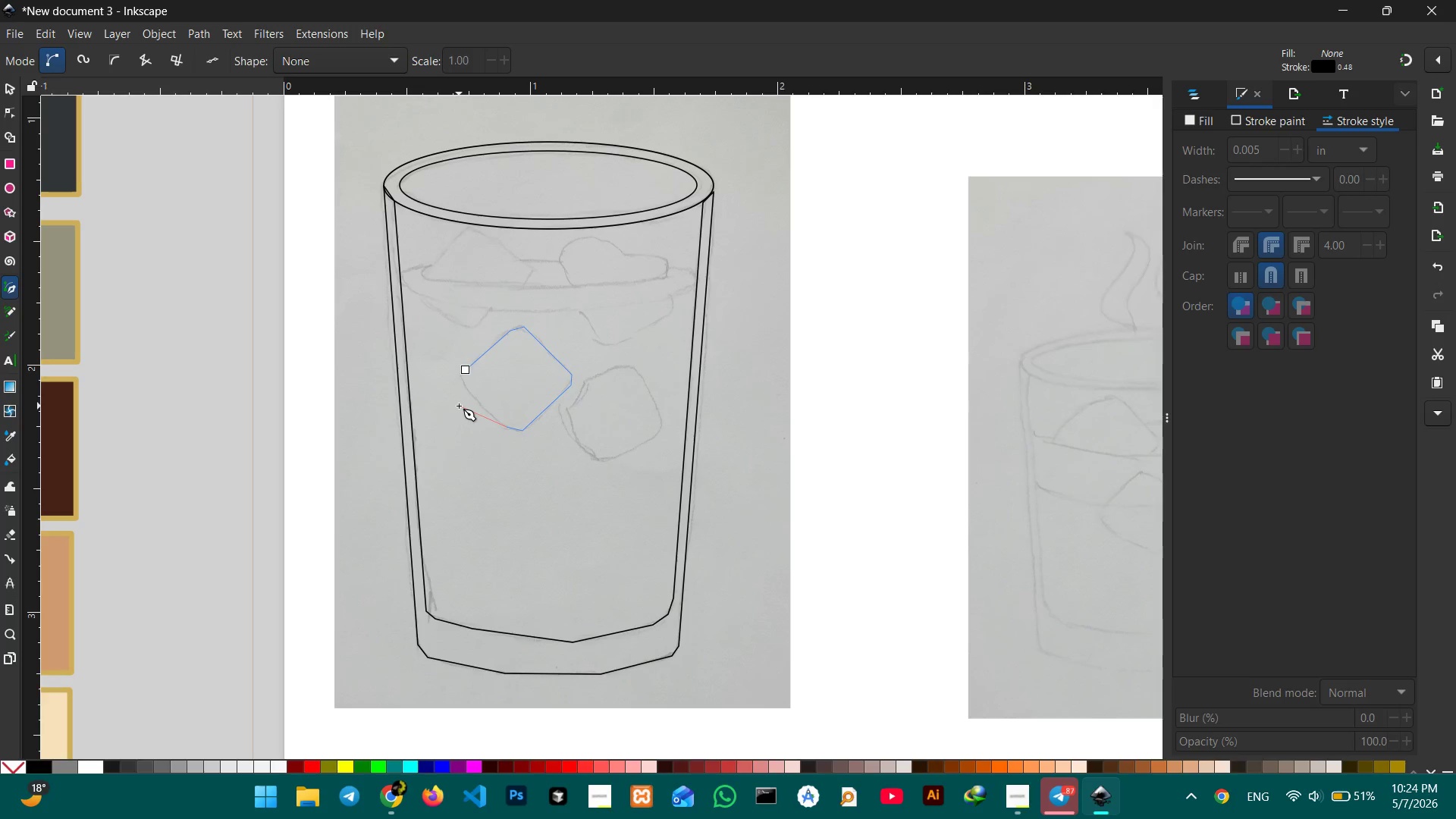 
wait(14.2)
 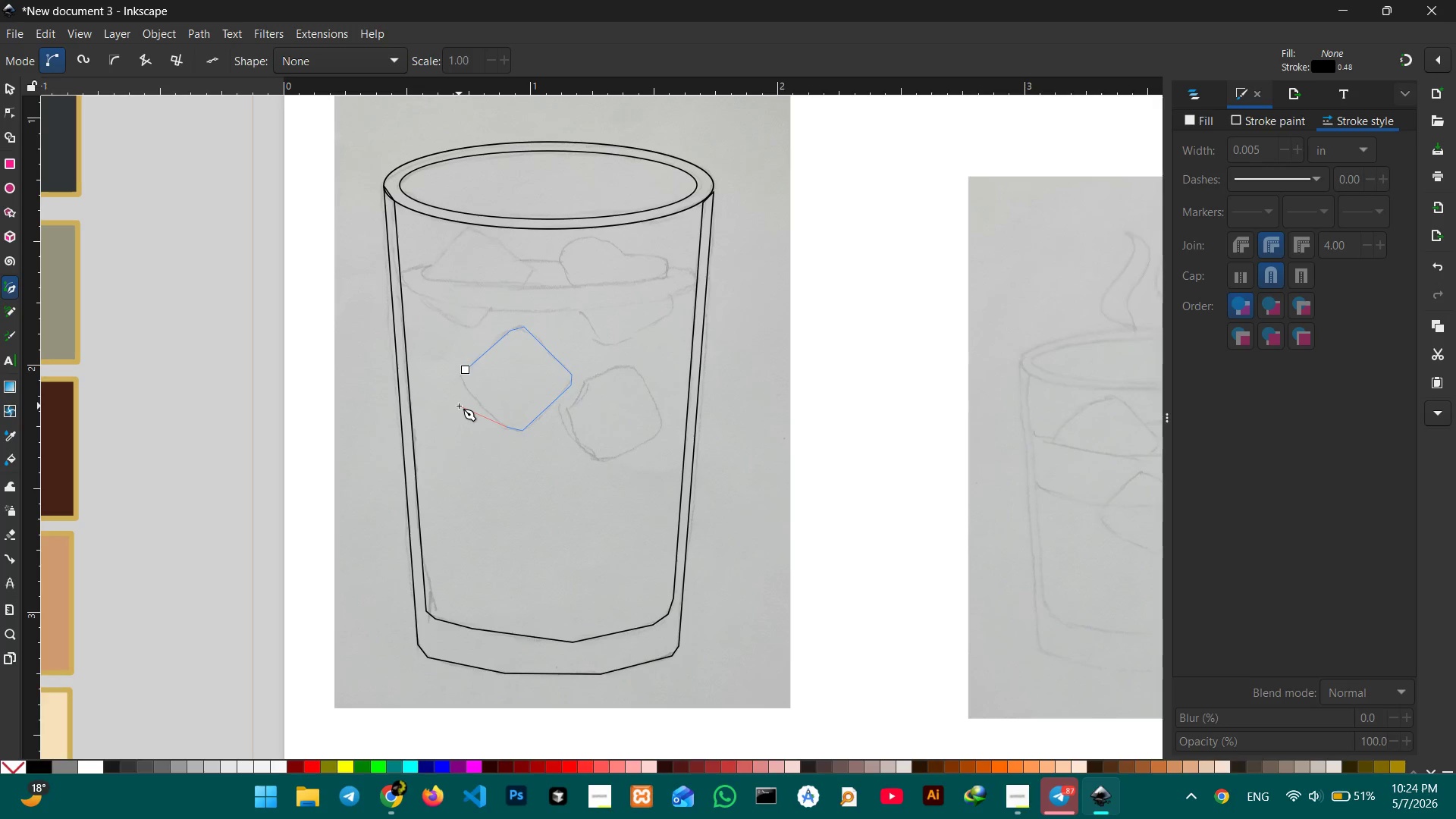 
left_click([461, 378])
 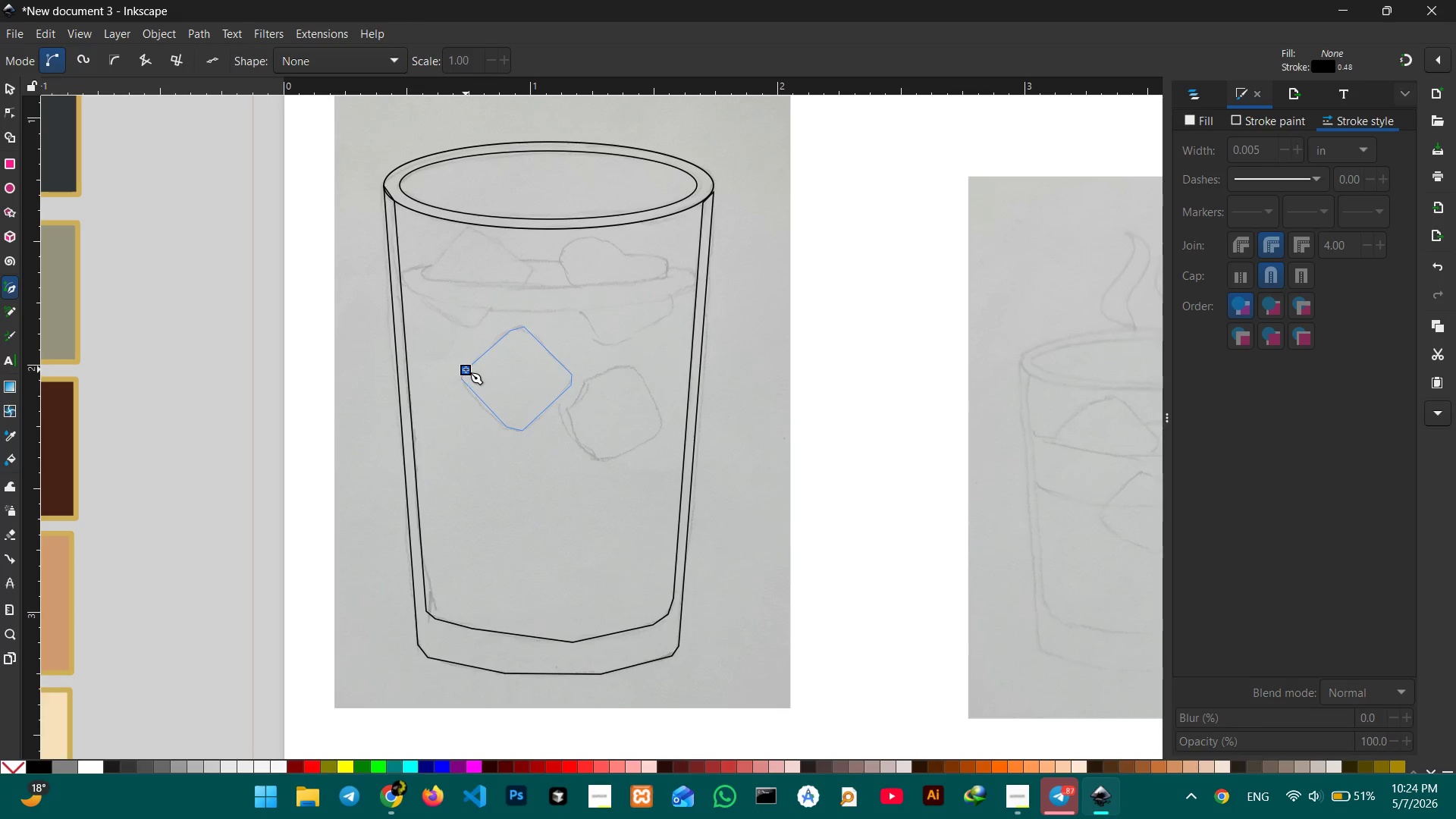 
double_click([466, 369])
 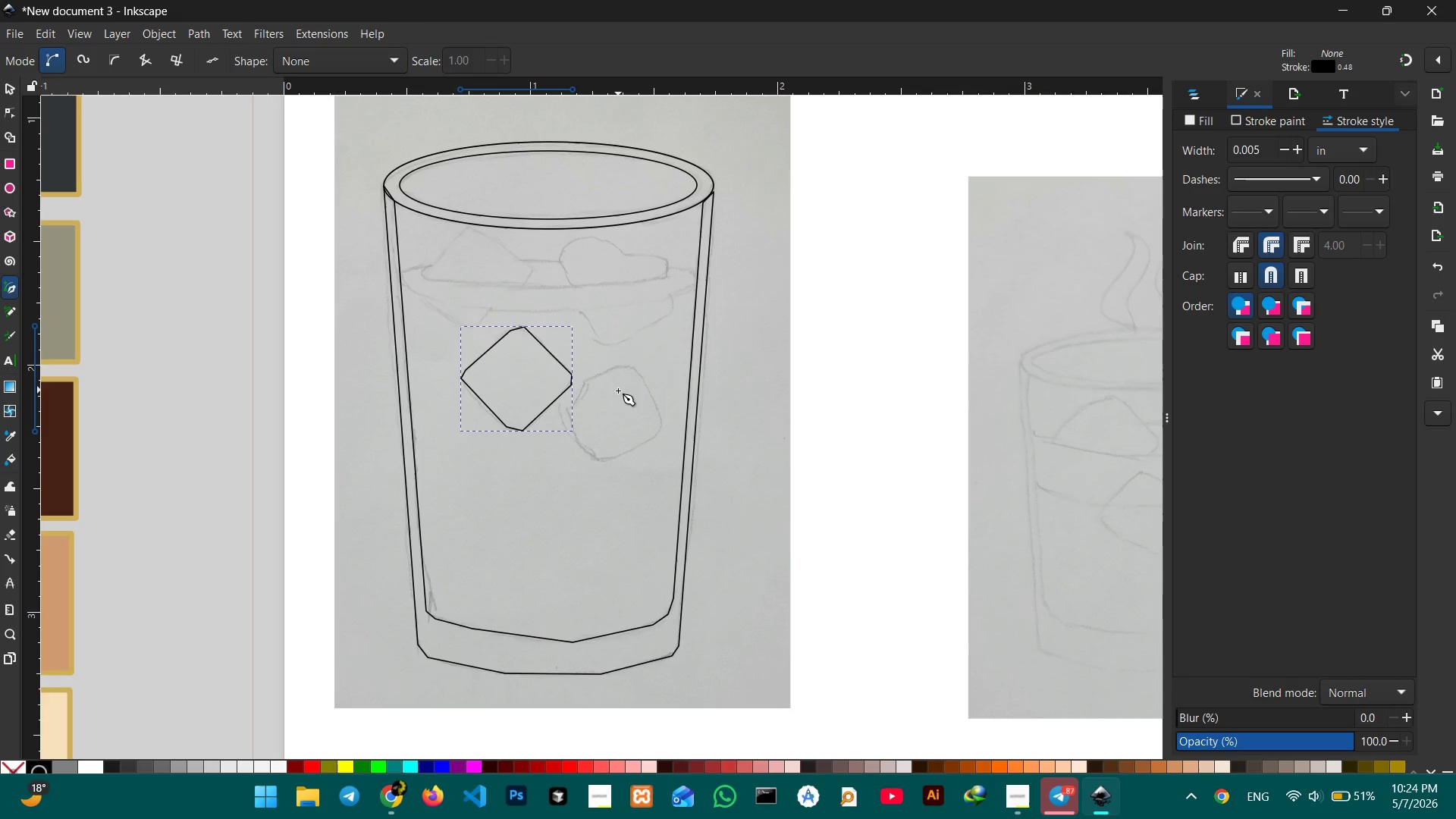 
left_click([586, 381])
 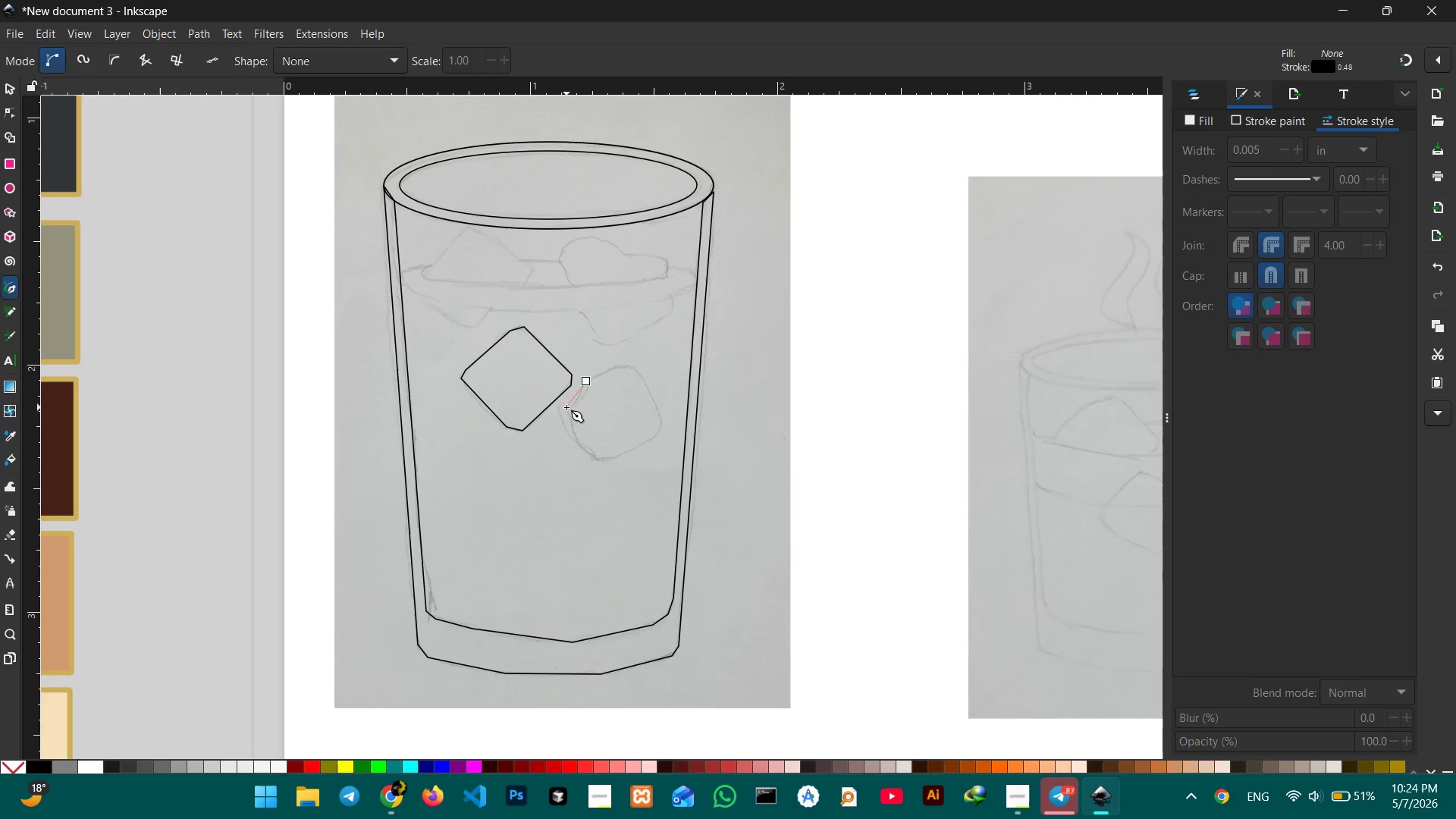 
left_click([566, 407])
 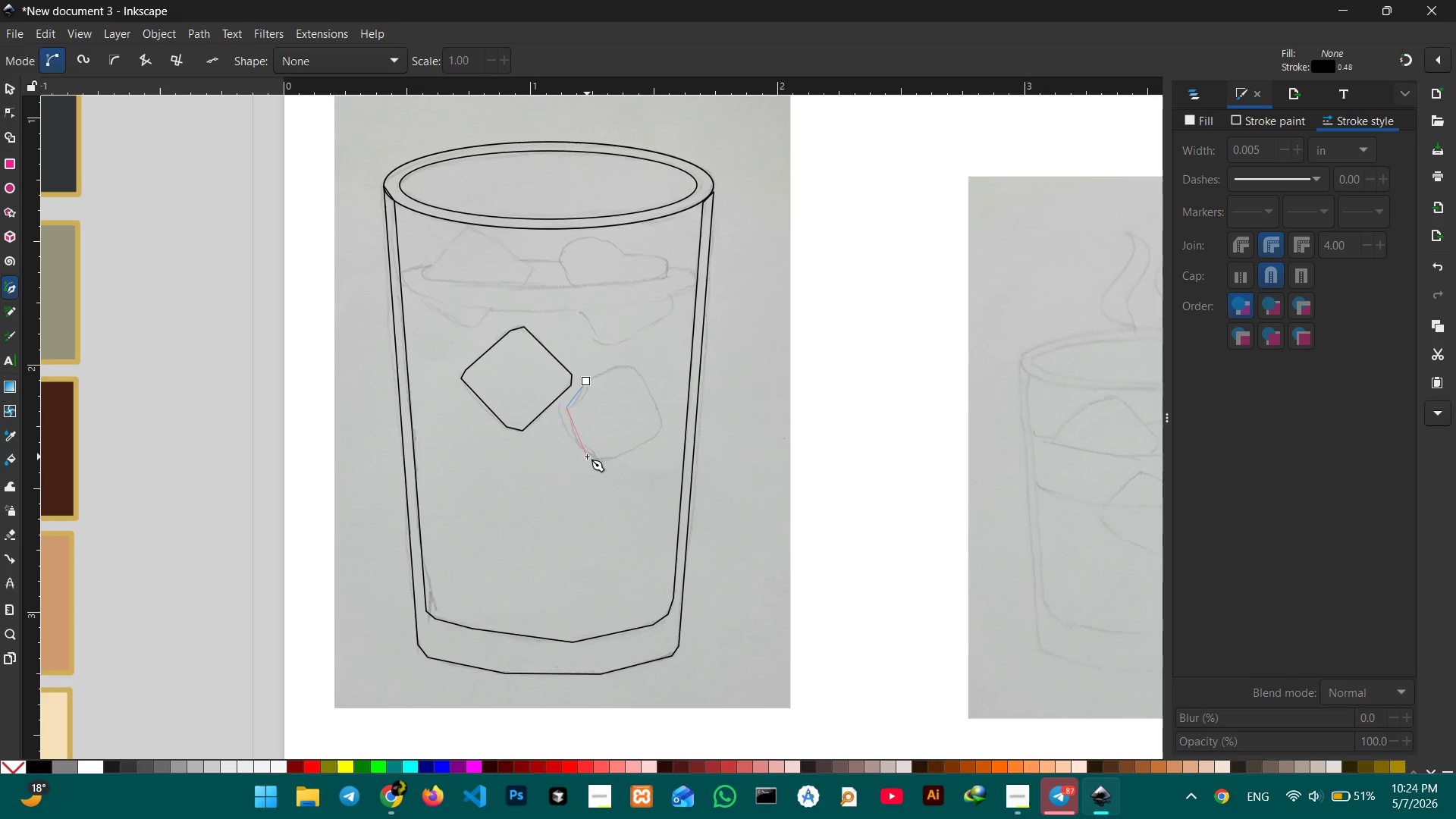 
left_click([587, 456])
 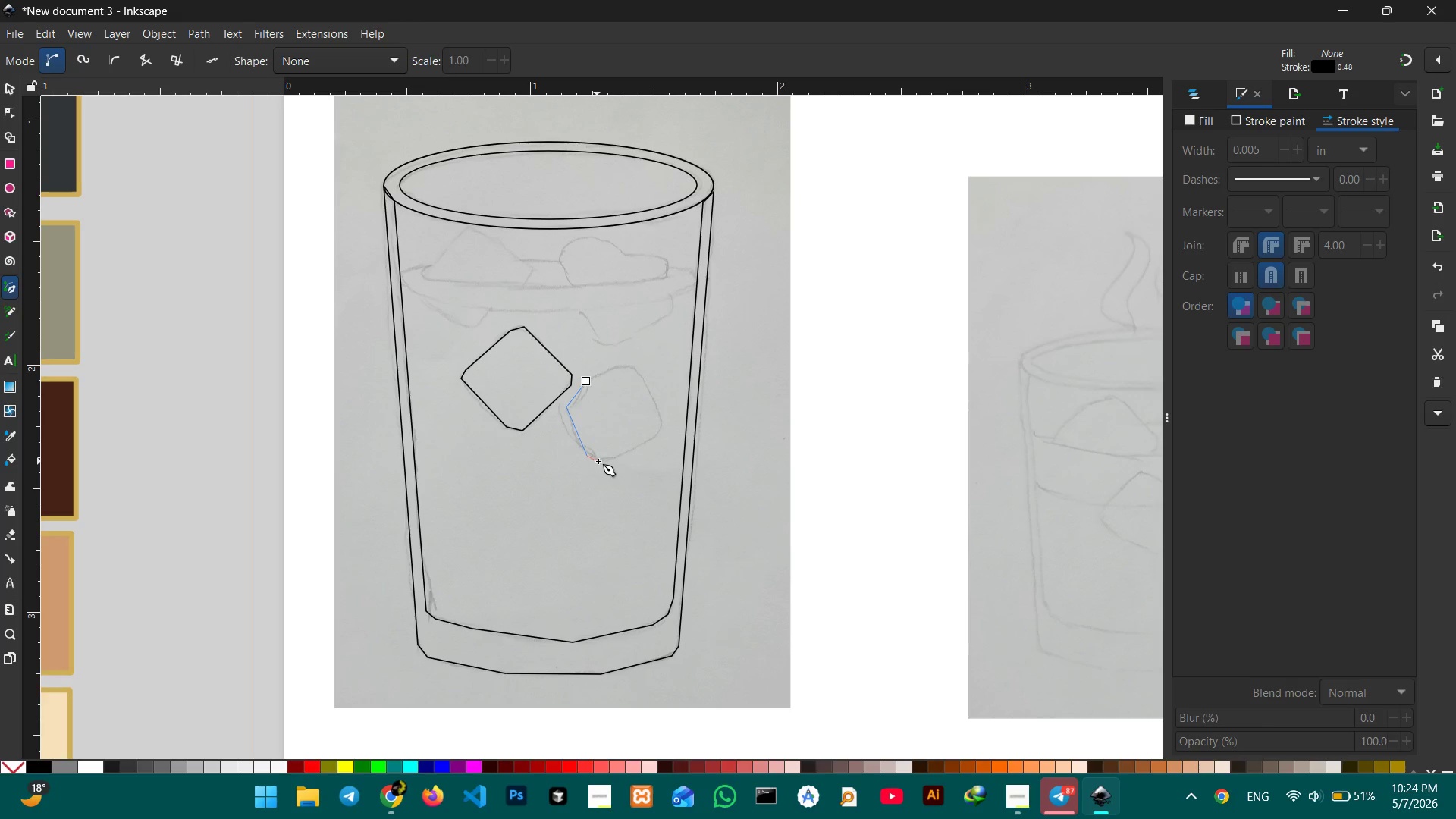 
left_click([599, 461])
 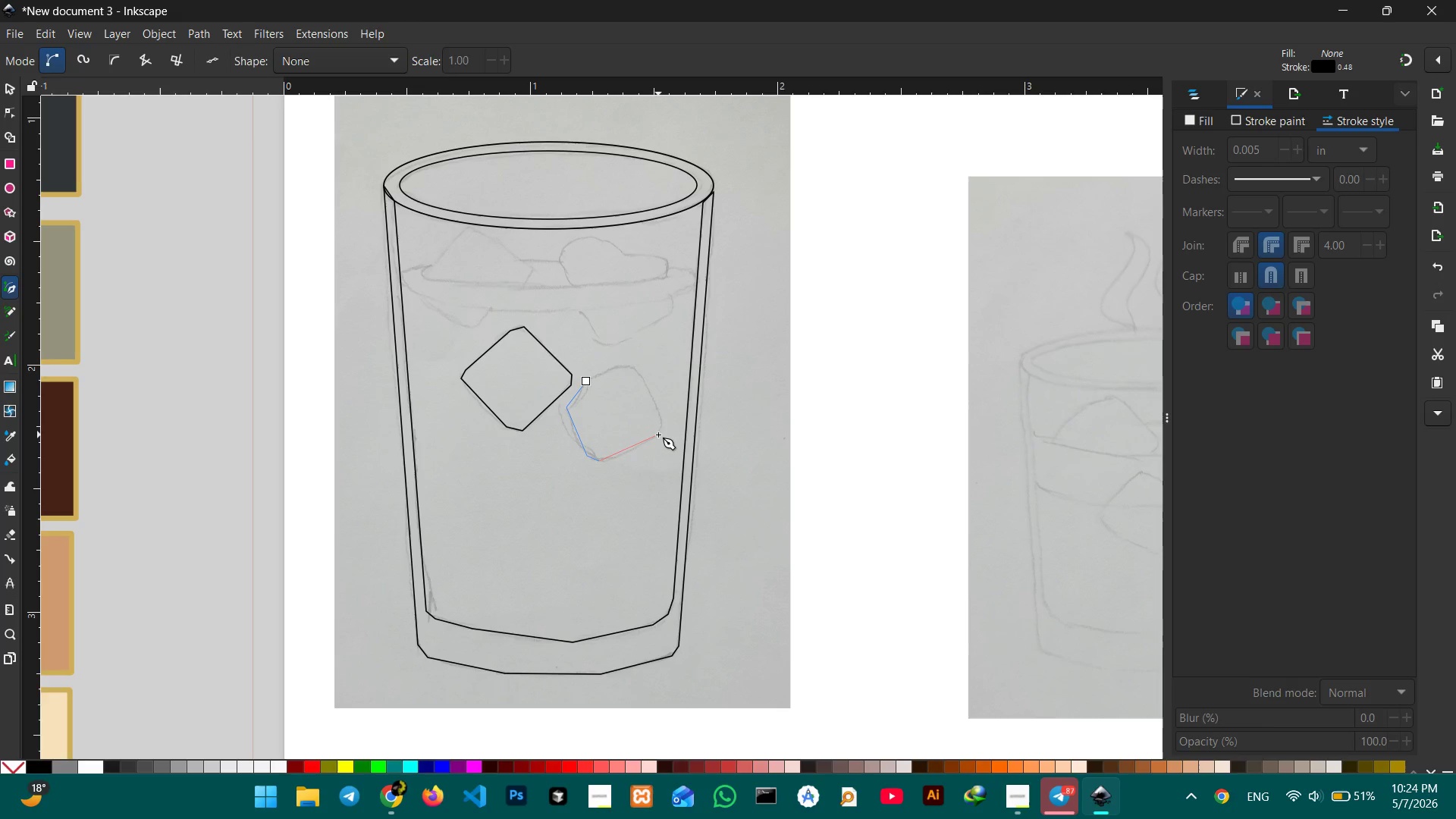 
left_click([661, 423])
 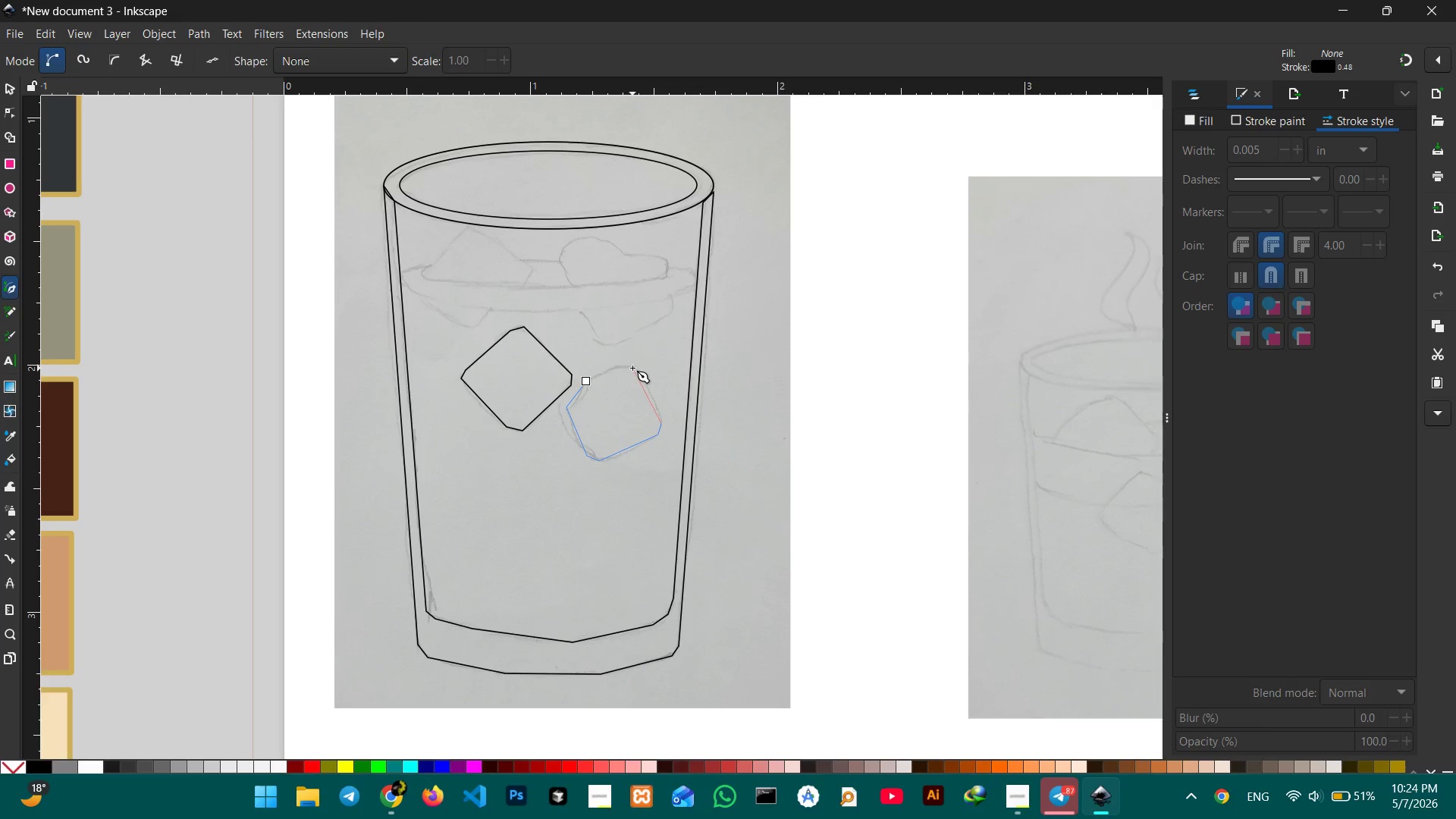 
left_click([633, 367])
 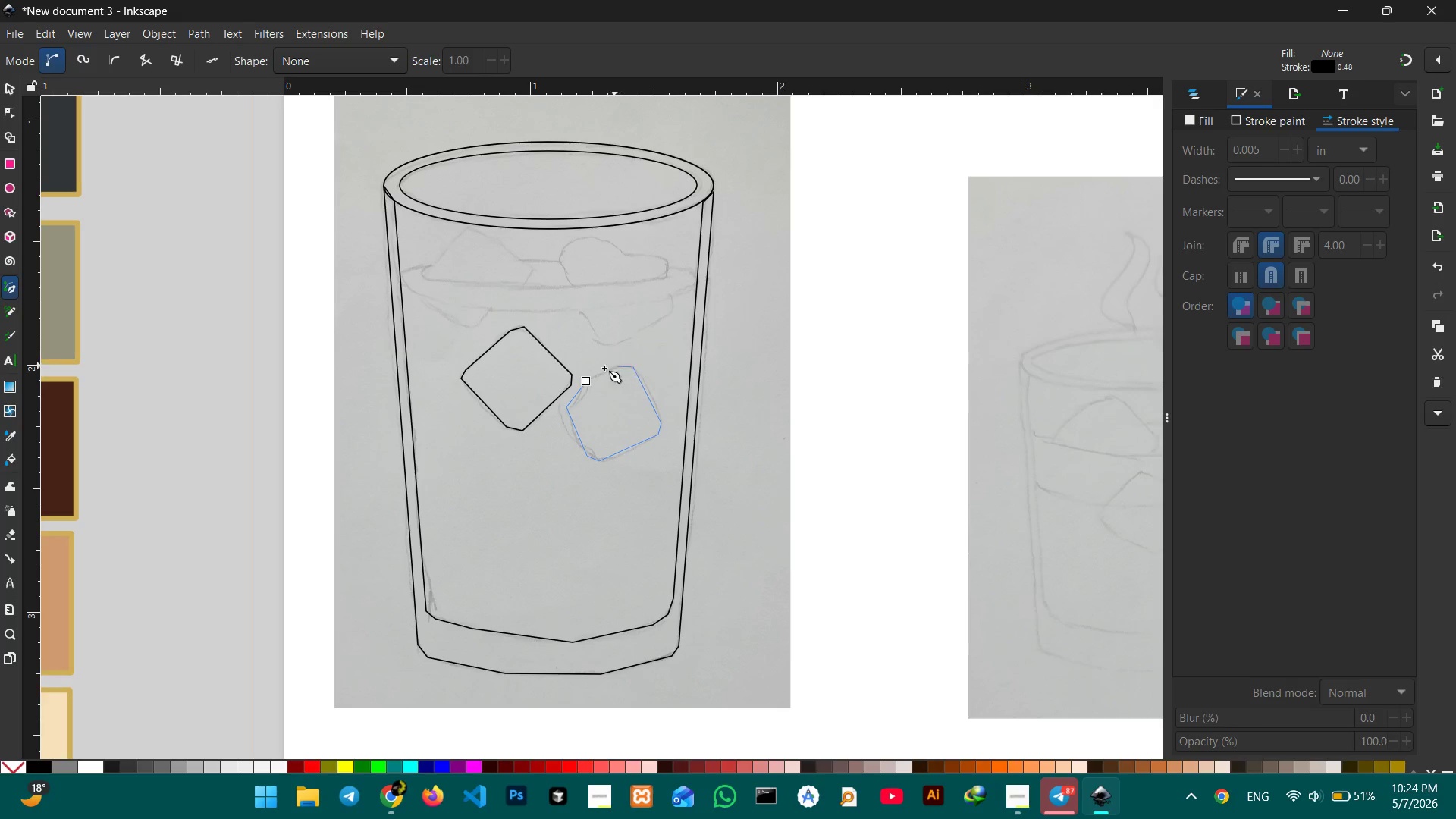 
left_click([583, 381])
 